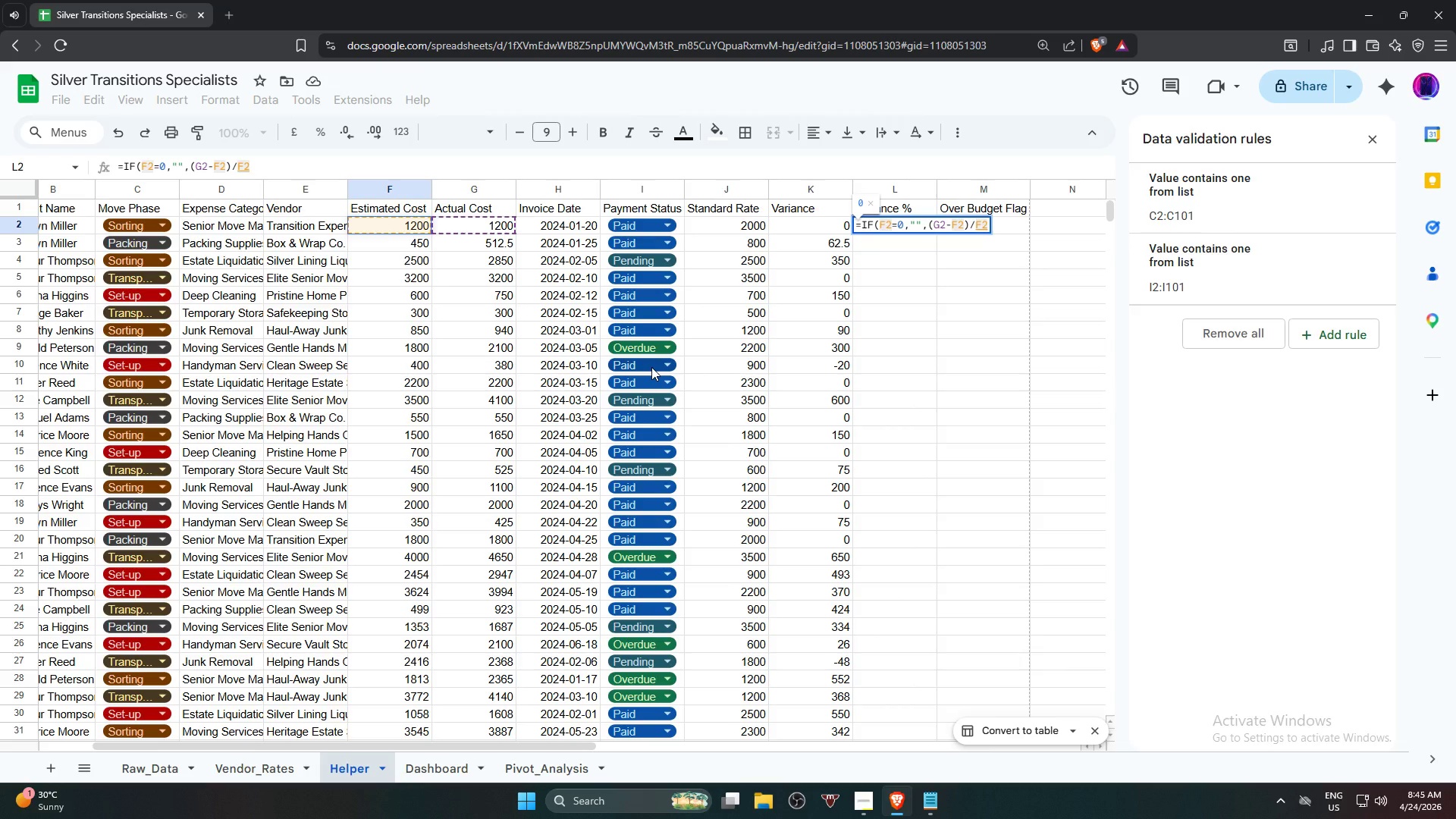 
key(Shift+0)
 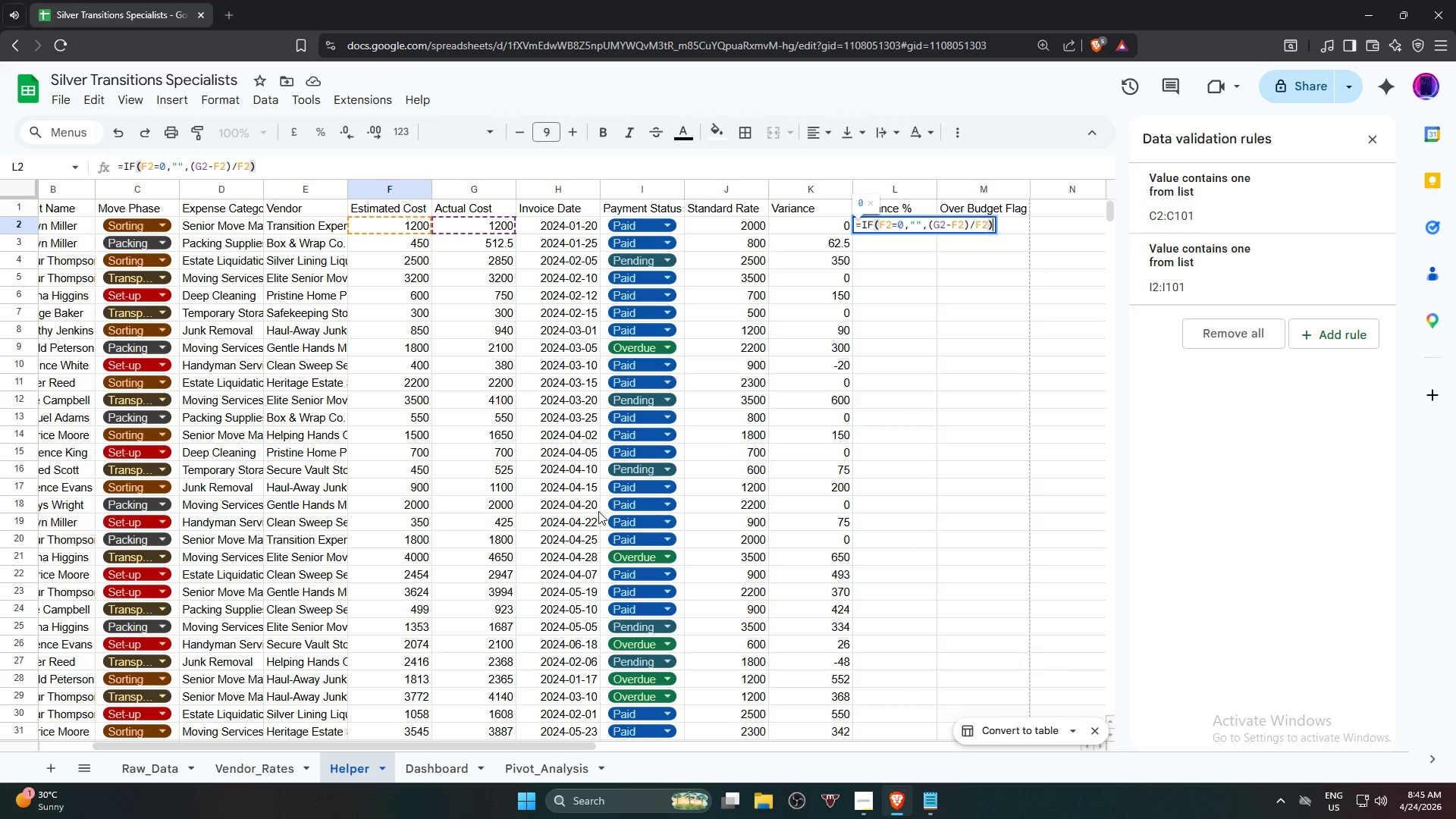 
wait(23.09)
 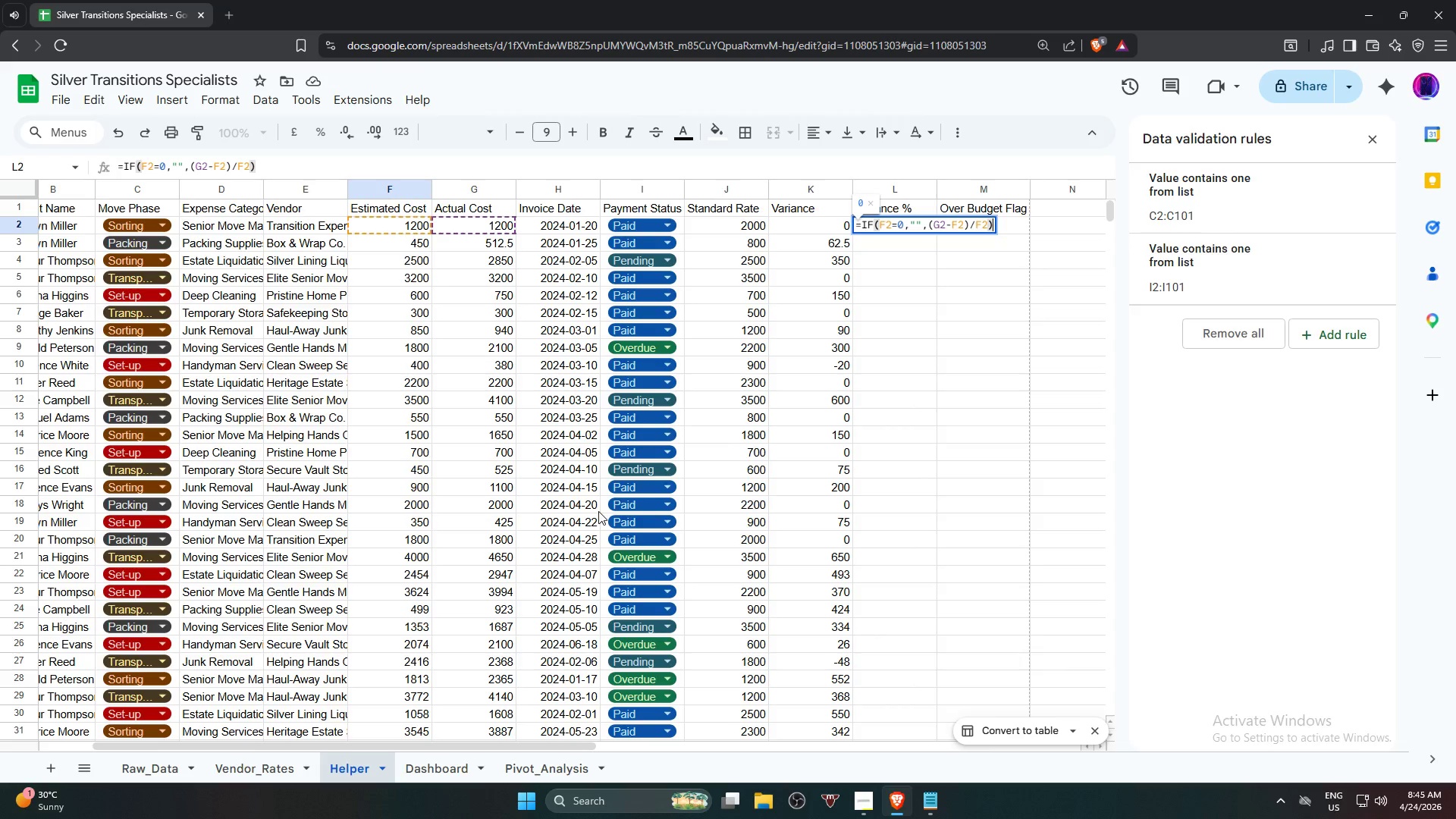 
key(NumpadEnter)
 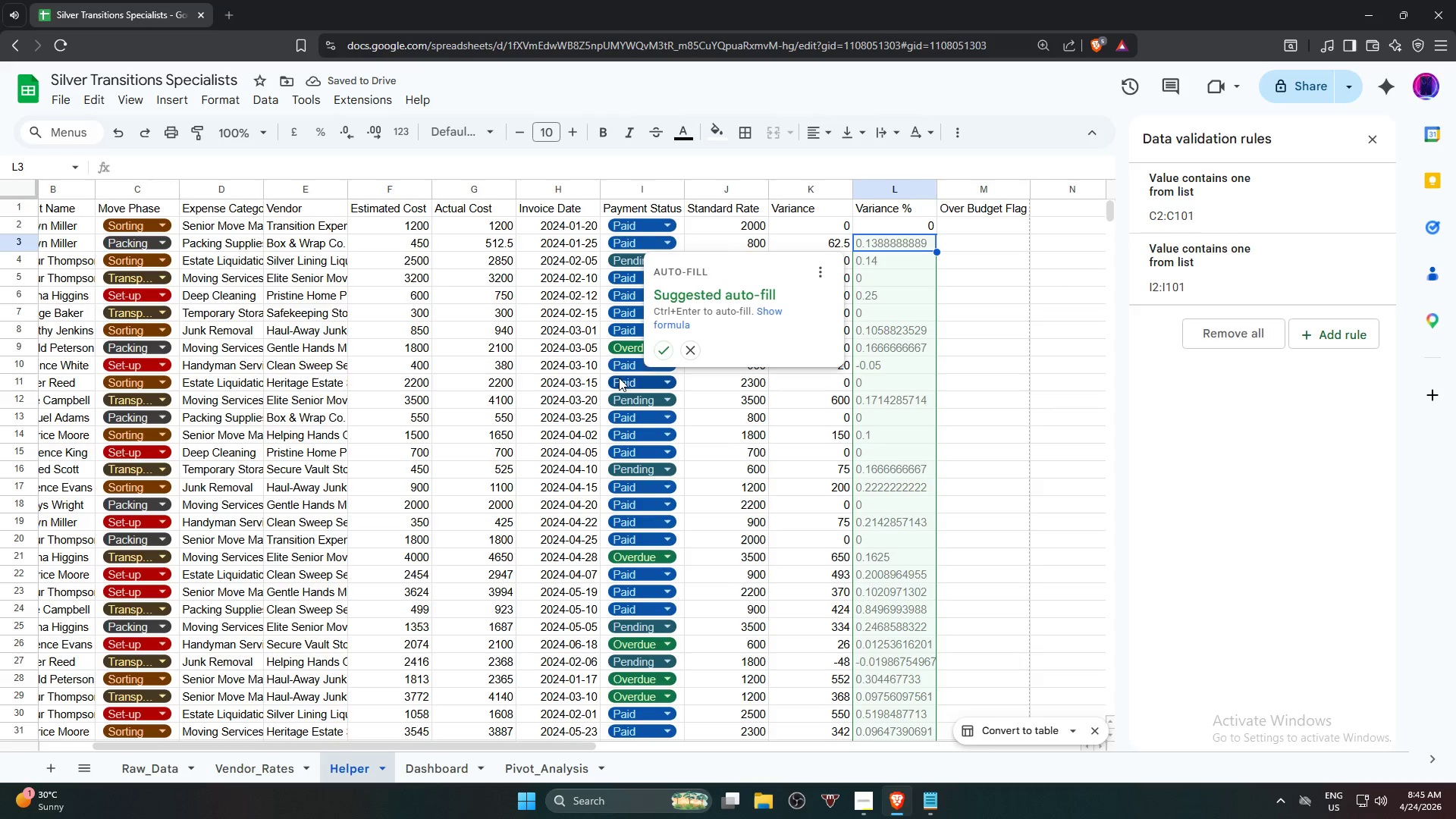 
left_click([666, 348])
 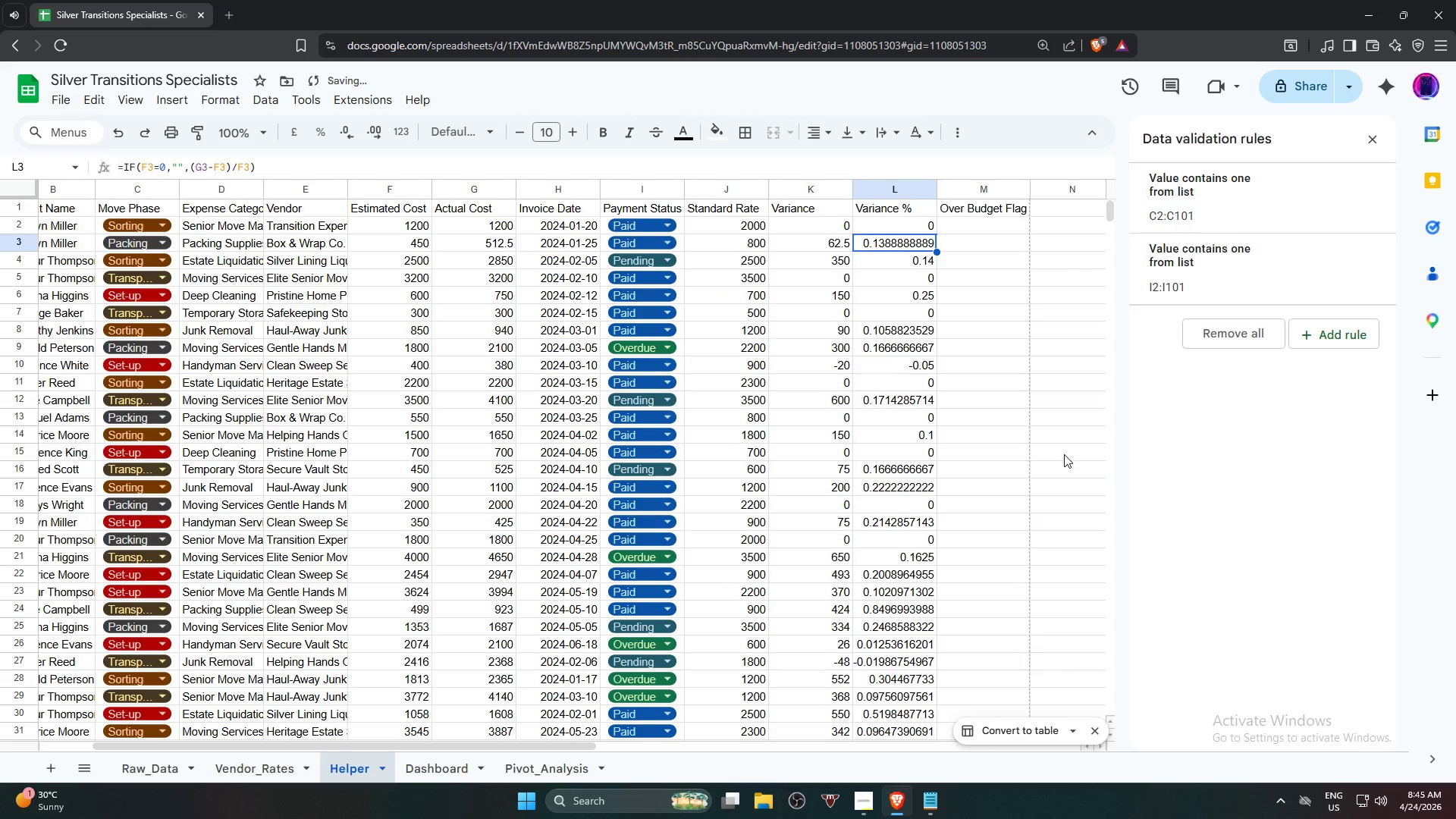 
left_click([1064, 454])
 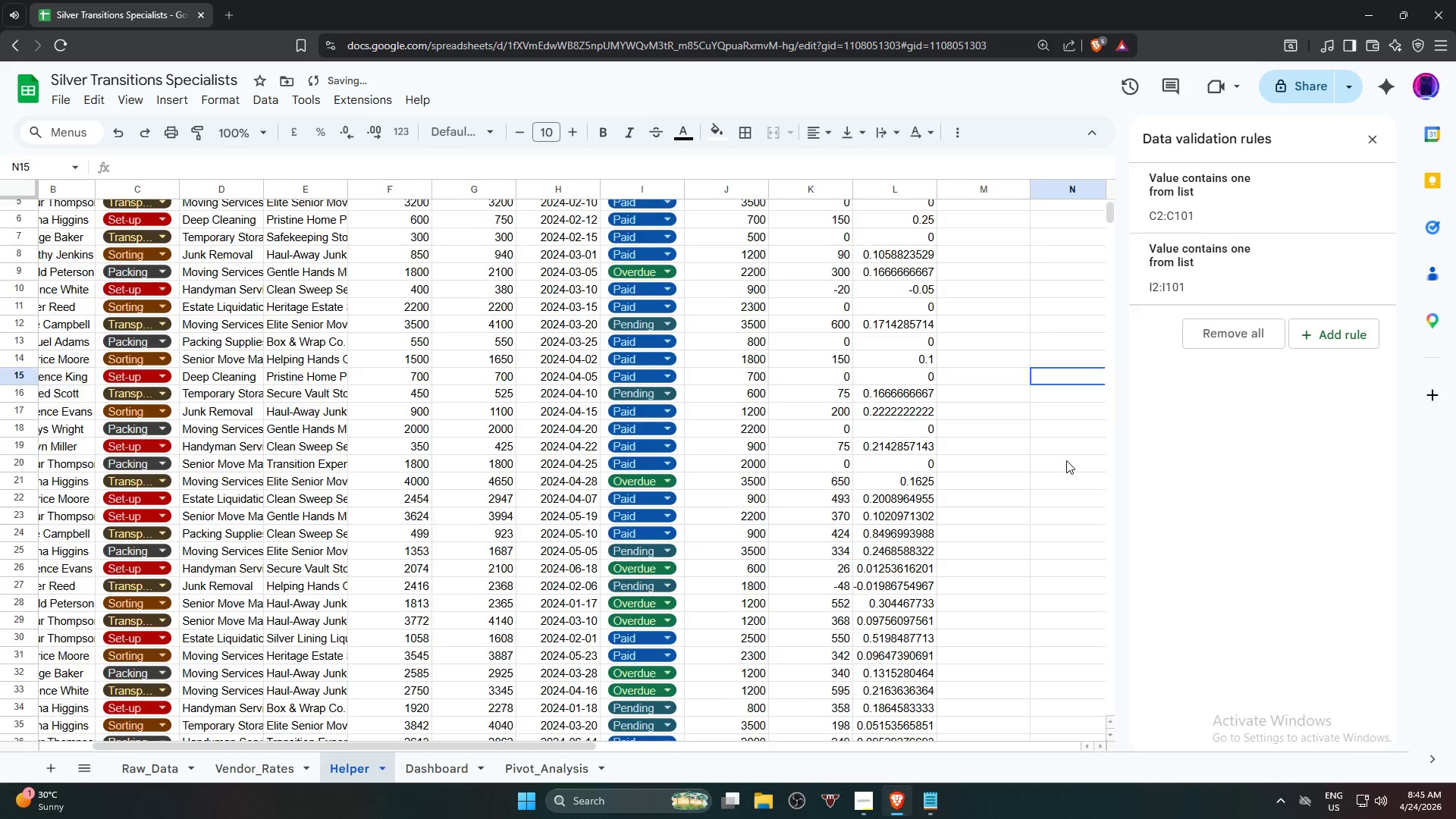 
scroll: coordinate [1049, 519], scroll_direction: down, amount: 18.0
 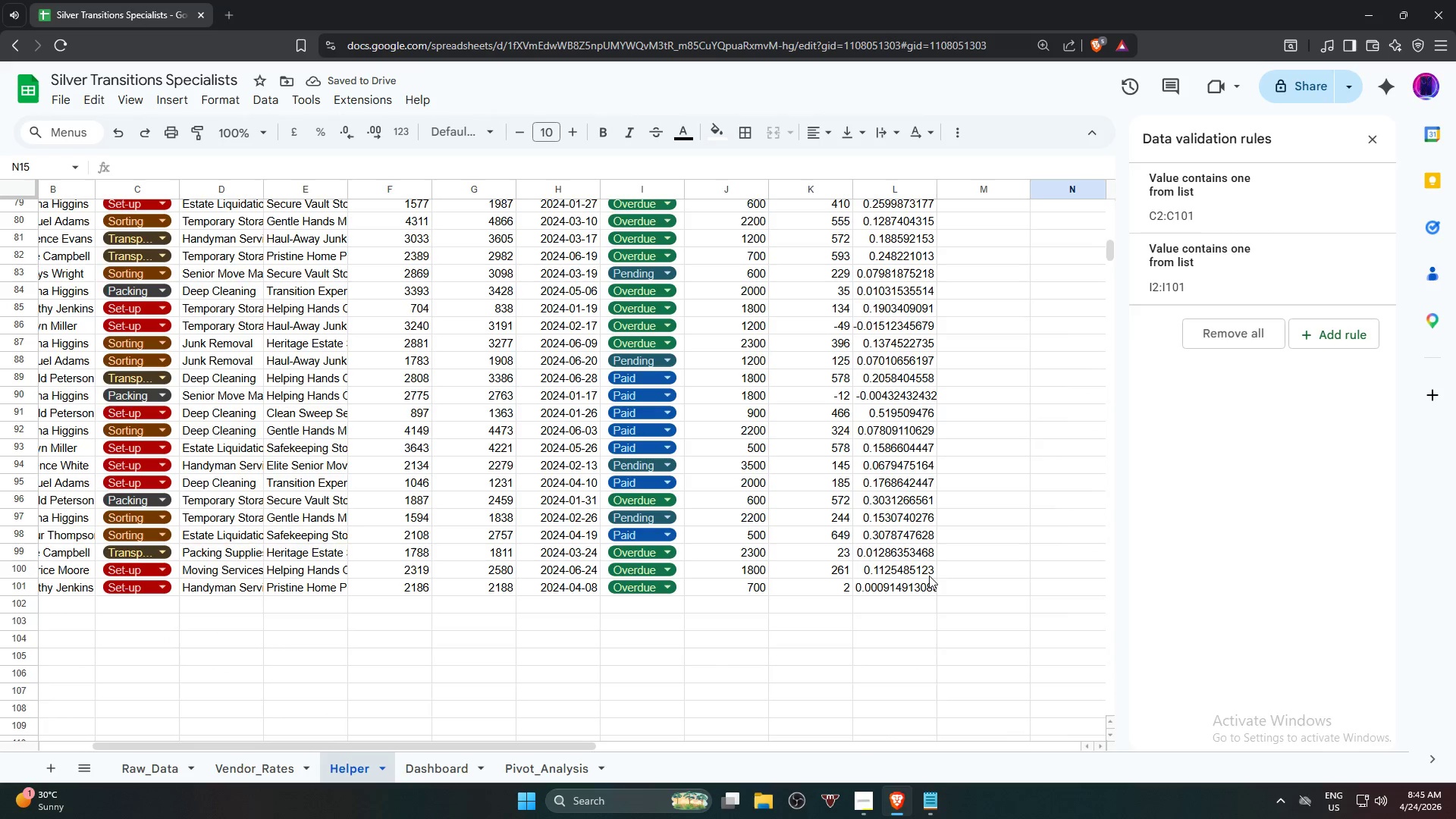 
scroll: coordinate [1023, 484], scroll_direction: up, amount: 19.0
 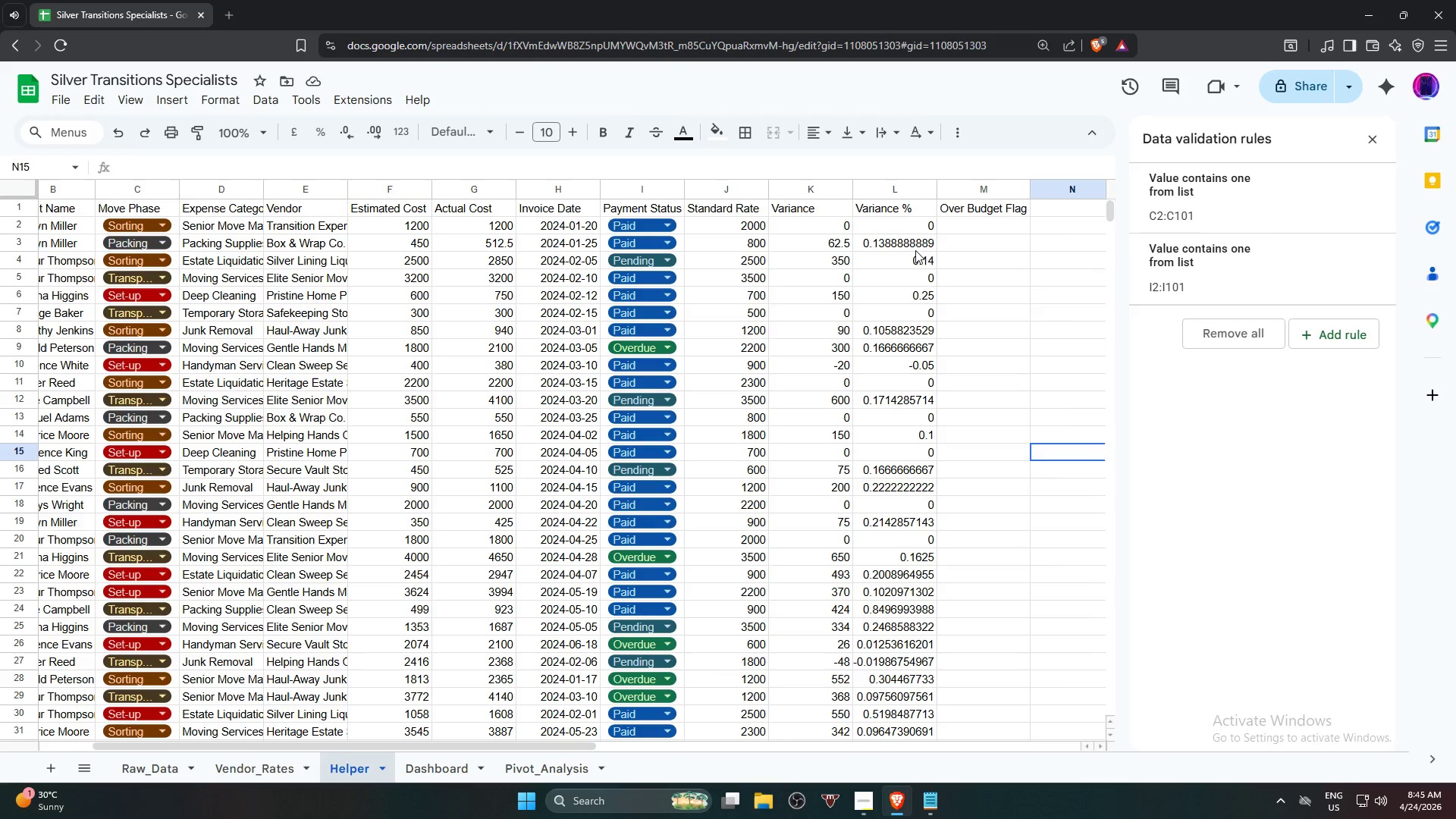 
left_click([907, 246])
 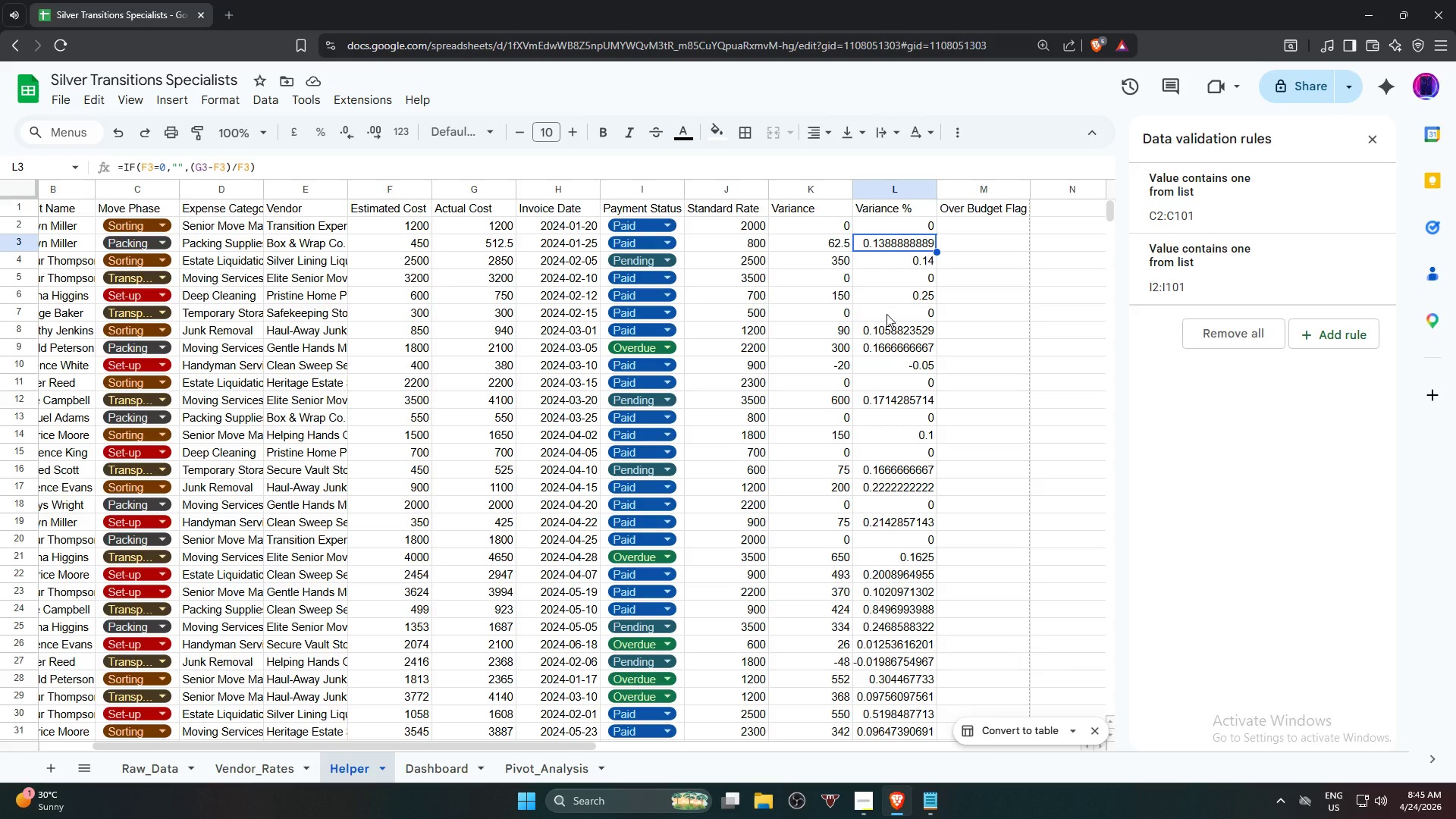 
hold_key(key=ControlLeft, duration=5.17)
left_click([890, 327])
 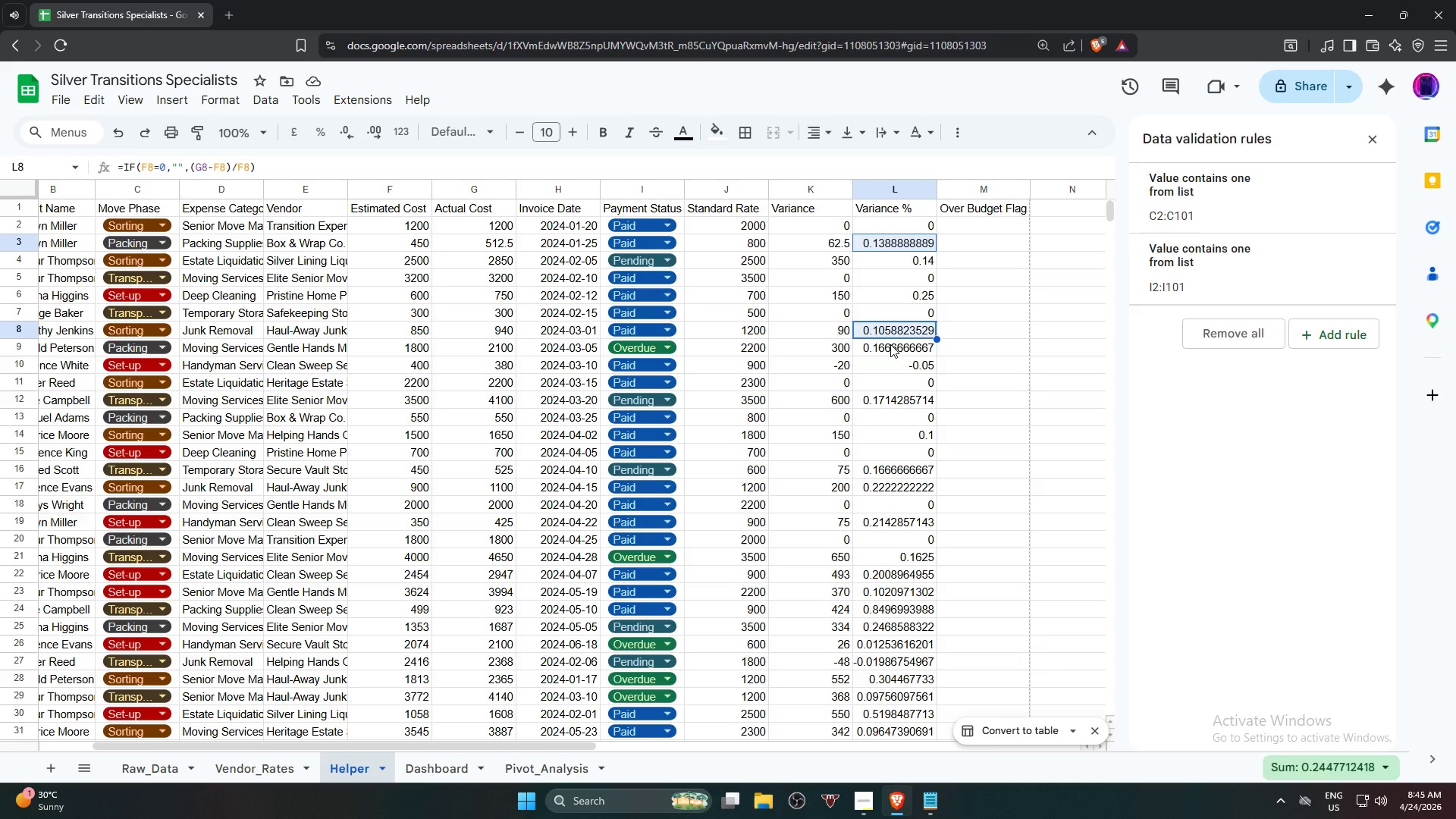 
left_click([890, 344])
 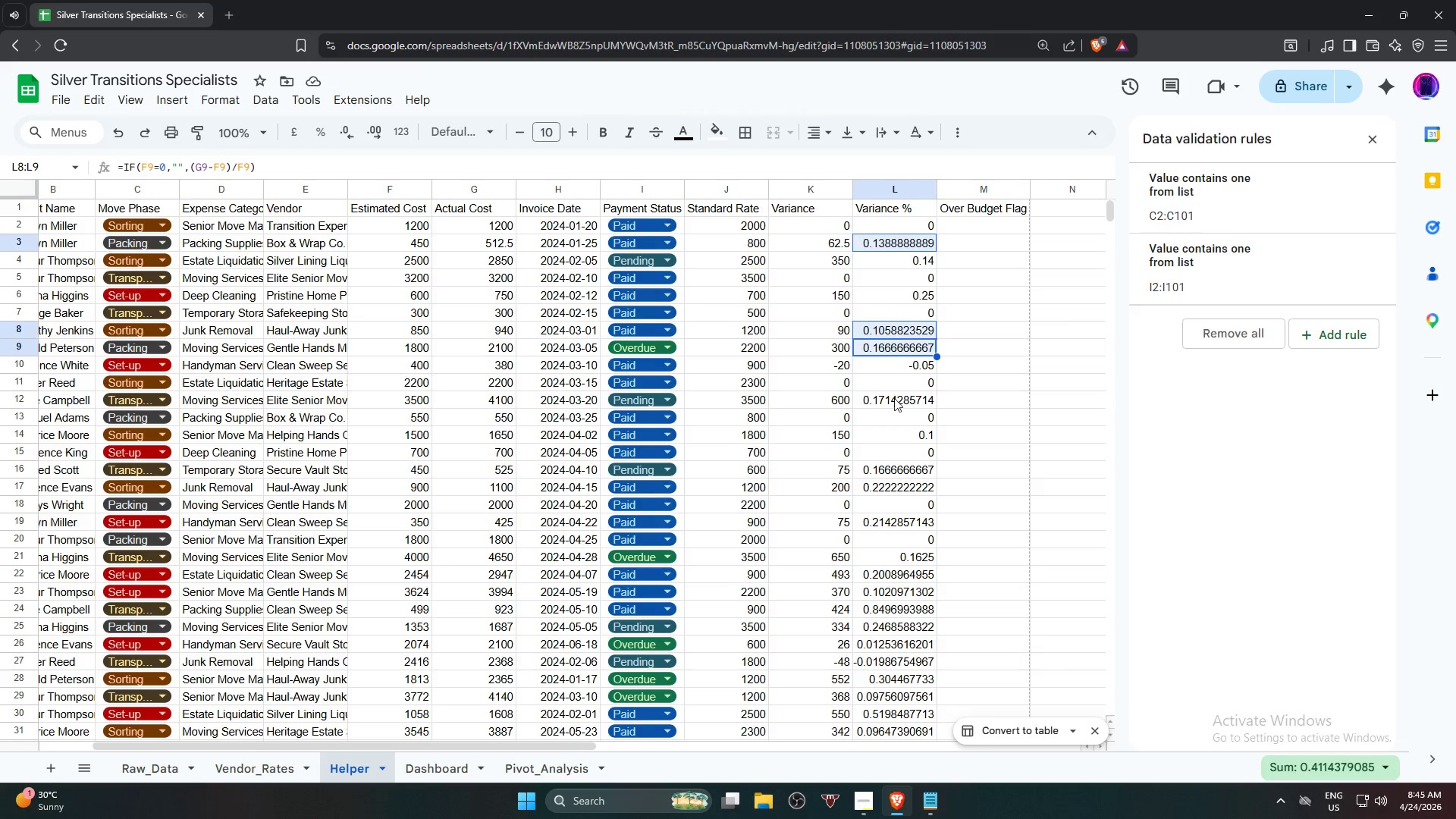 
left_click([894, 400])
 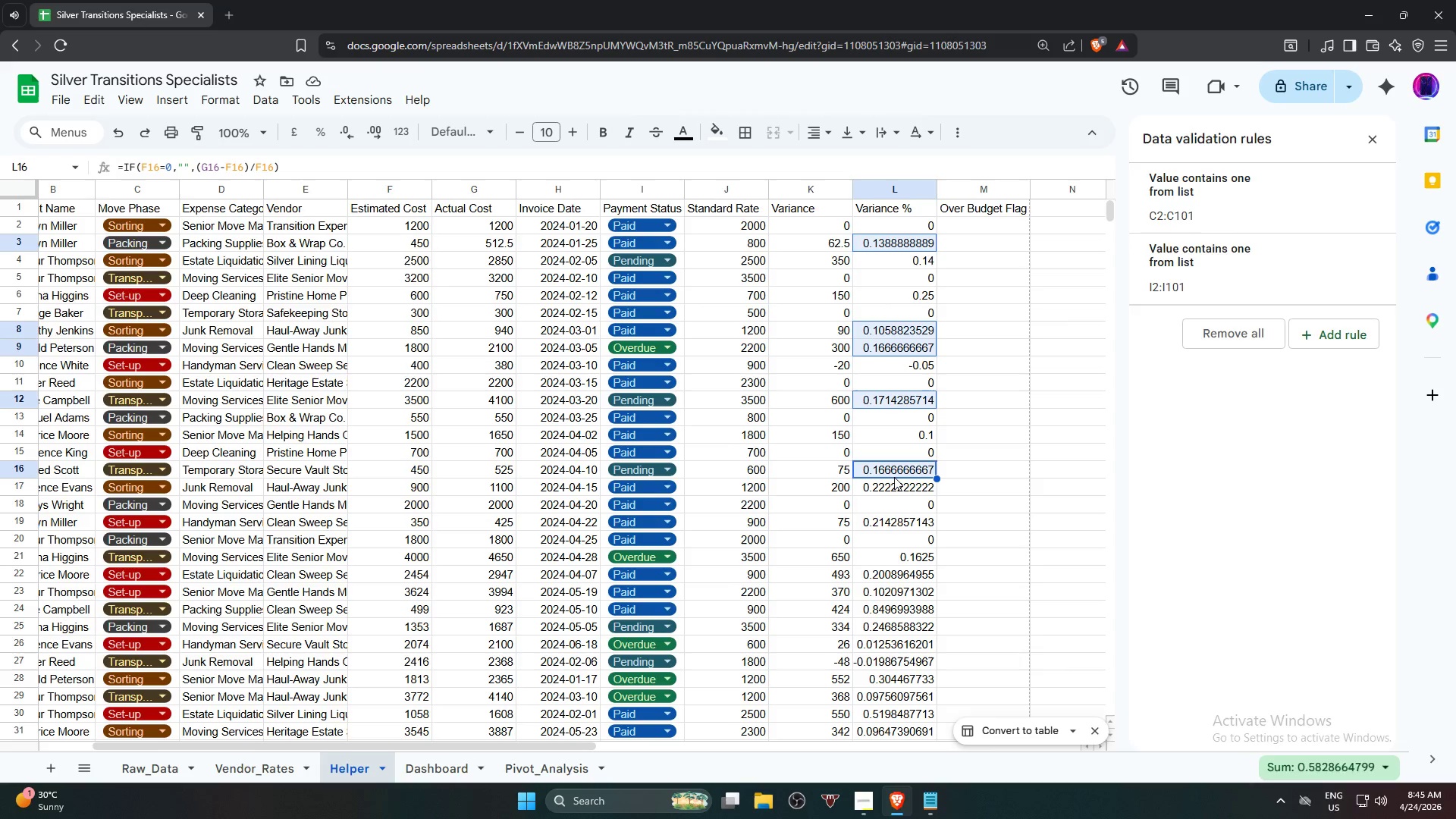 
double_click([894, 484])
 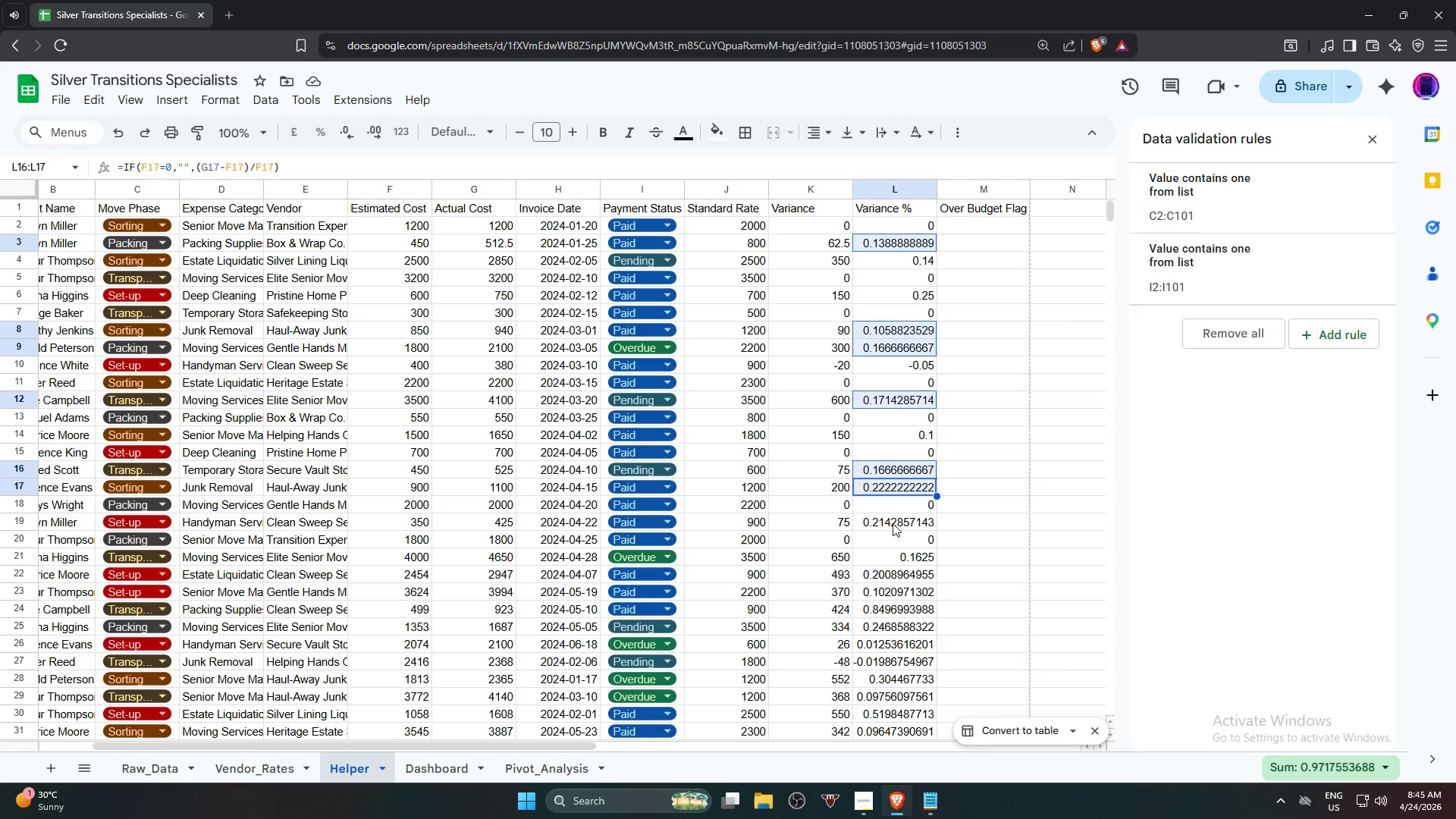 
left_click([893, 523])
 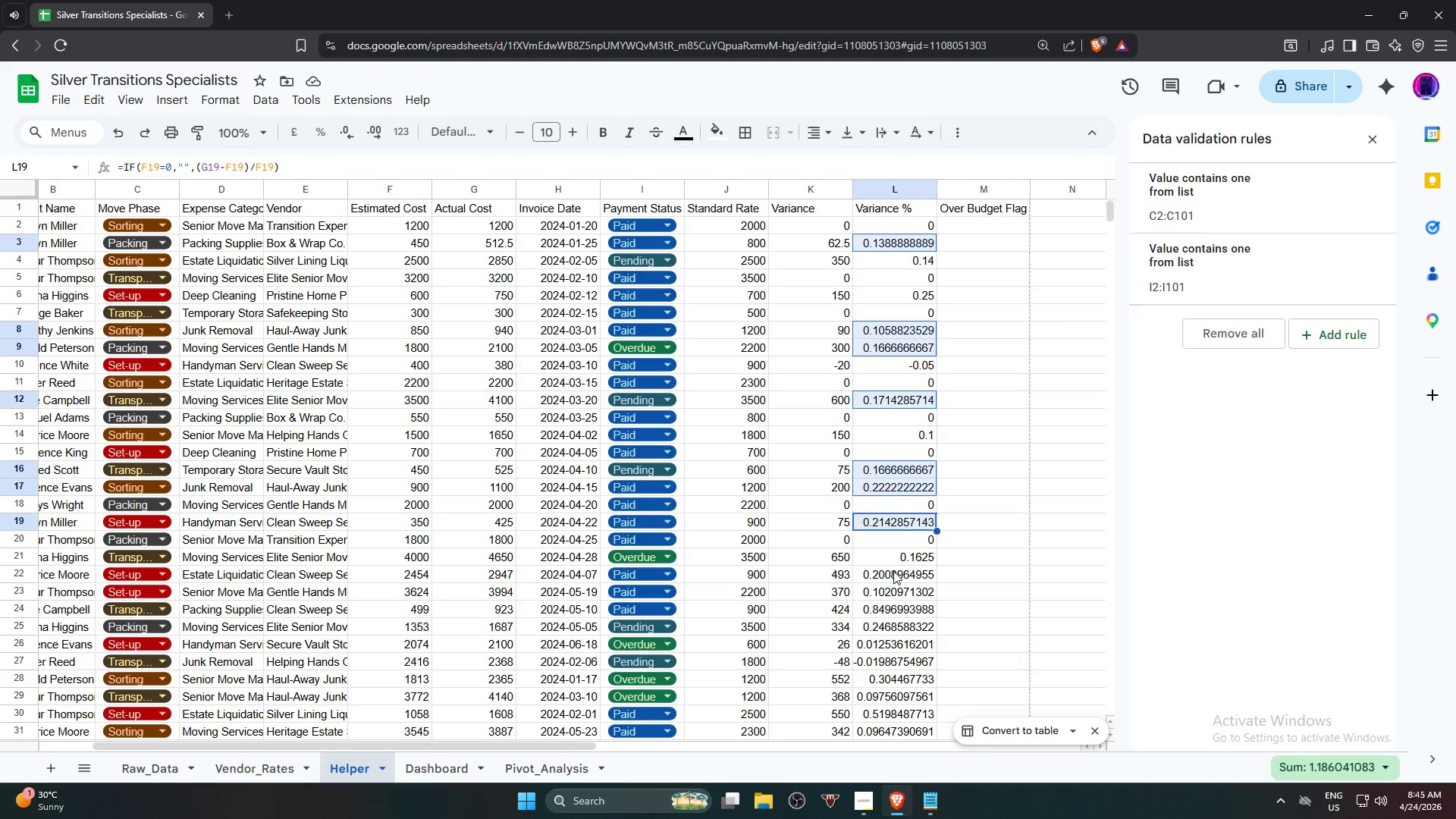 
left_click([893, 571])
 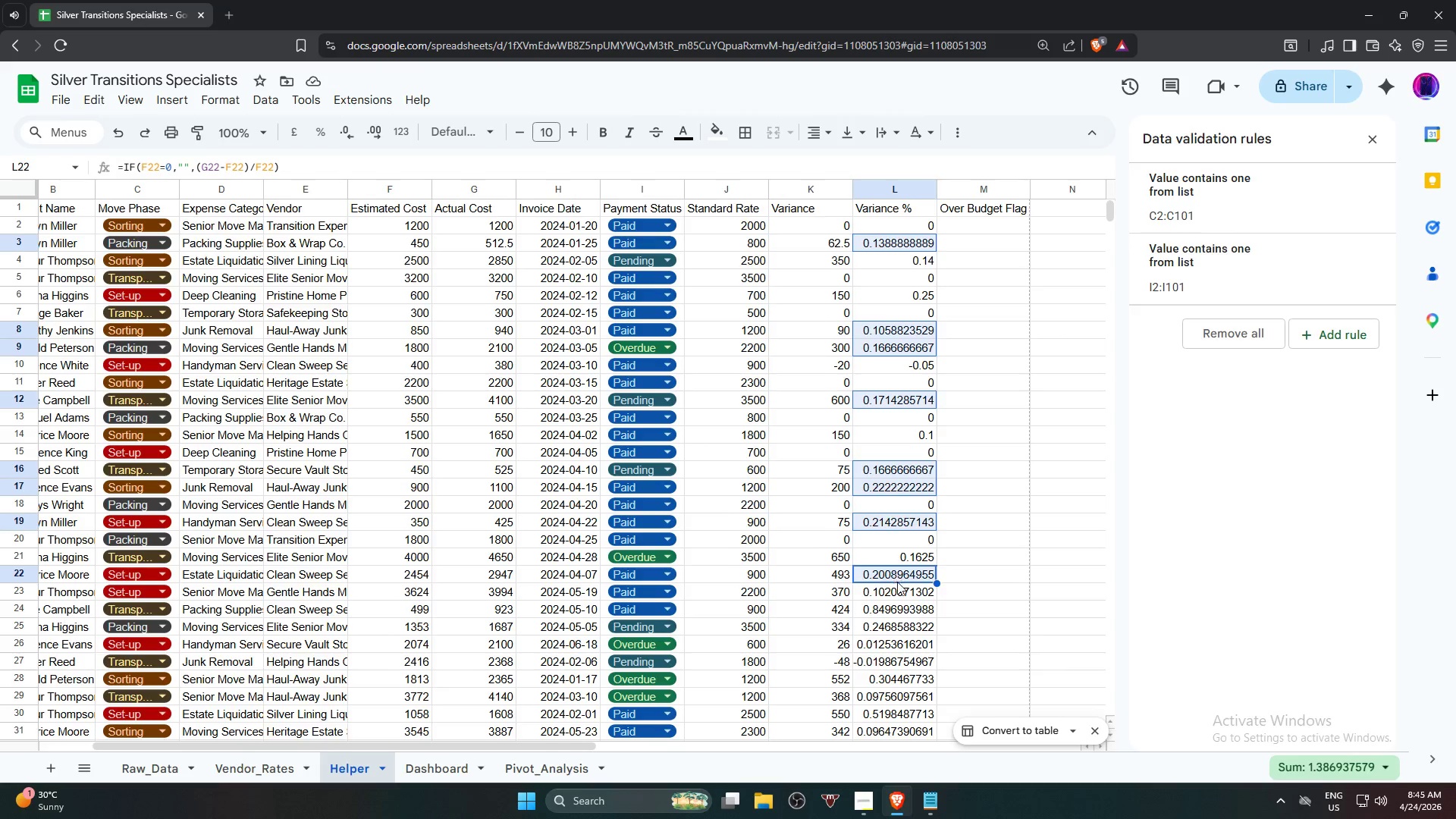 
hold_key(key=ControlLeft, duration=1.73)
 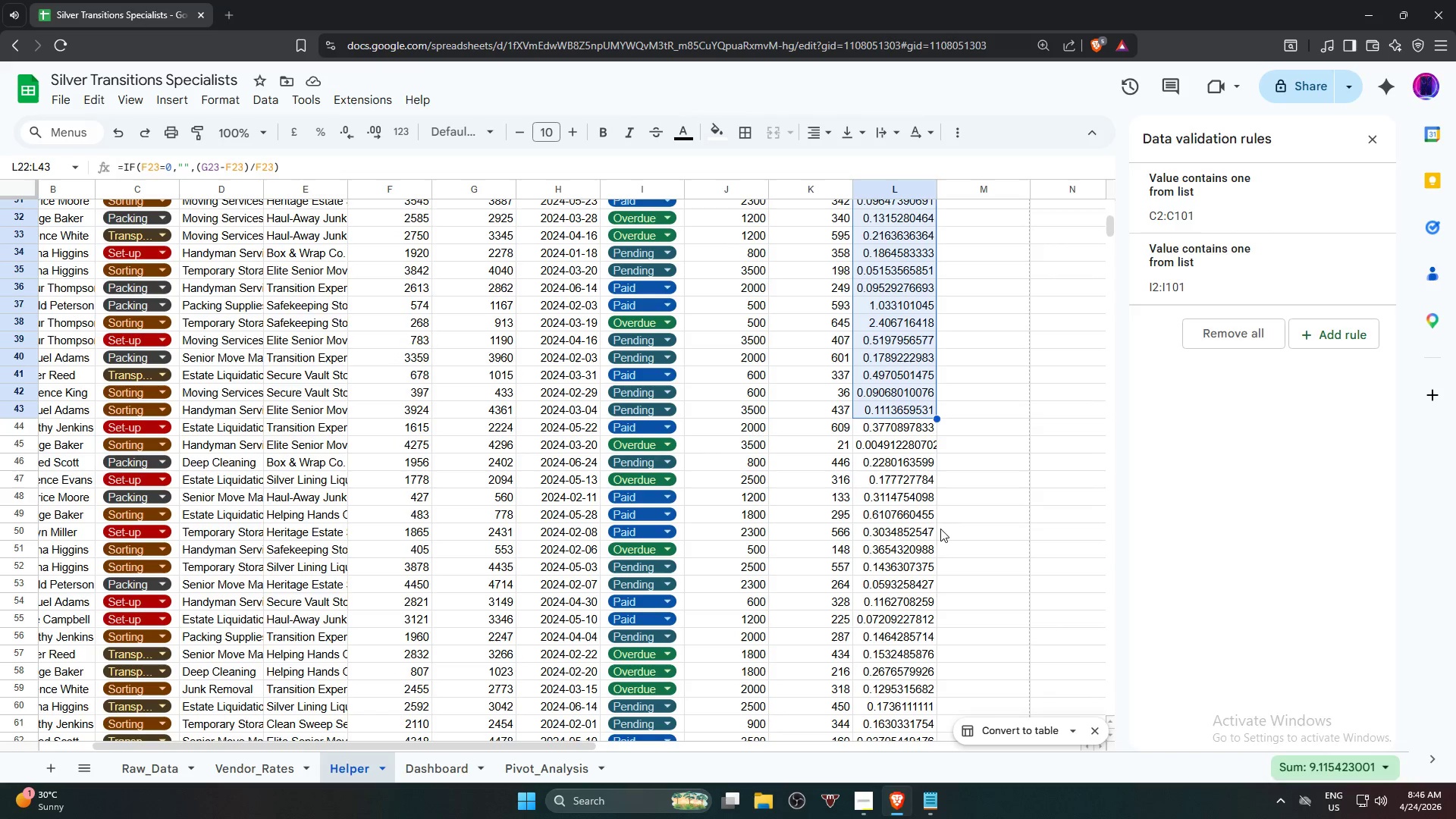 
scroll: coordinate [882, 554], scroll_direction: down, amount: 3.0
 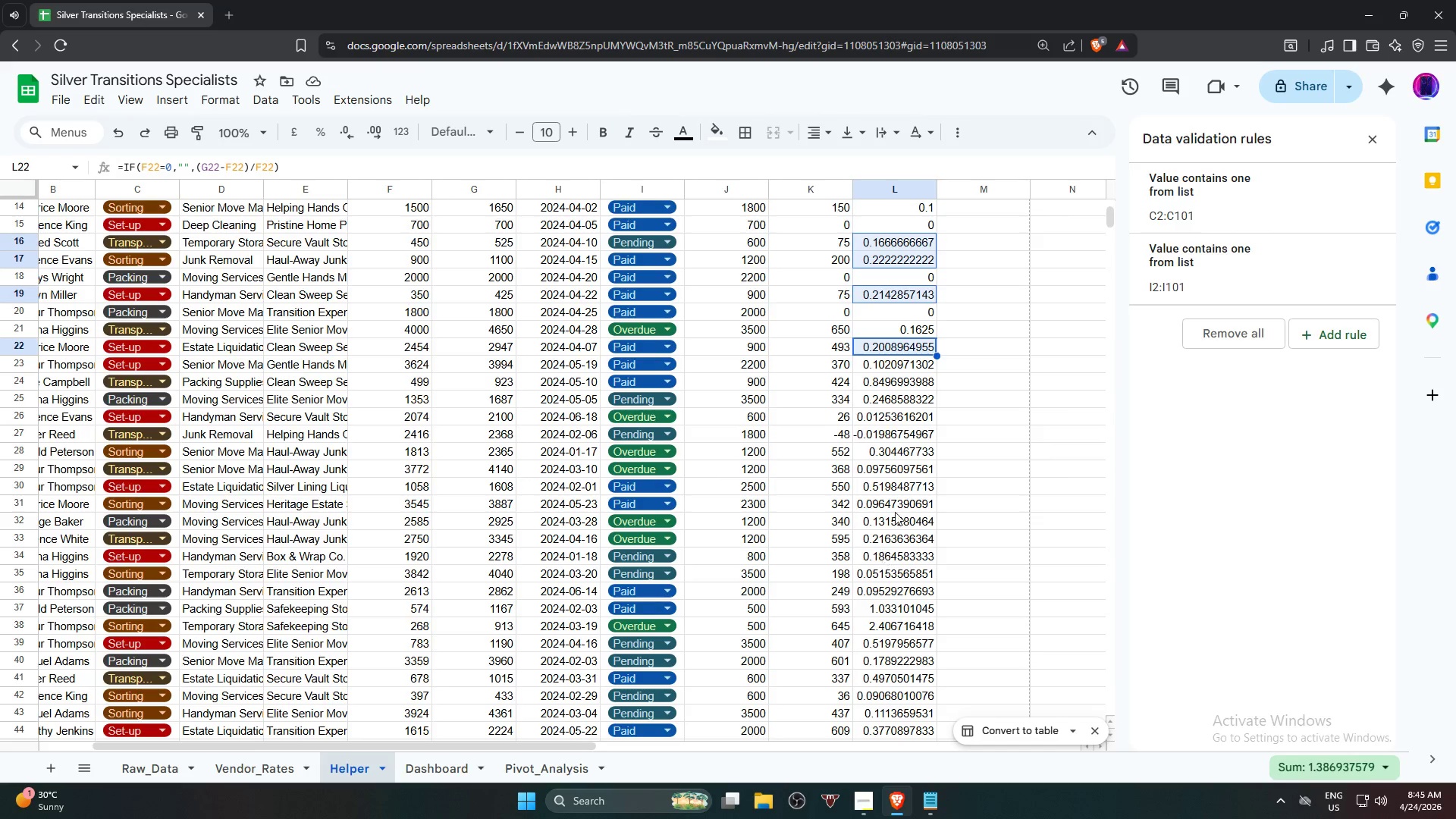 
left_click_drag(start_coordinate=[899, 366], to_coordinate=[886, 708])
 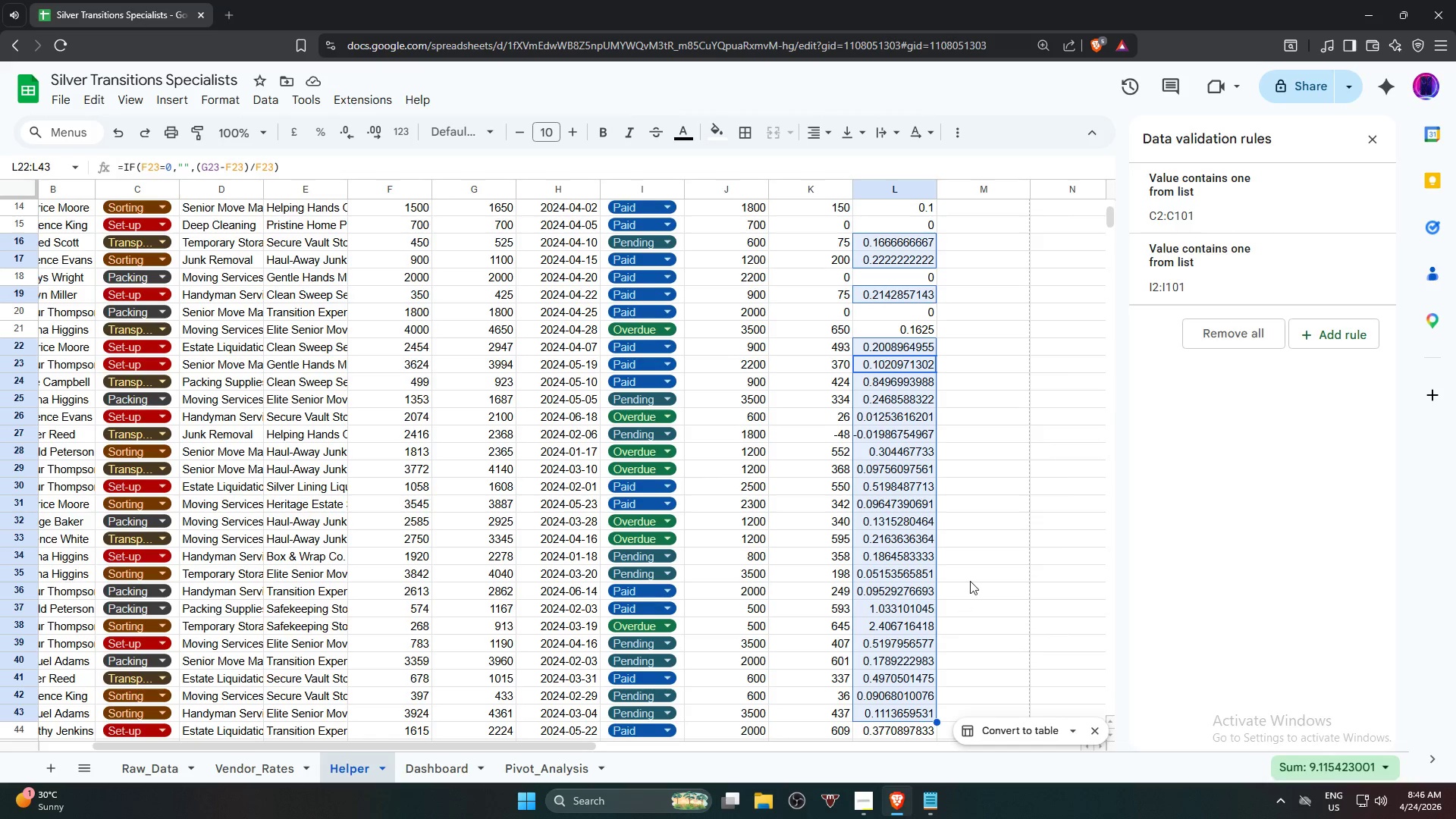 
hold_key(key=ControlLeft, duration=1.5)
 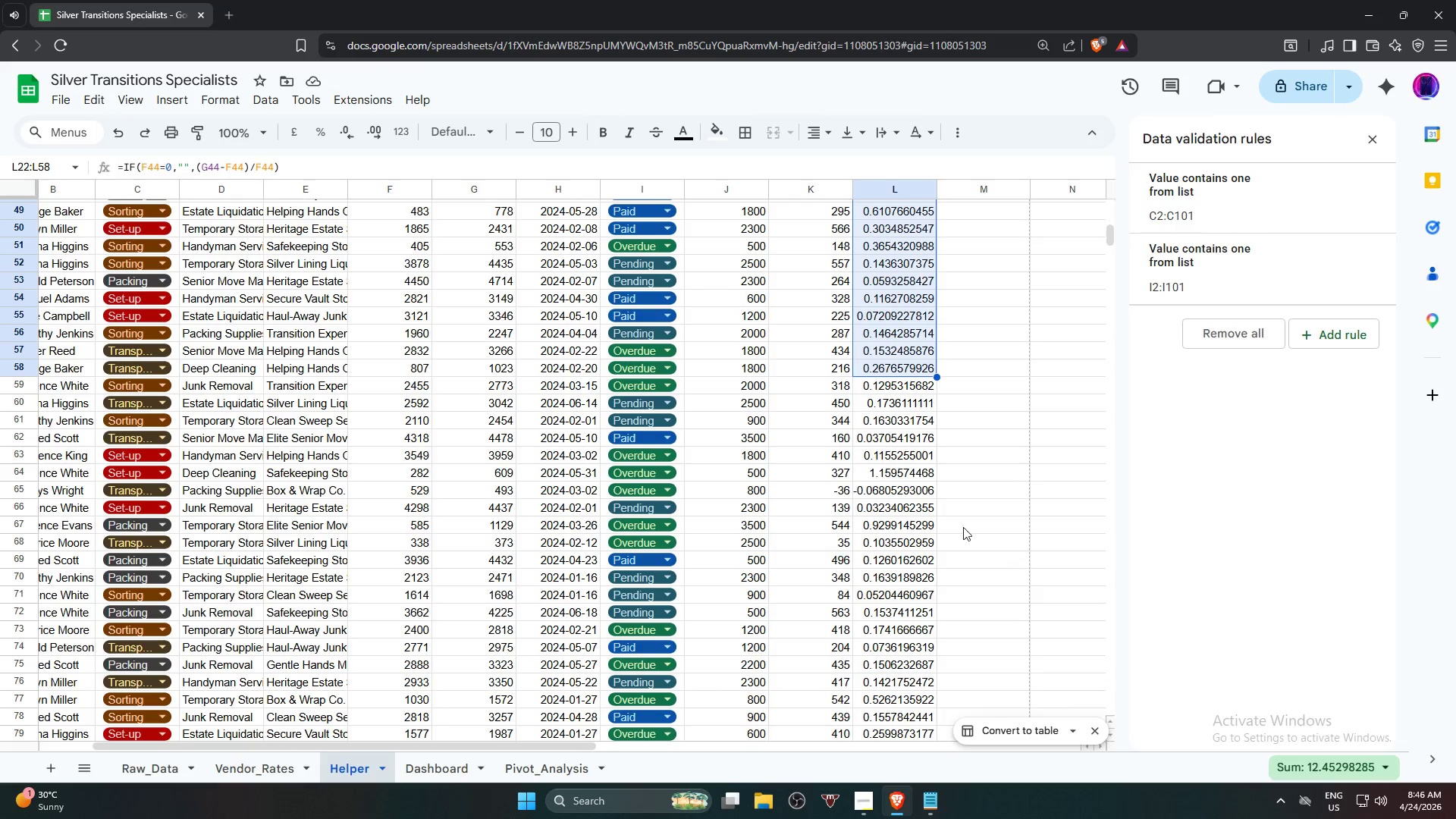 
scroll: coordinate [974, 576], scroll_direction: down, amount: 4.0
 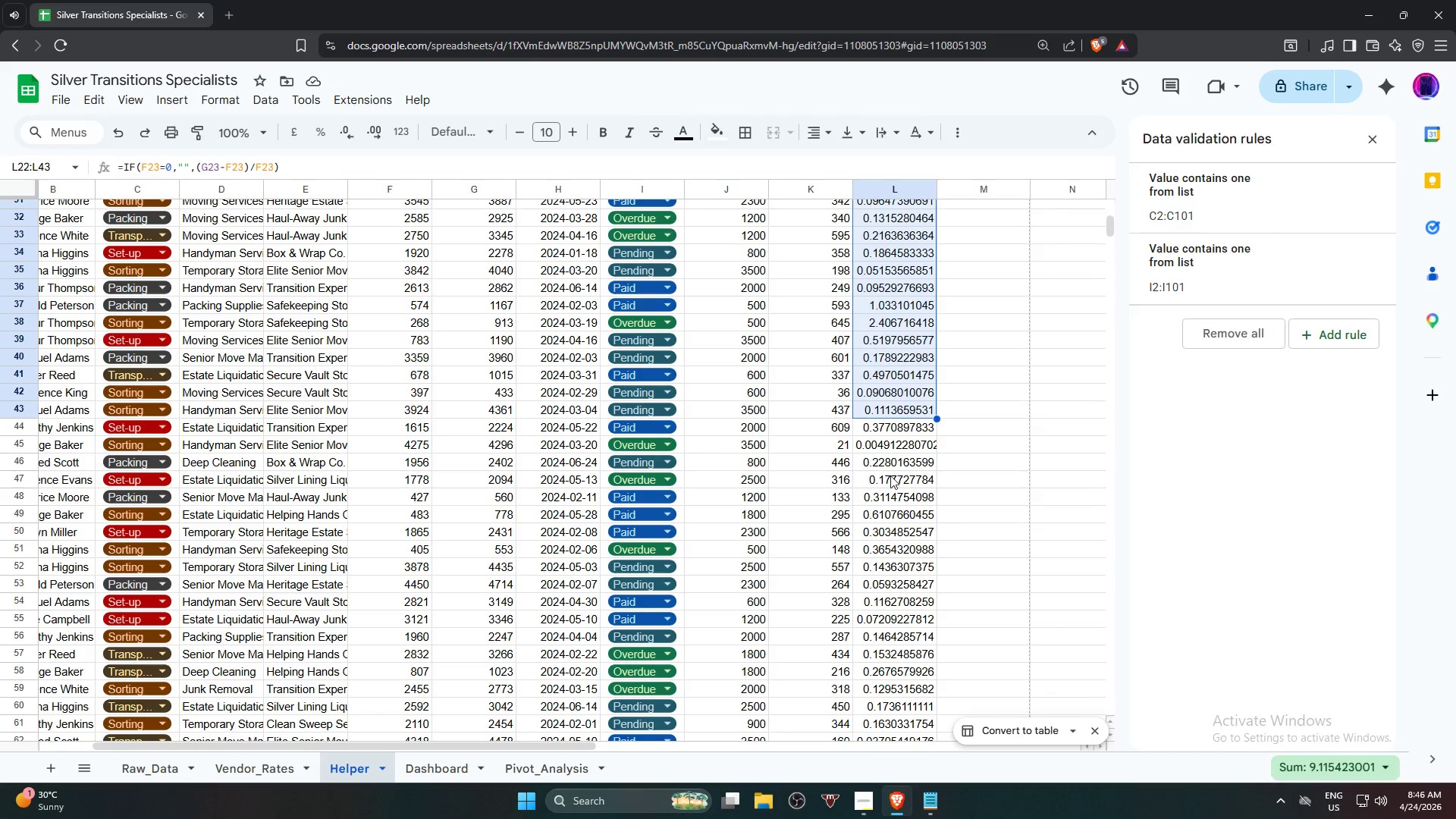 
left_click_drag(start_coordinate=[900, 425], to_coordinate=[884, 678])
 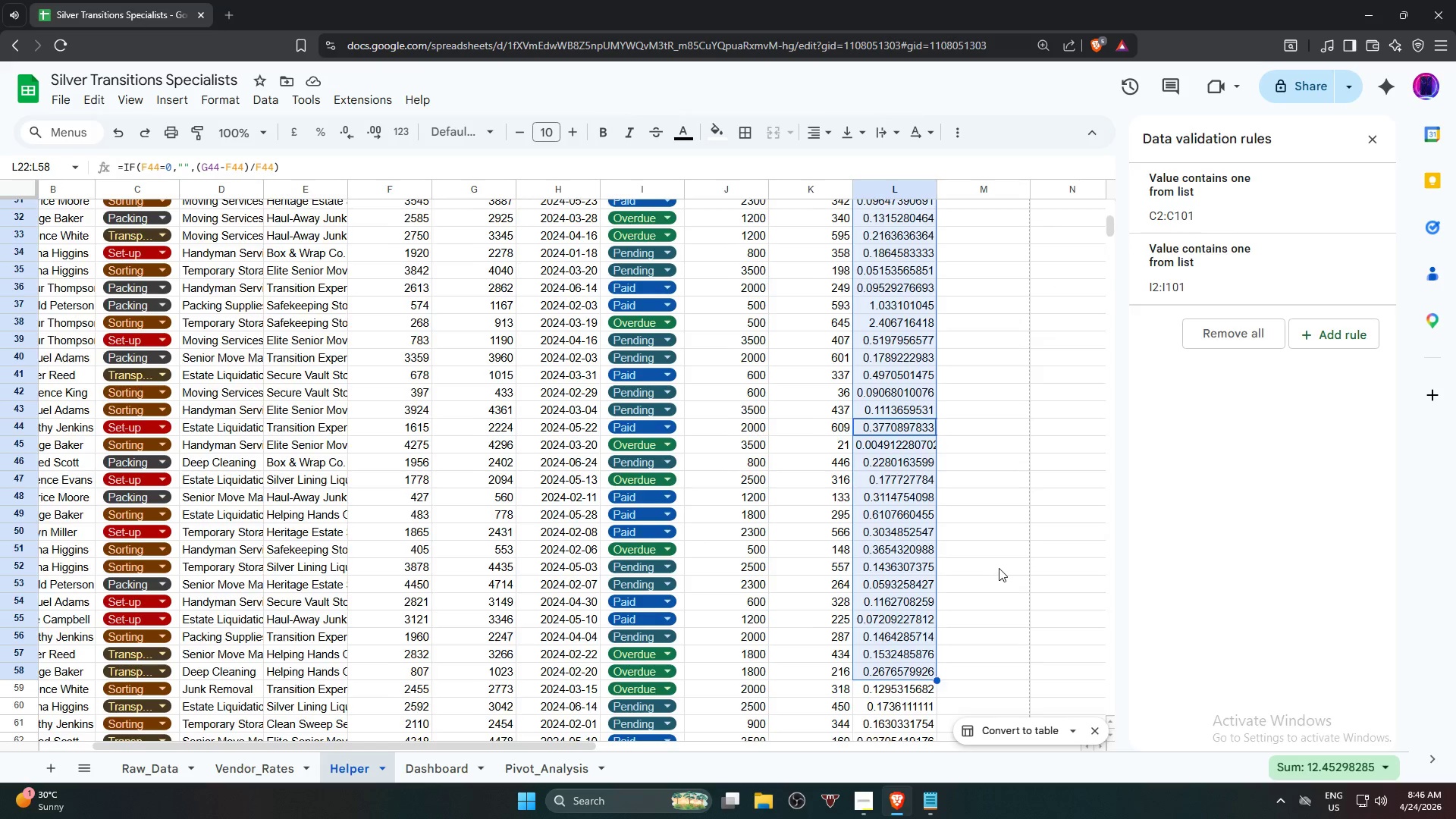 
hold_key(key=ControlLeft, duration=1.28)
 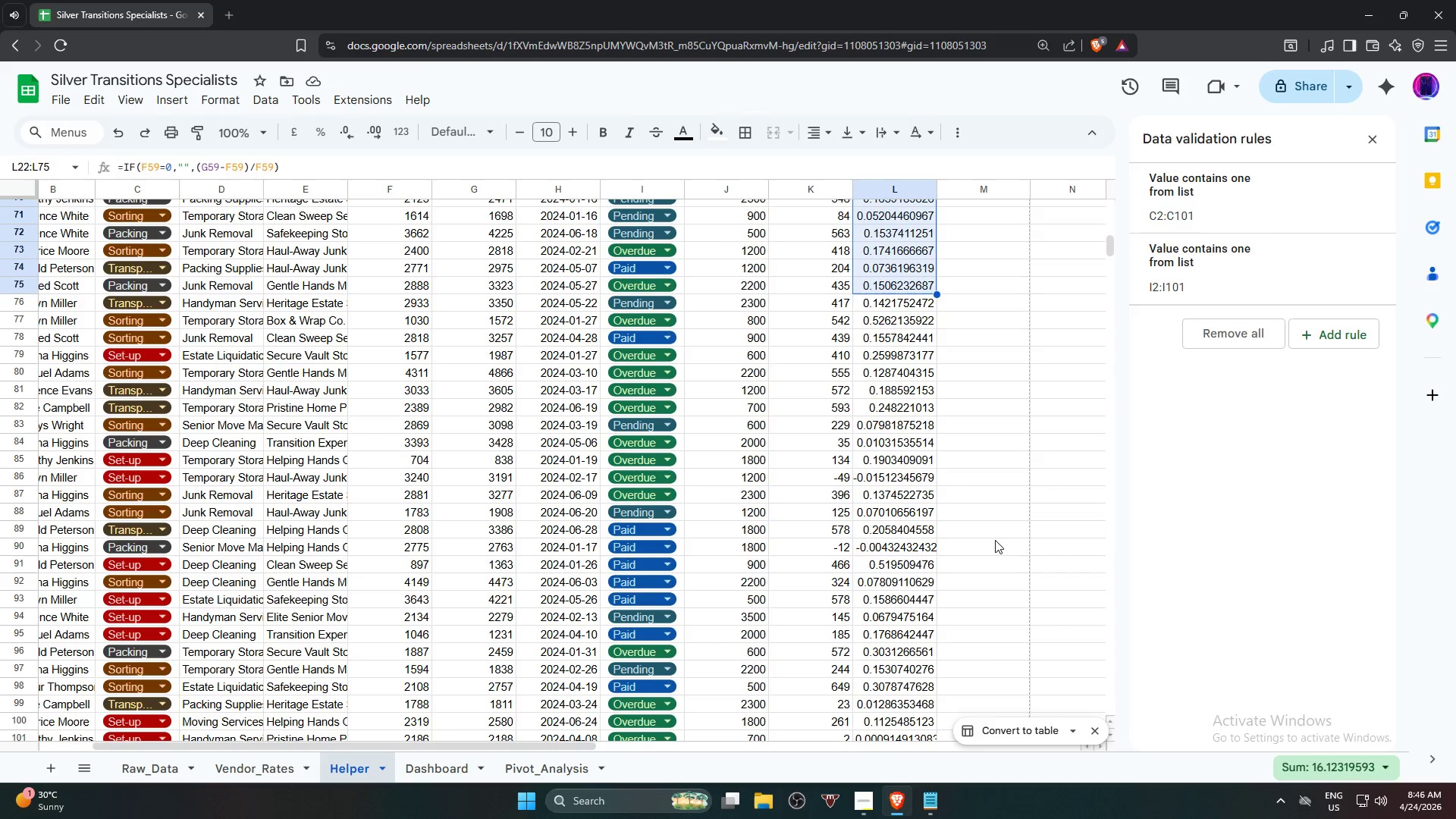 
scroll: coordinate [999, 568], scroll_direction: down, amount: 4.0
 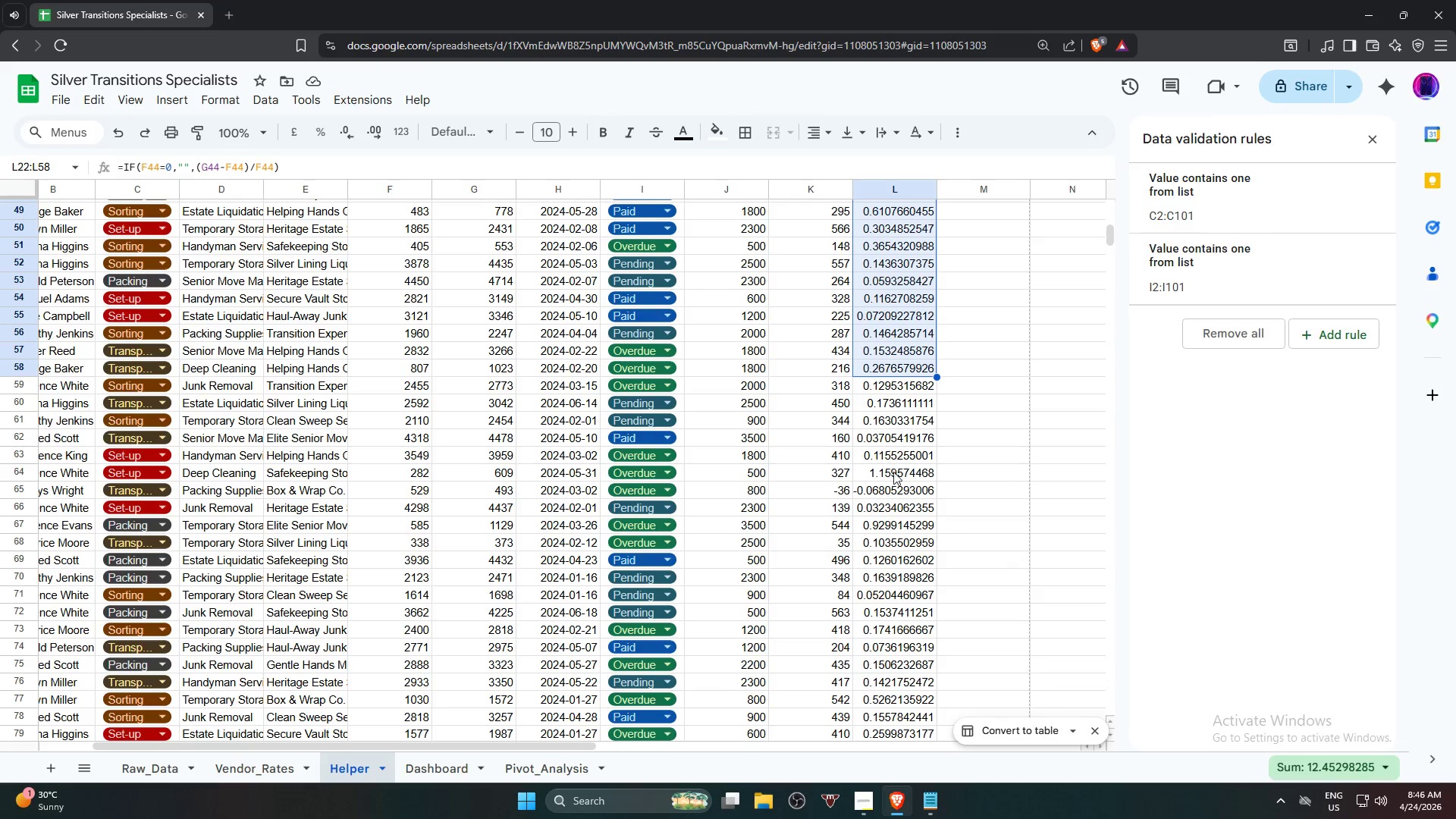 
left_click_drag(start_coordinate=[893, 384], to_coordinate=[883, 670])
 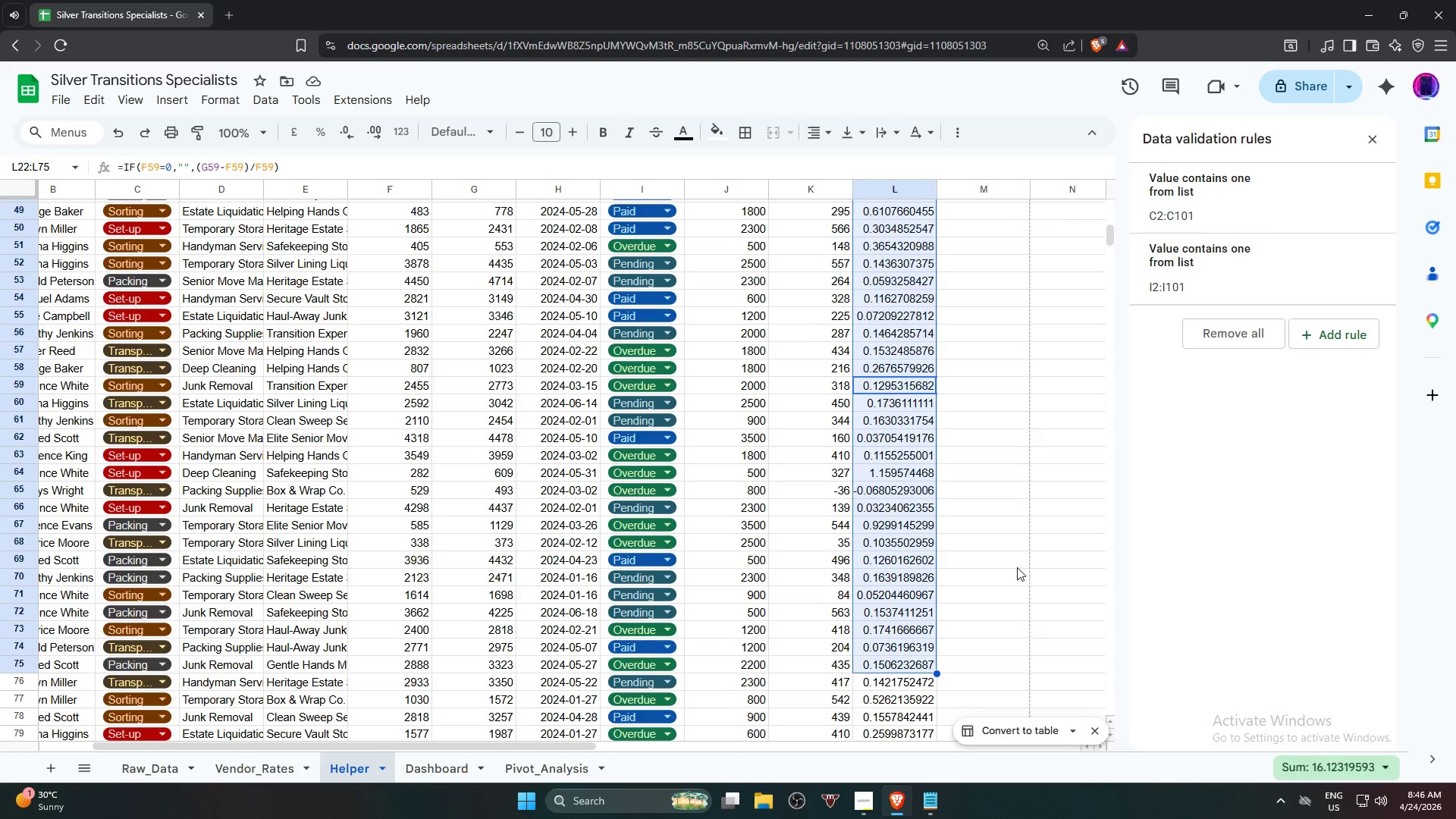 
hold_key(key=ControlLeft, duration=1.64)
 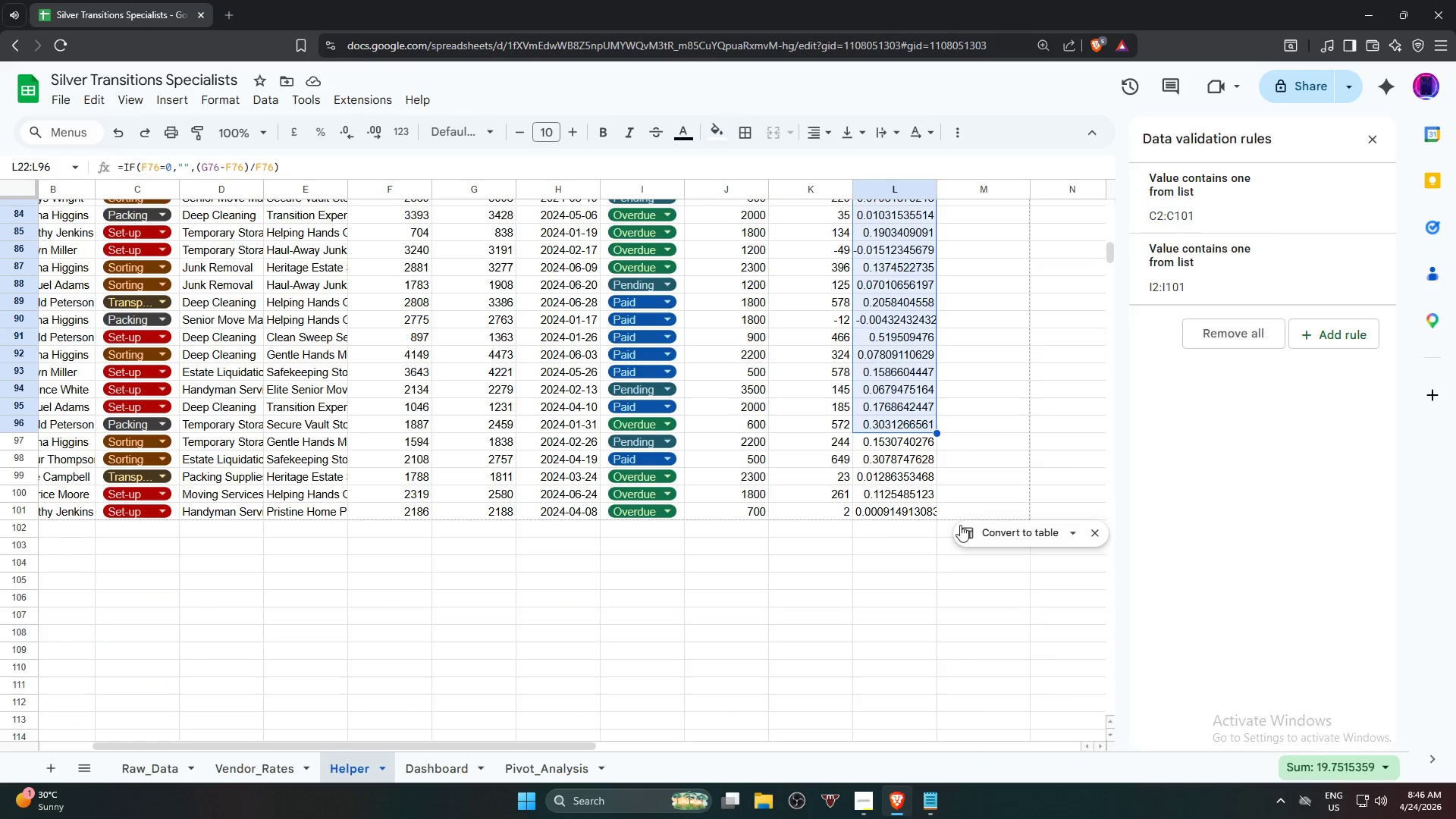 
scroll: coordinate [1017, 560], scroll_direction: down, amount: 5.0
 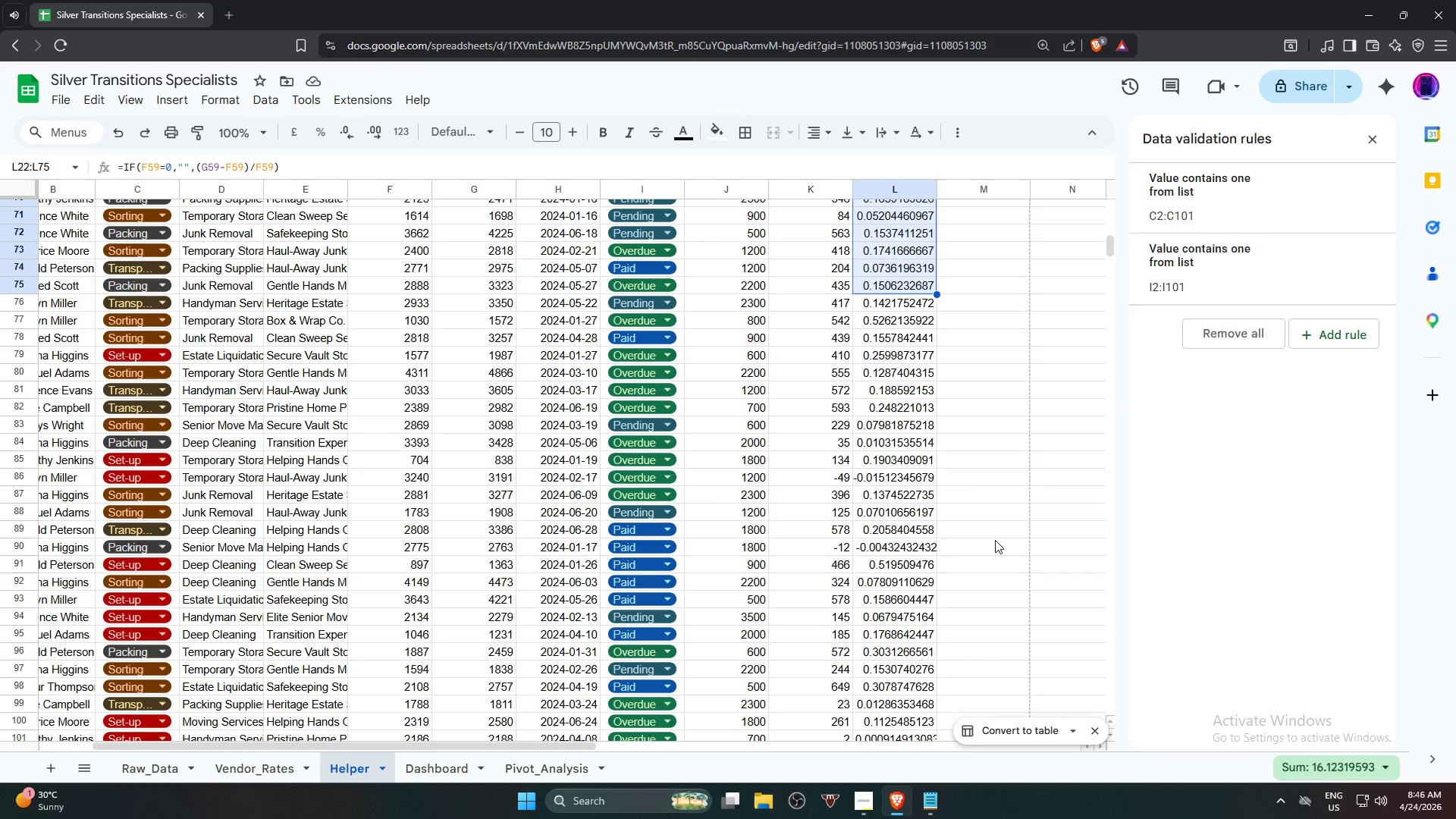 
left_click_drag(start_coordinate=[896, 303], to_coordinate=[911, 654])
 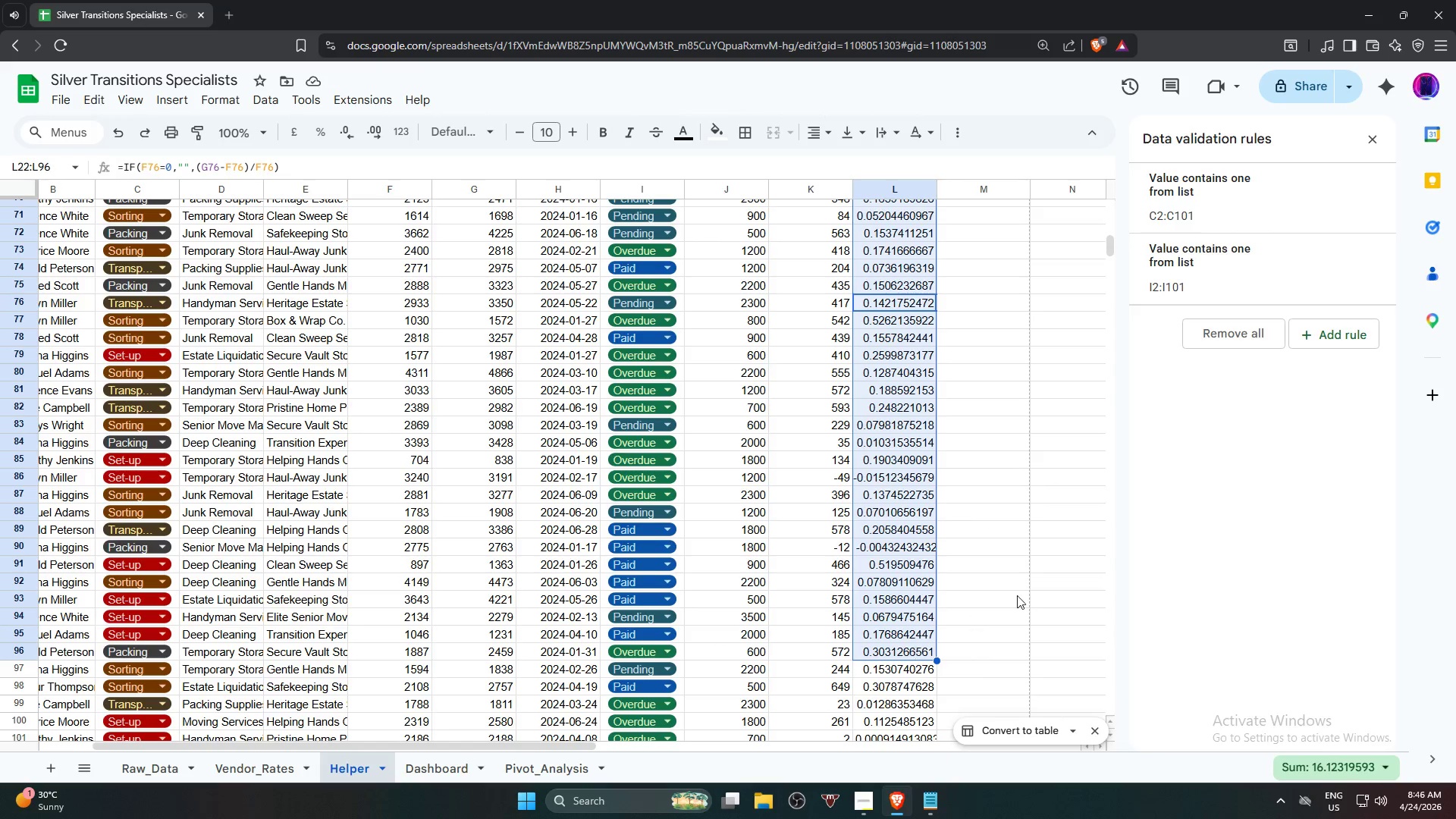 
hold_key(key=ControlLeft, duration=1.84)
 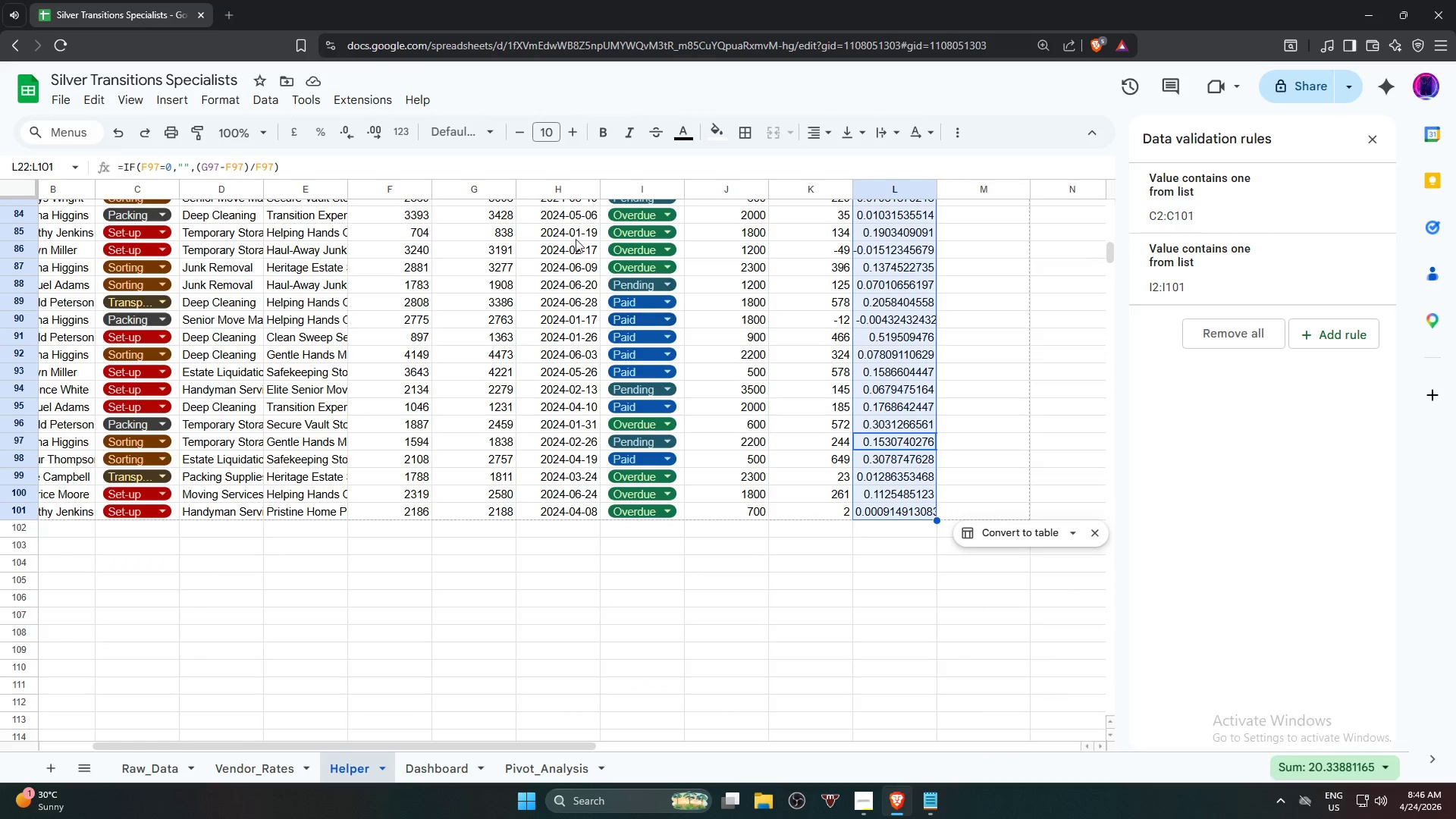 
scroll: coordinate [1018, 595], scroll_direction: down, amount: 3.0
 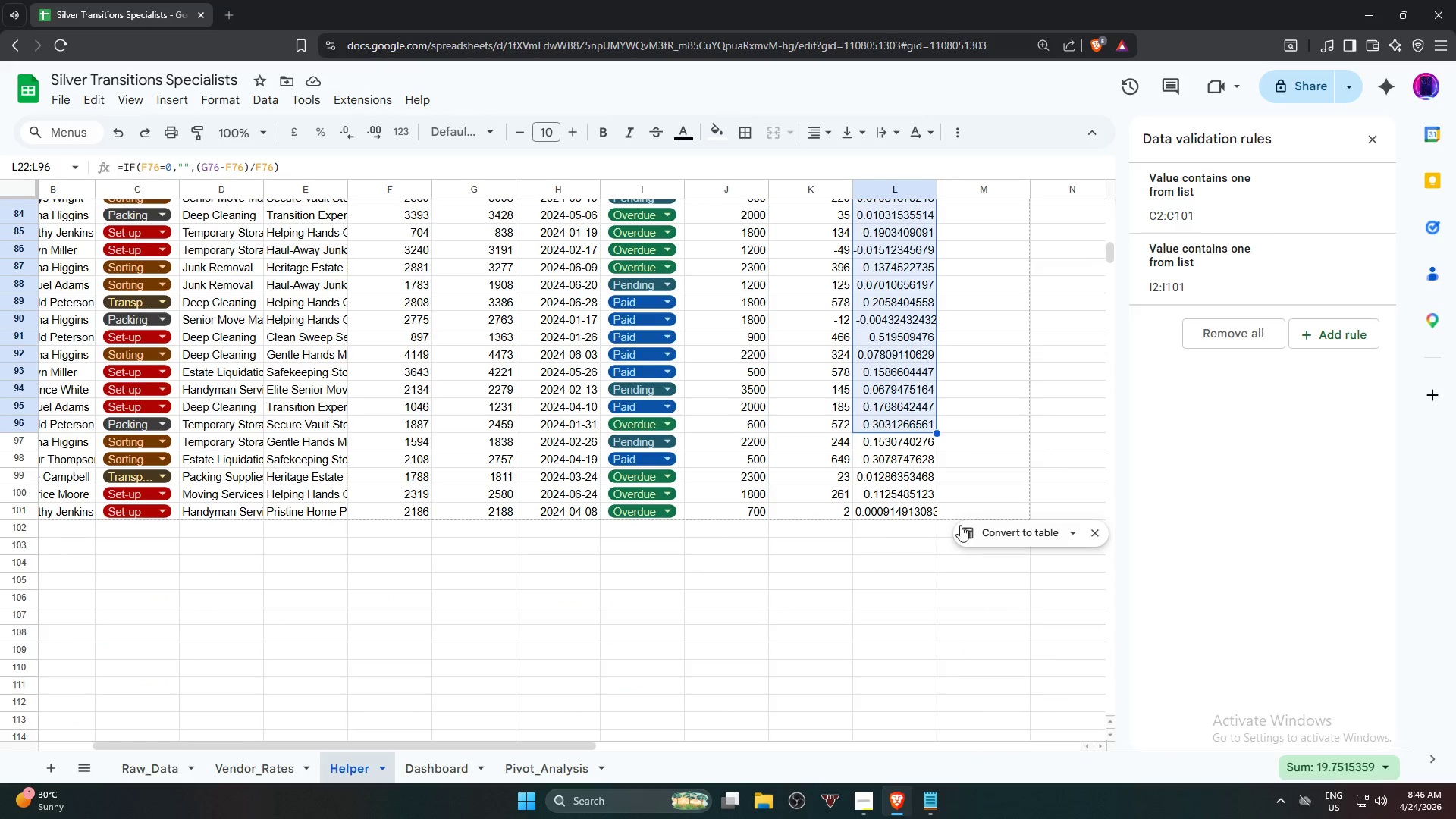 
left_click_drag(start_coordinate=[897, 438], to_coordinate=[902, 513])
 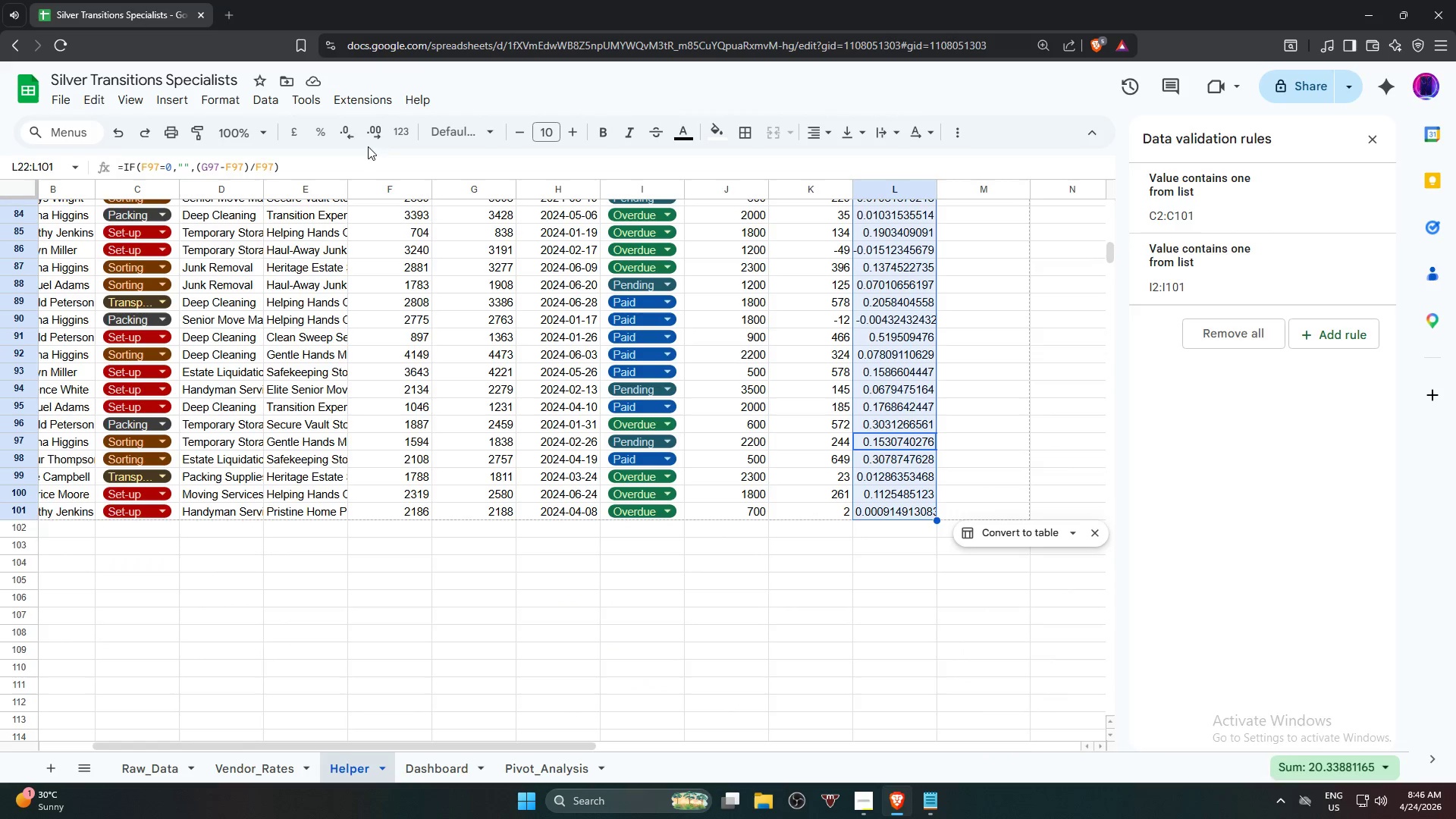 
left_click([346, 134])
 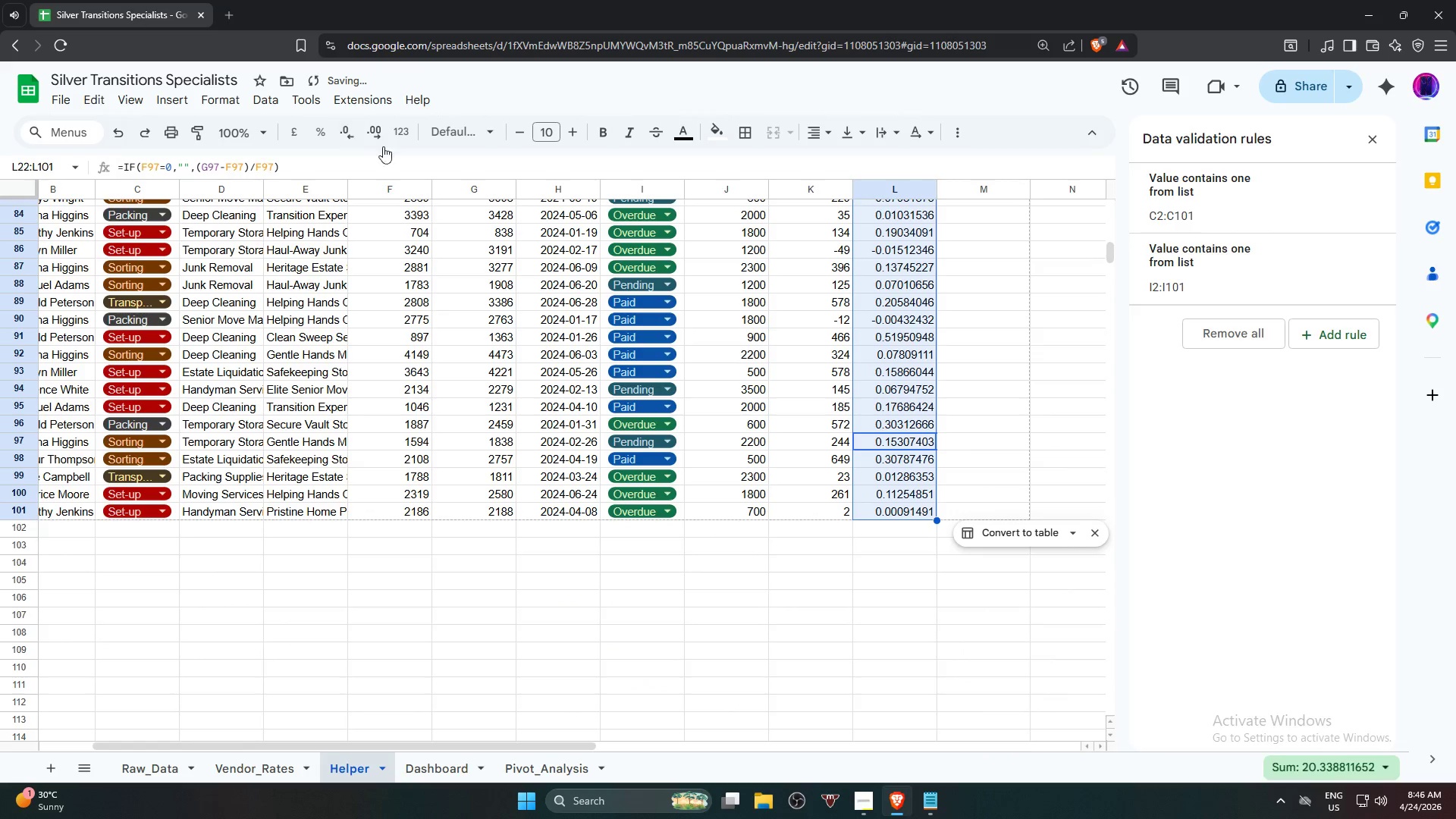 
scroll: coordinate [692, 384], scroll_direction: up, amount: 15.0
 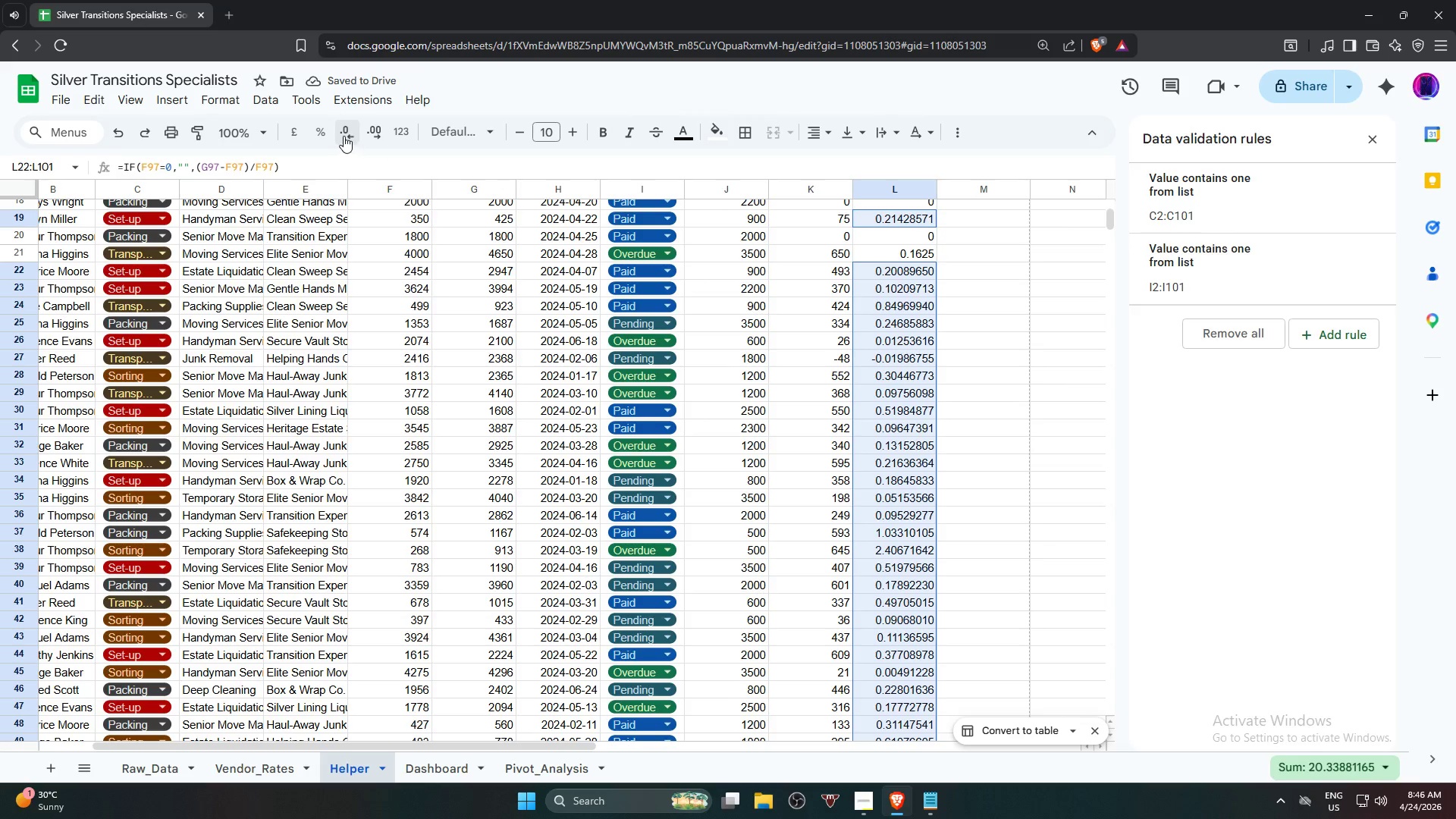 
double_click([344, 135])
 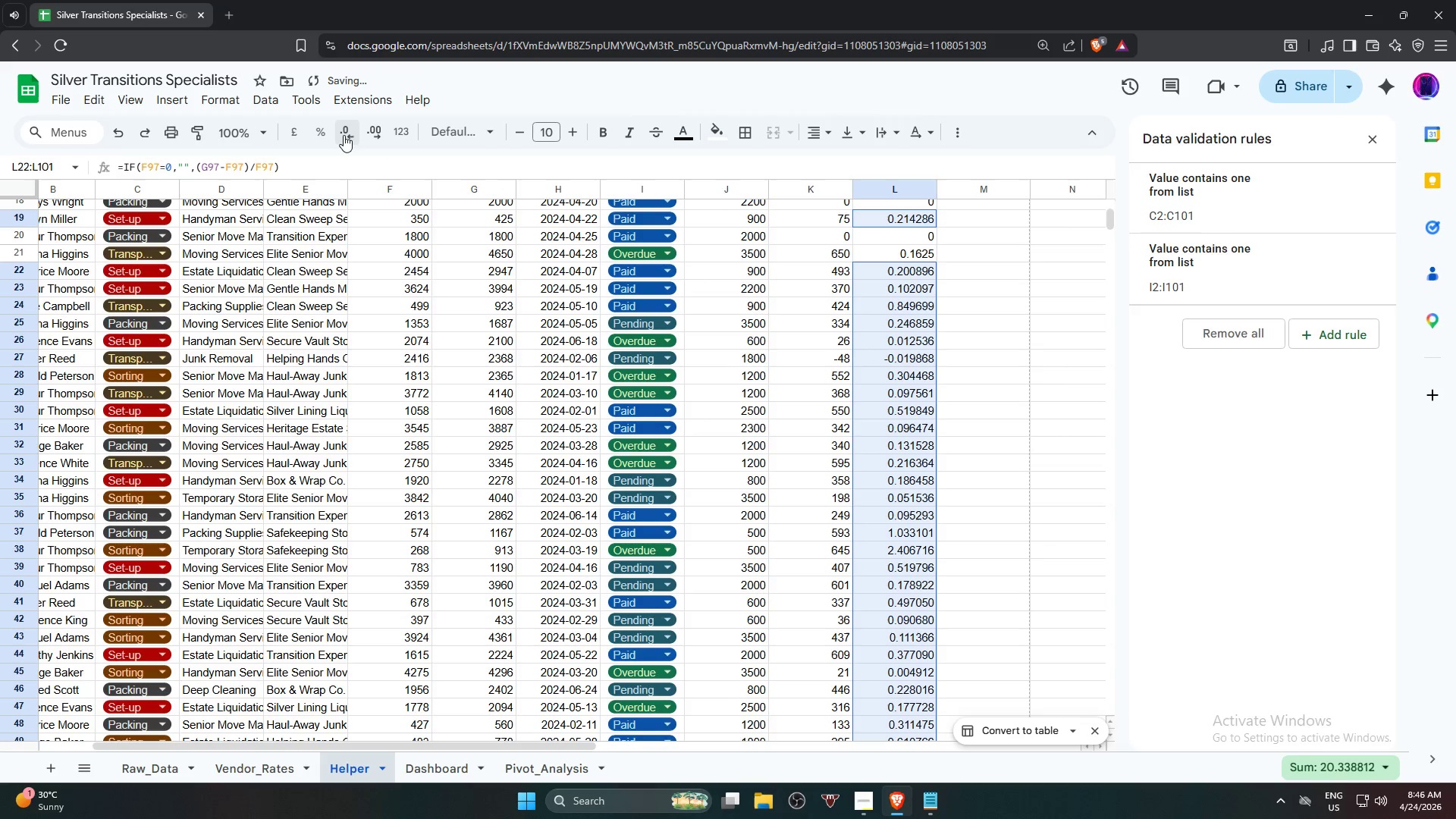 
triple_click([344, 135])
 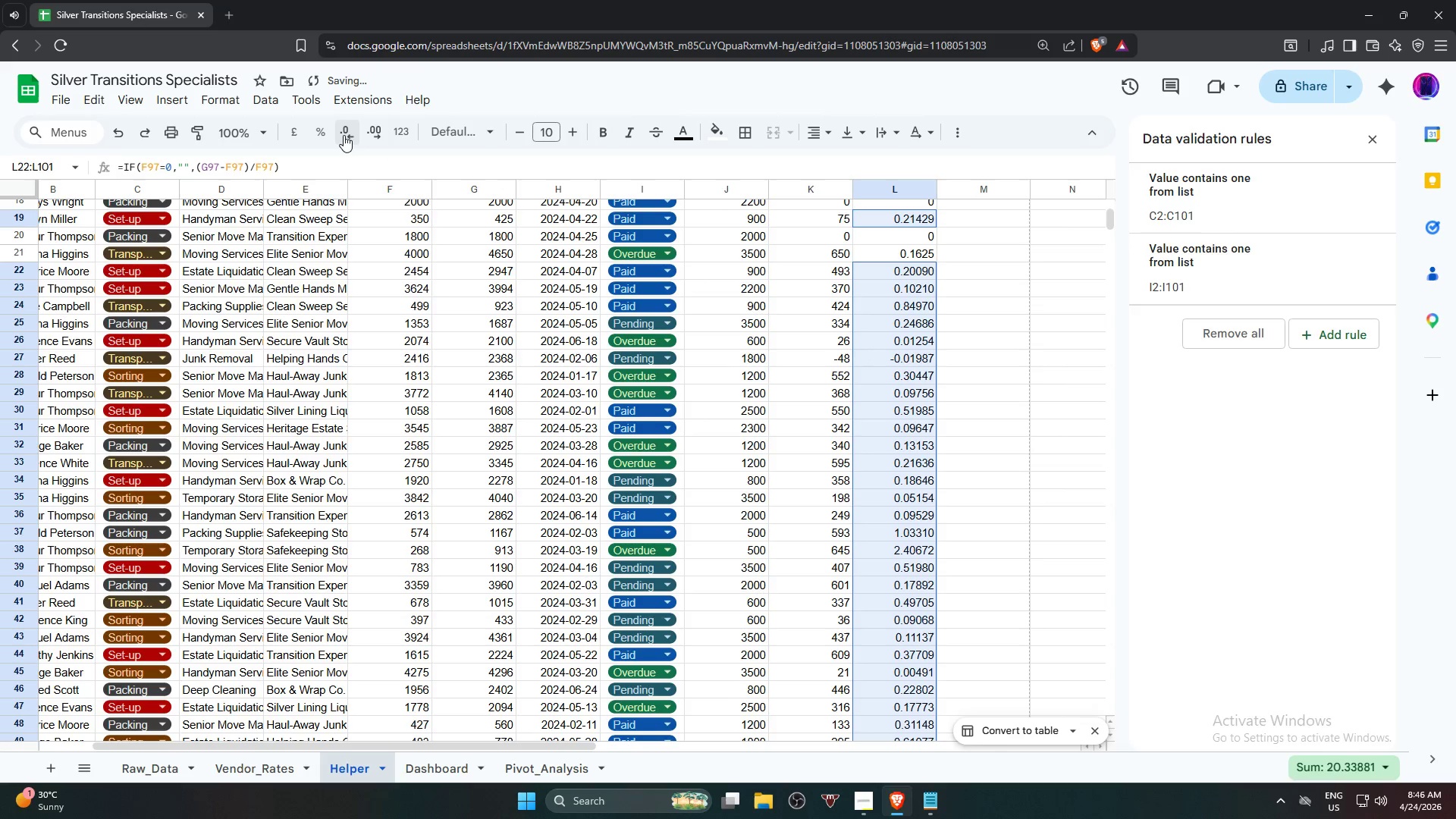 
left_click([344, 135])
 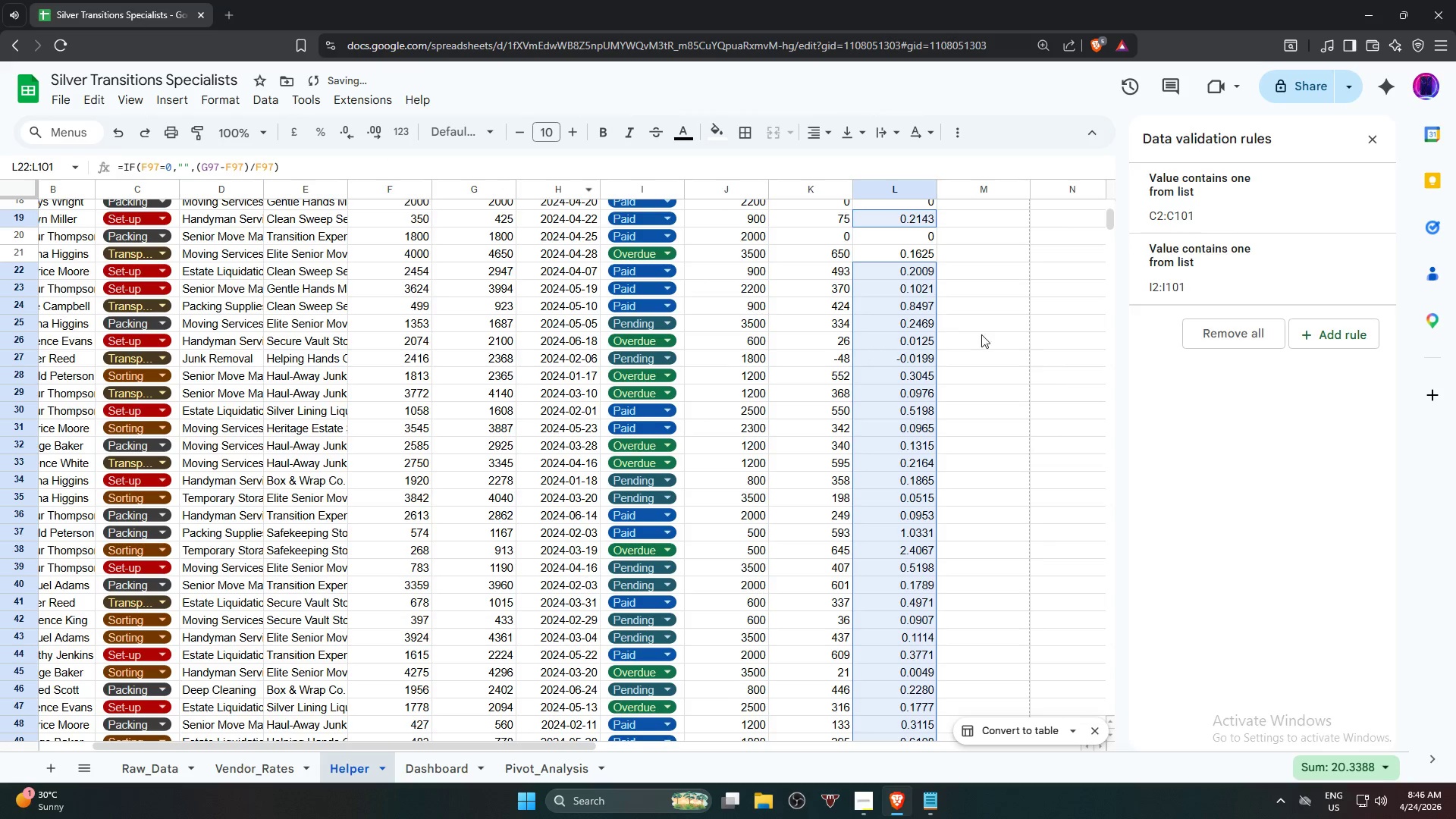 
scroll: coordinate [1001, 363], scroll_direction: up, amount: 4.0
 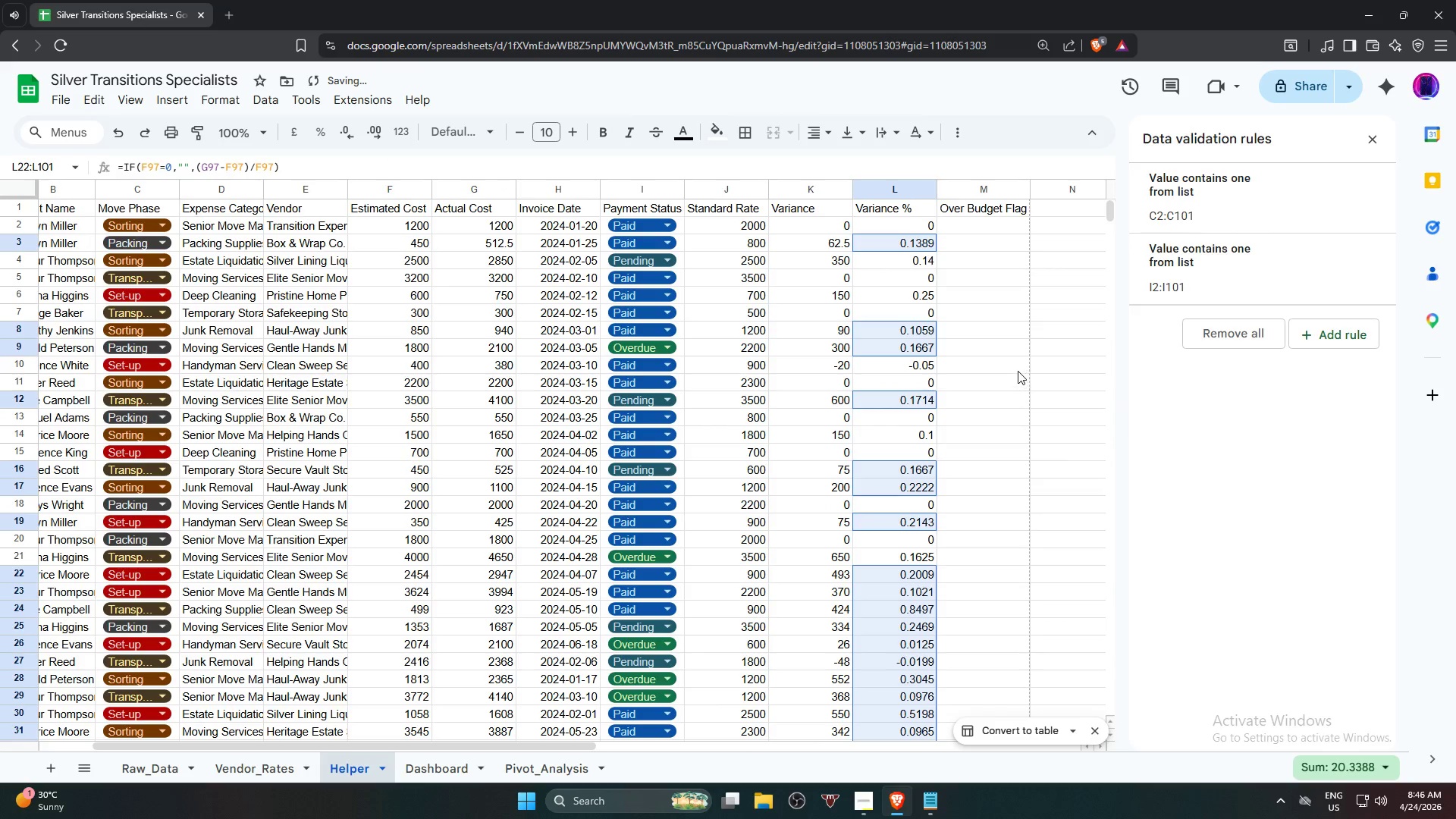 
left_click([1015, 364])
 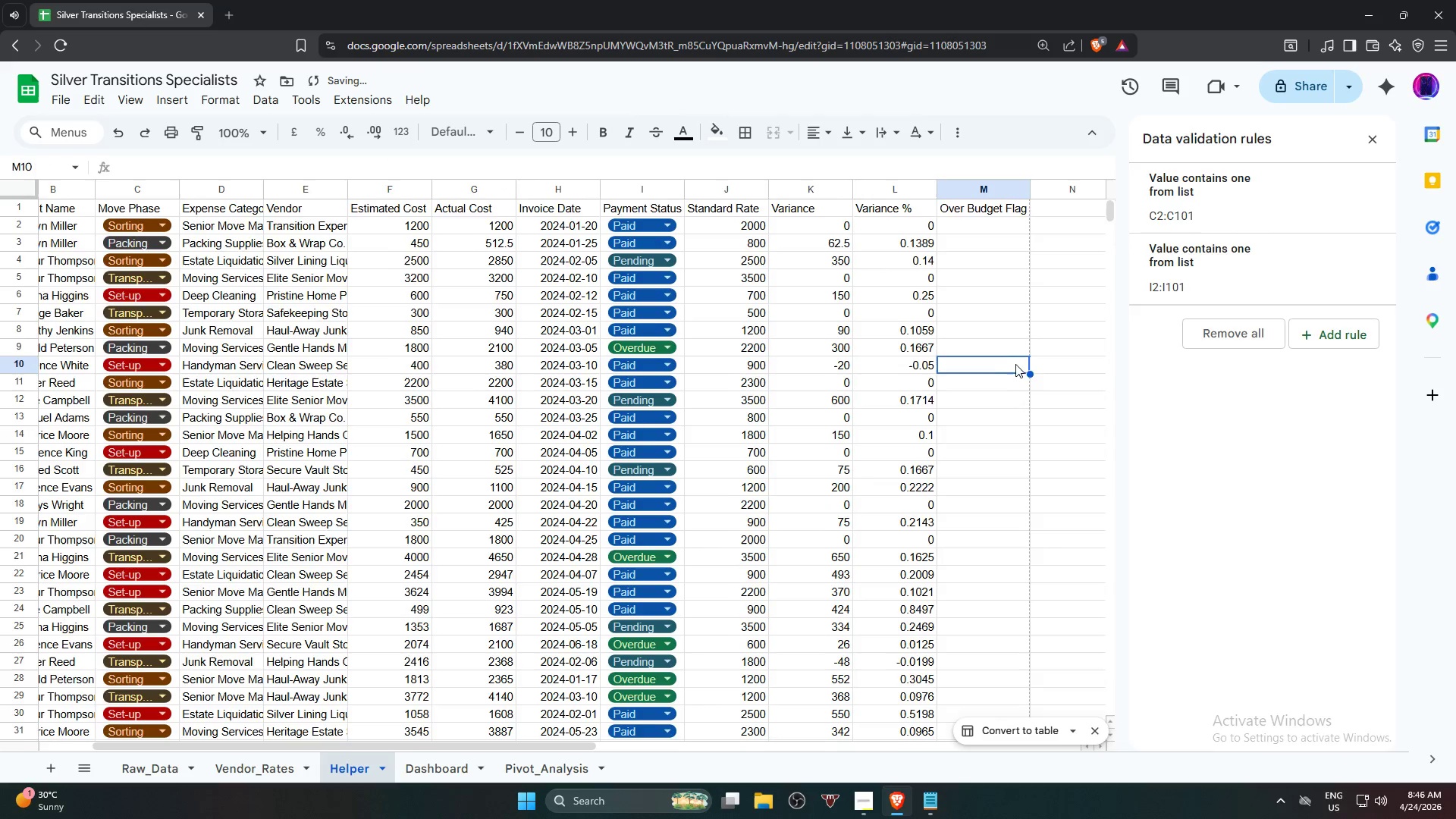 
scroll: coordinate [1045, 360], scroll_direction: up, amount: 2.0
 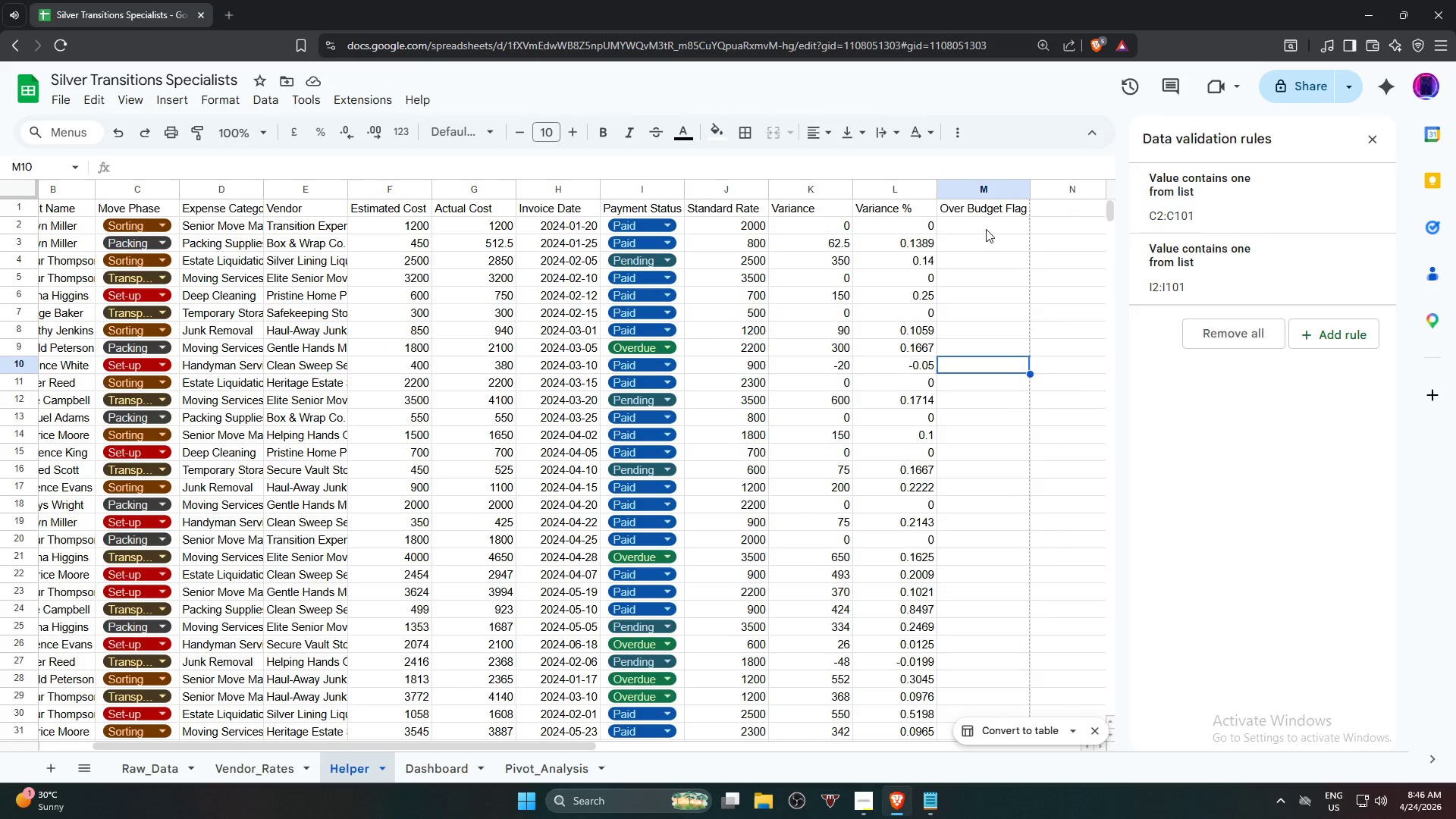 
left_click([989, 227])
 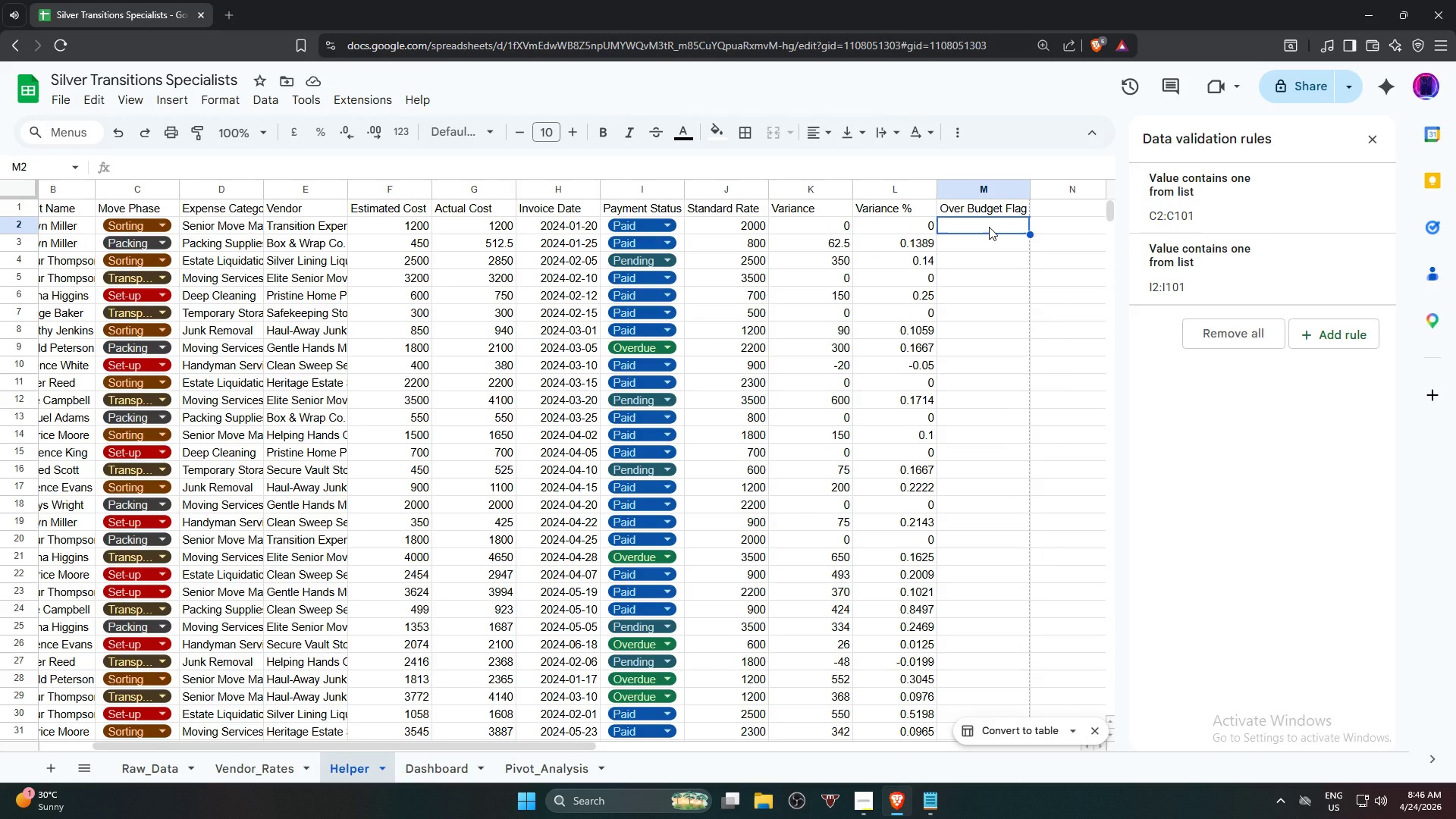 
type(=IF)
 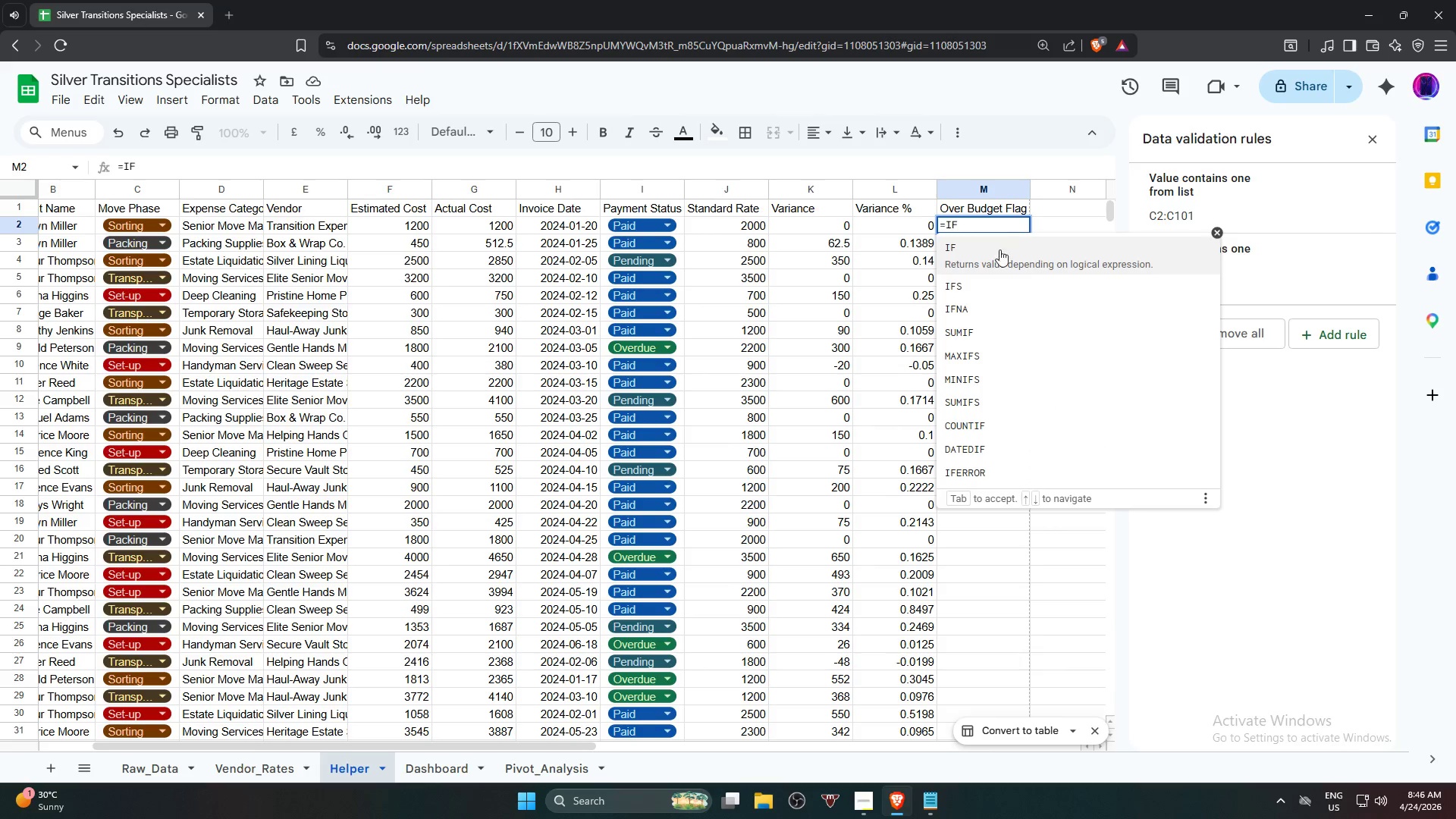 
left_click([1004, 258])
 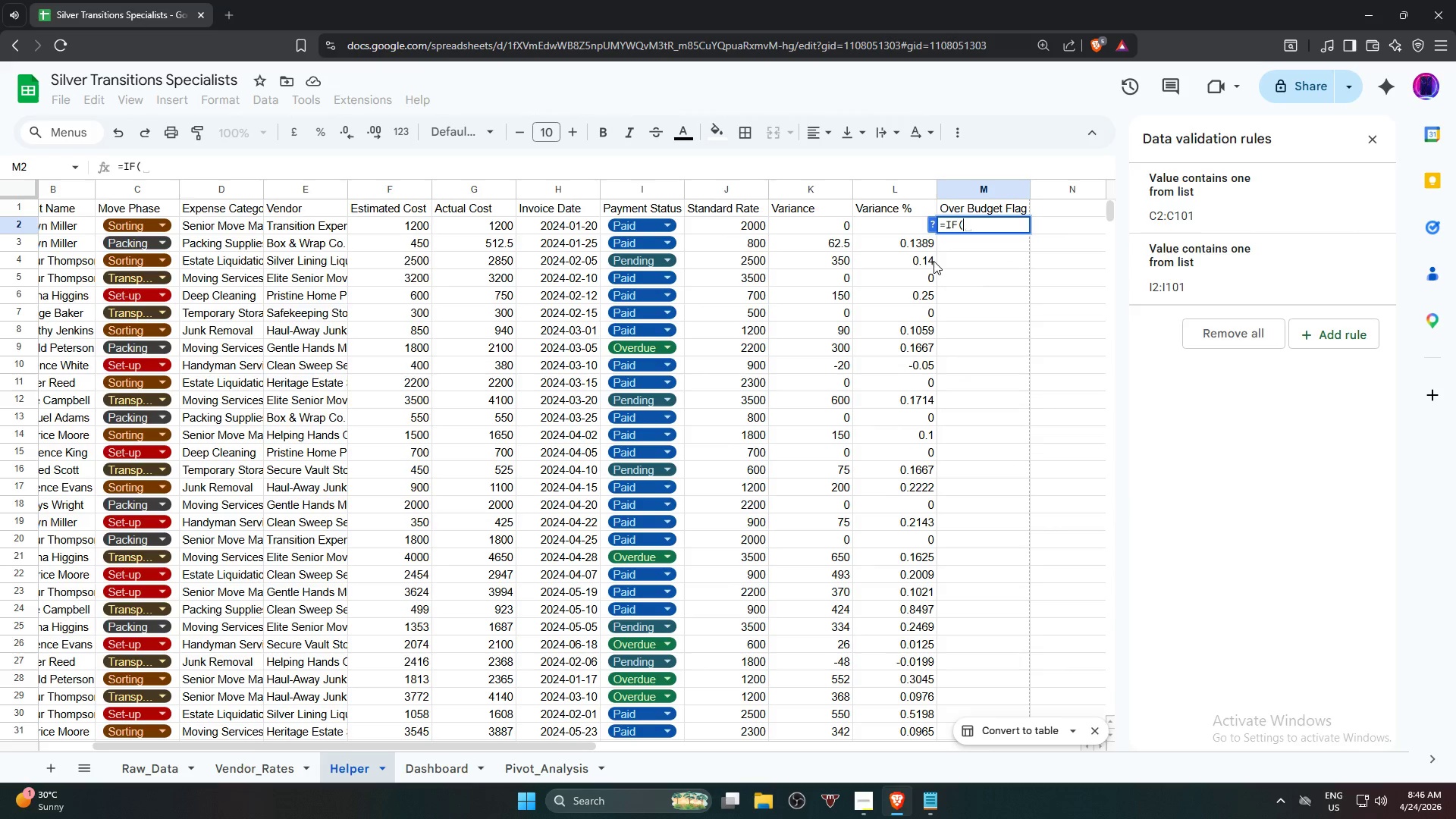 
wait(5.84)
 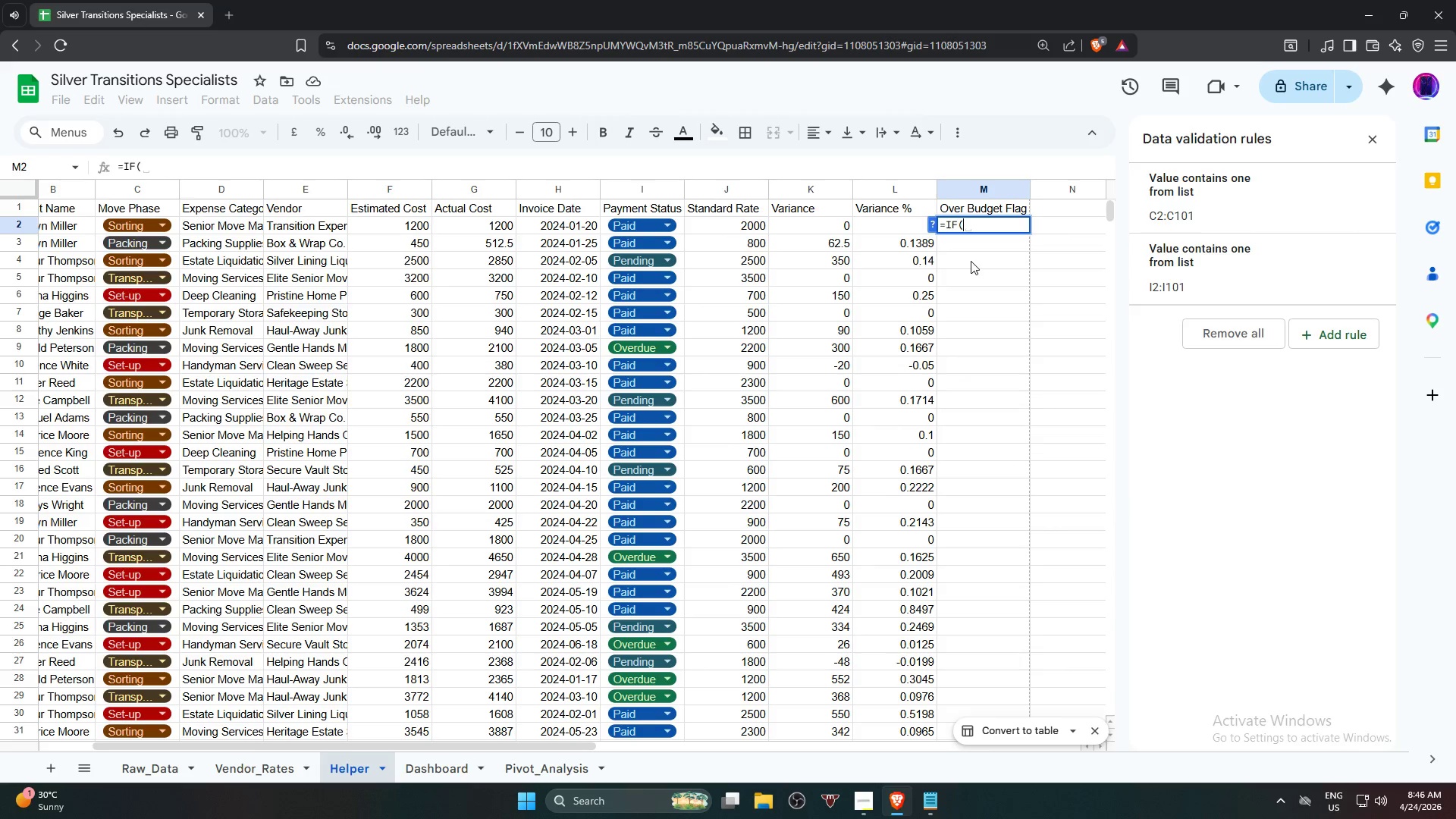 
left_click([488, 229])
 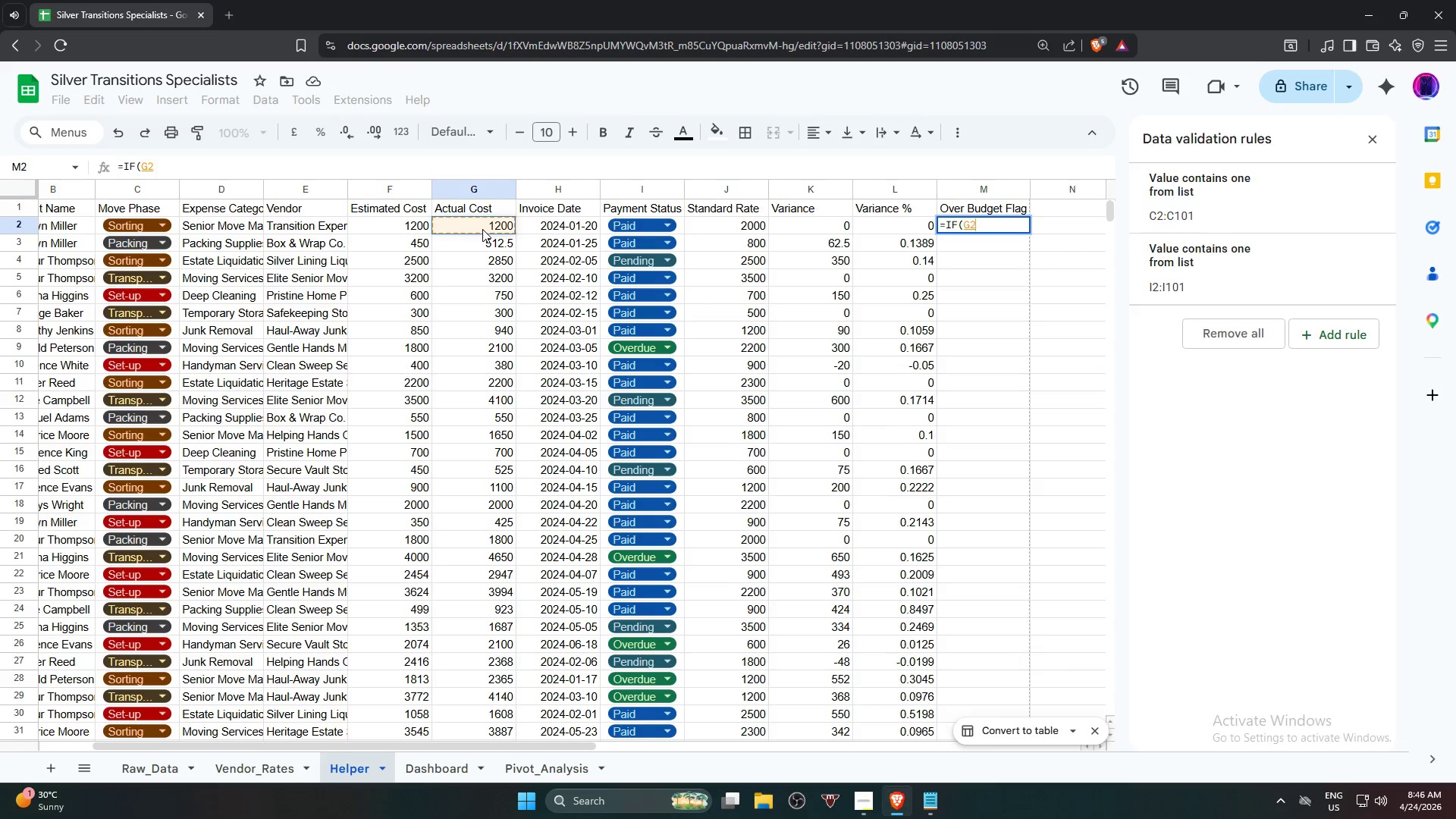 
key(ArrowLeft)
 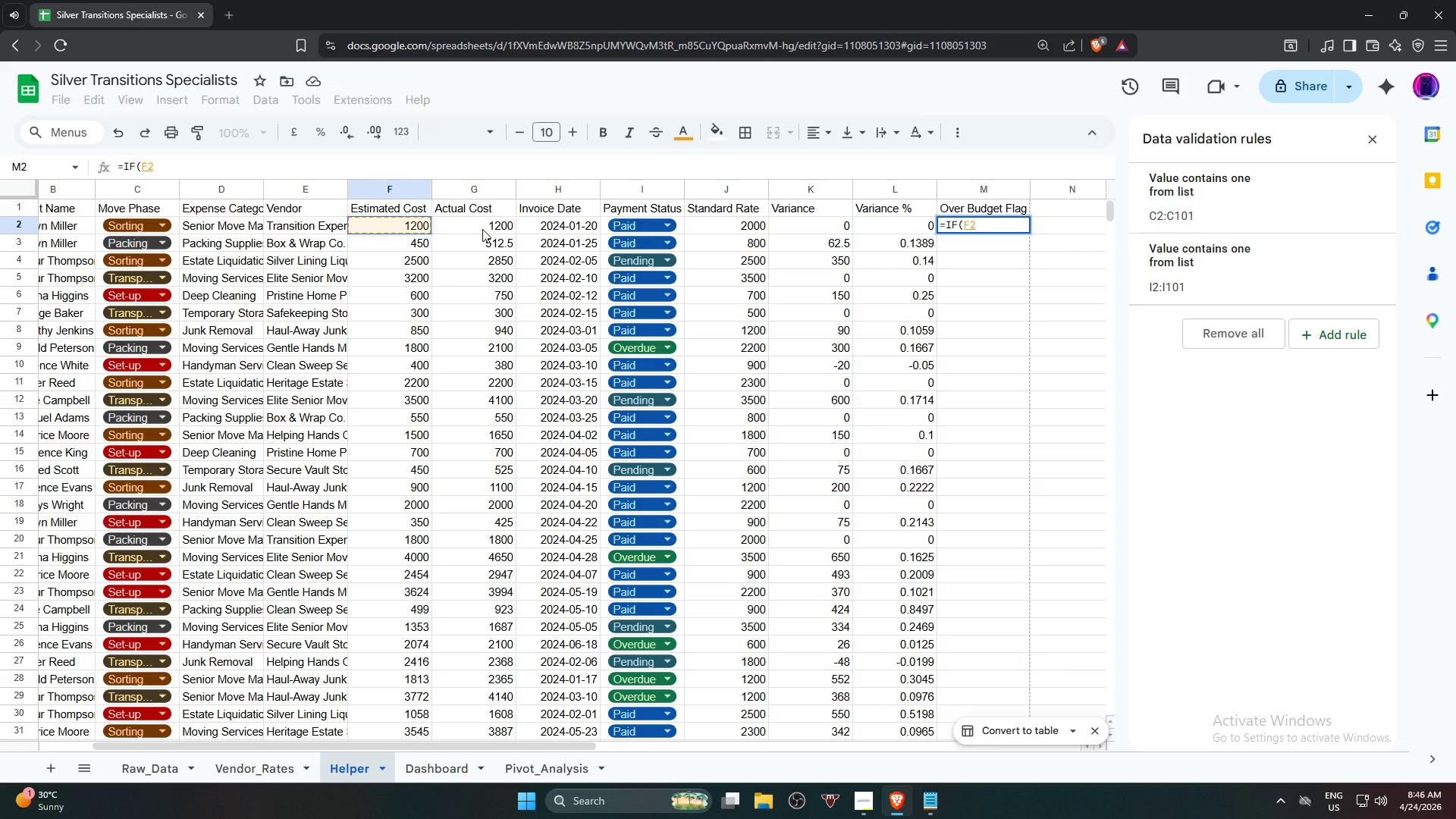 
key(ArrowRight)
 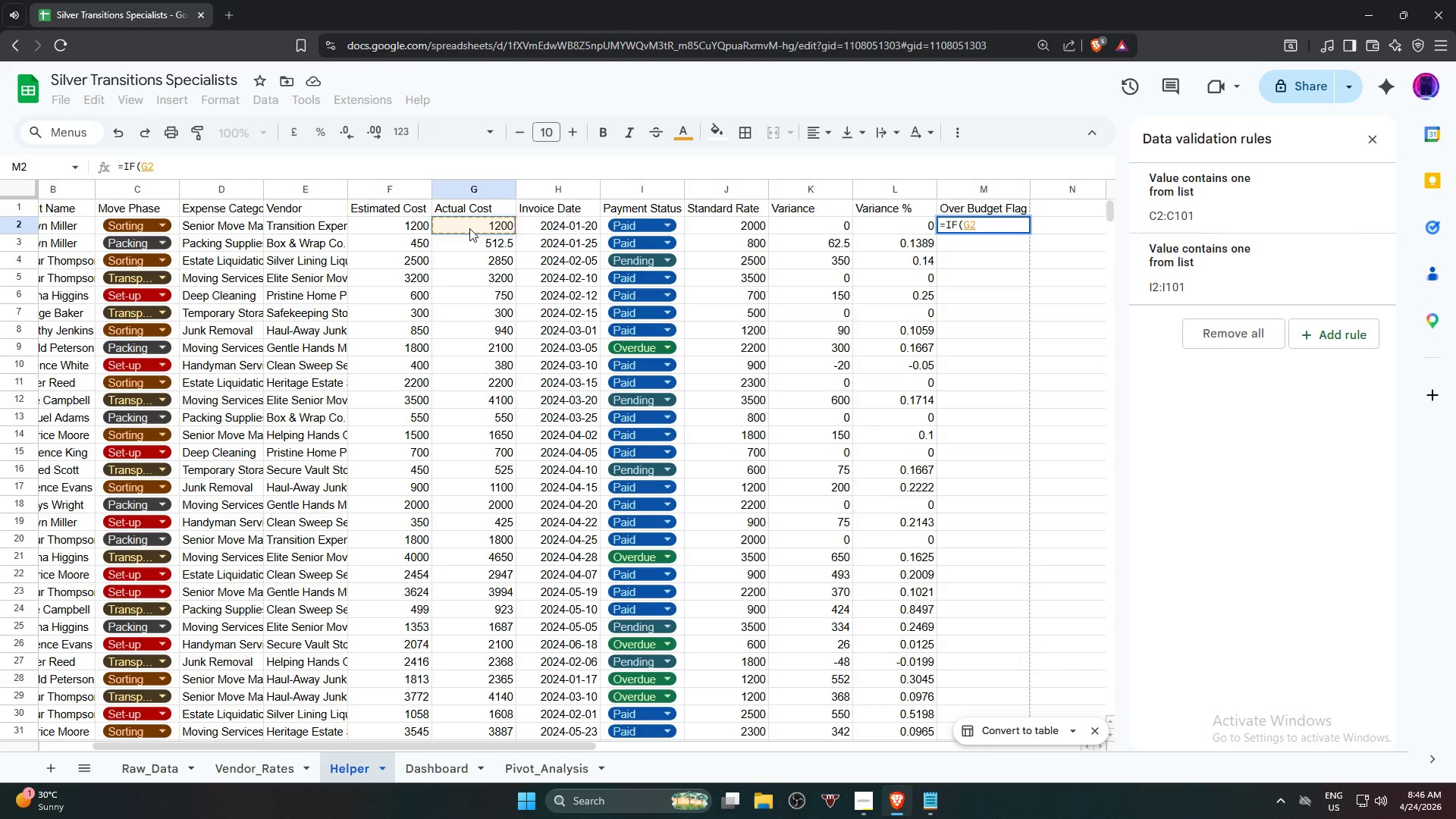 
key(Backspace)
 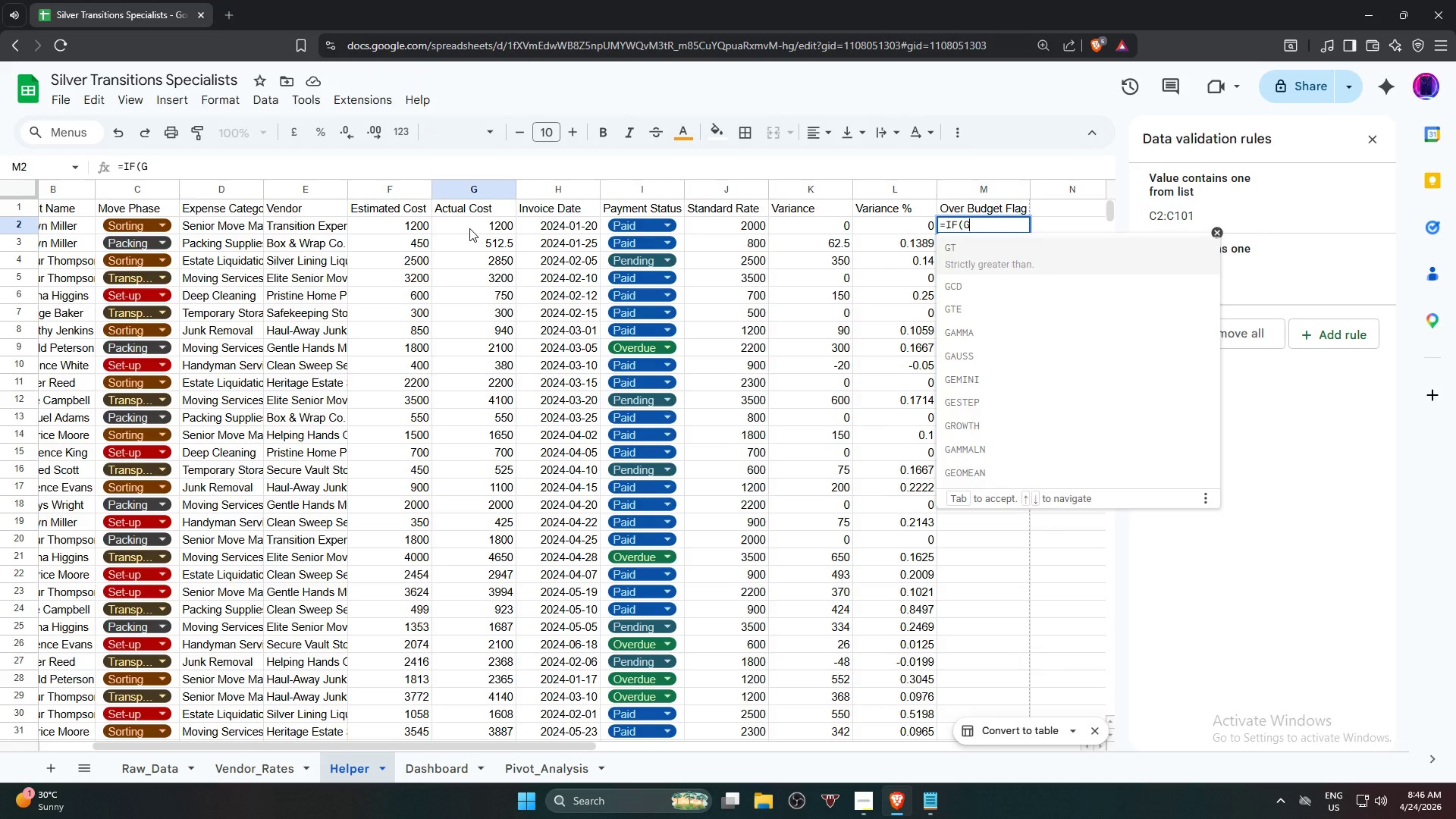 
key(Backspace)
 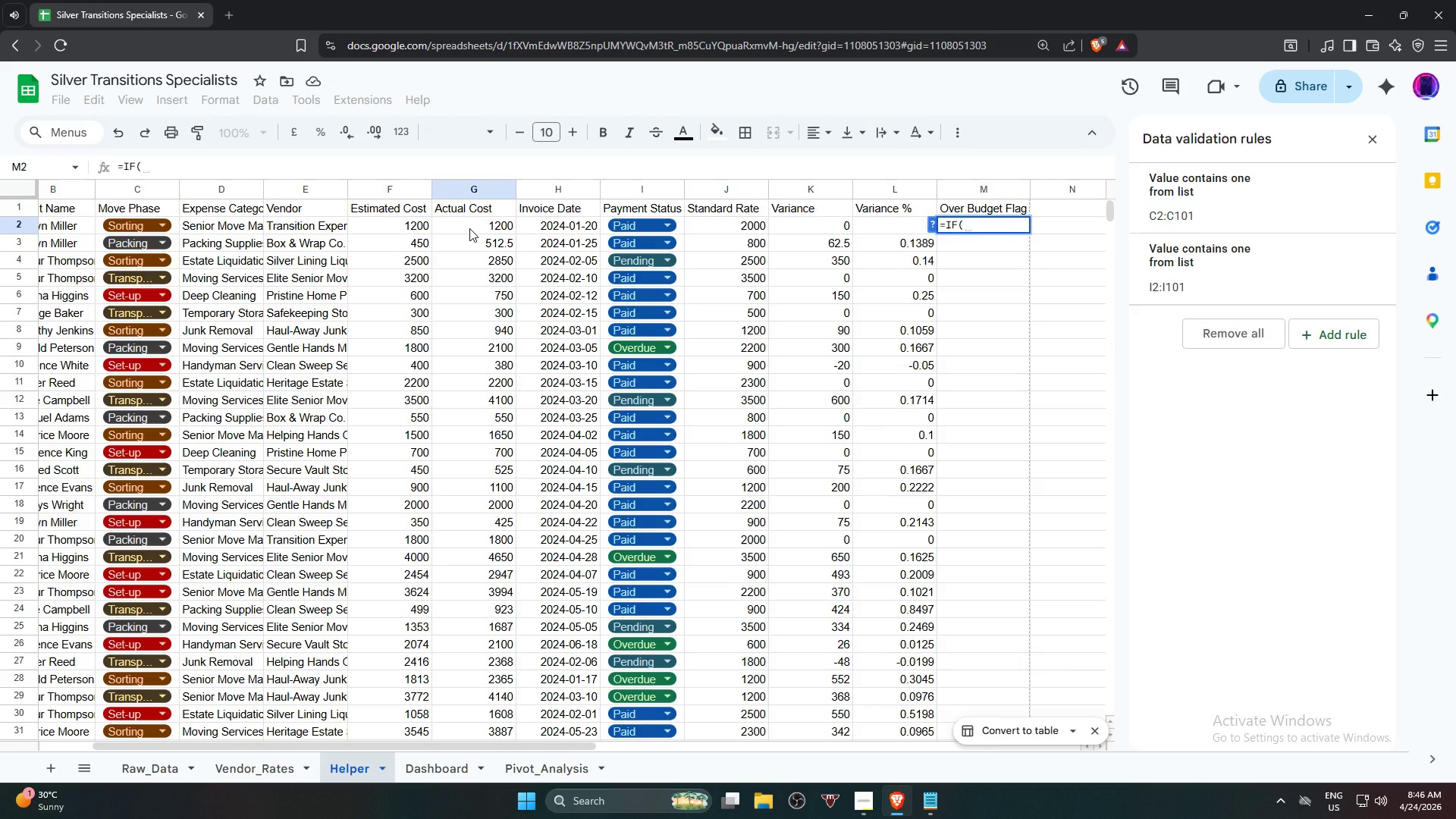 
key(Shift+9)
 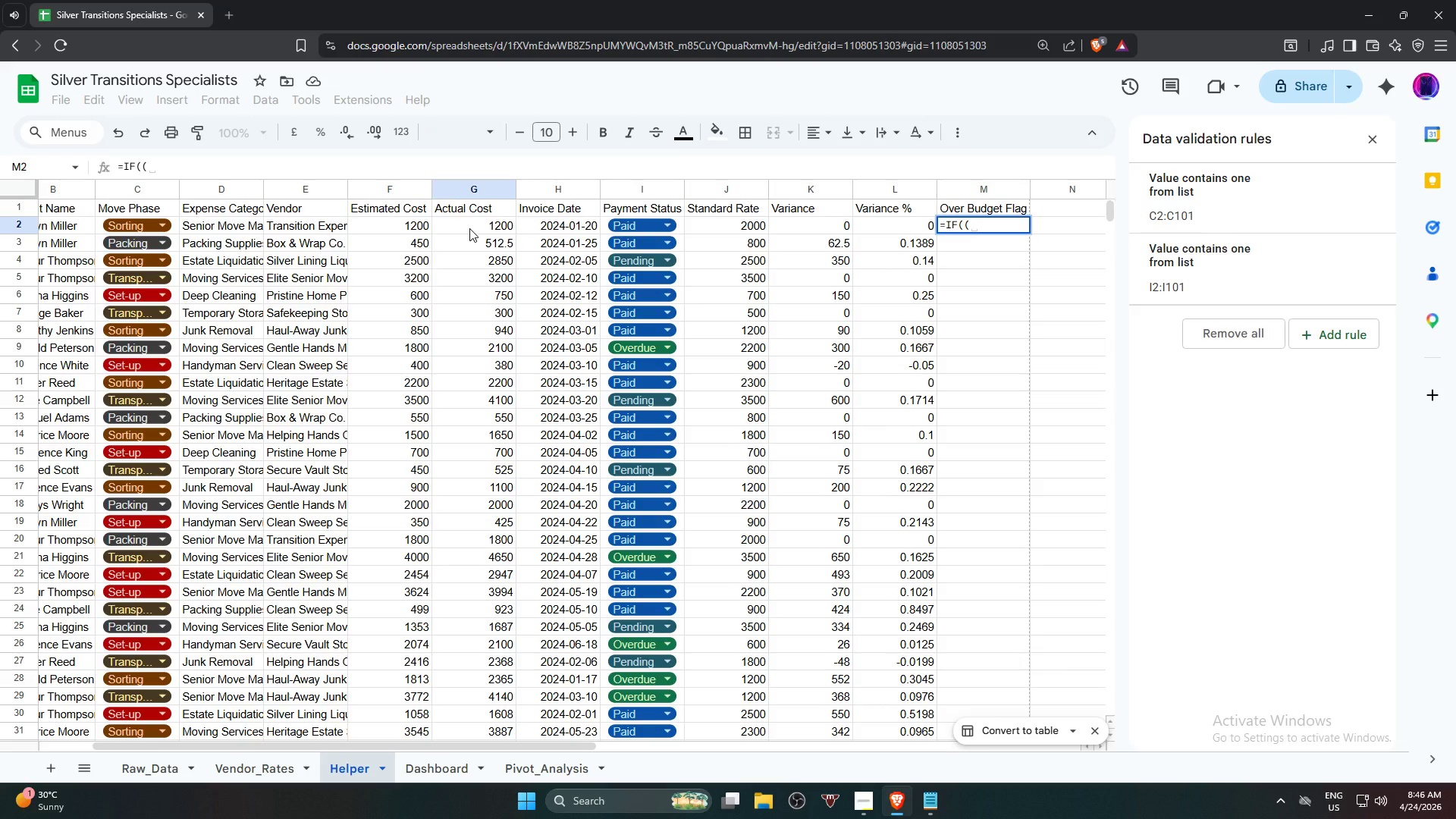 
left_click([469, 228])
 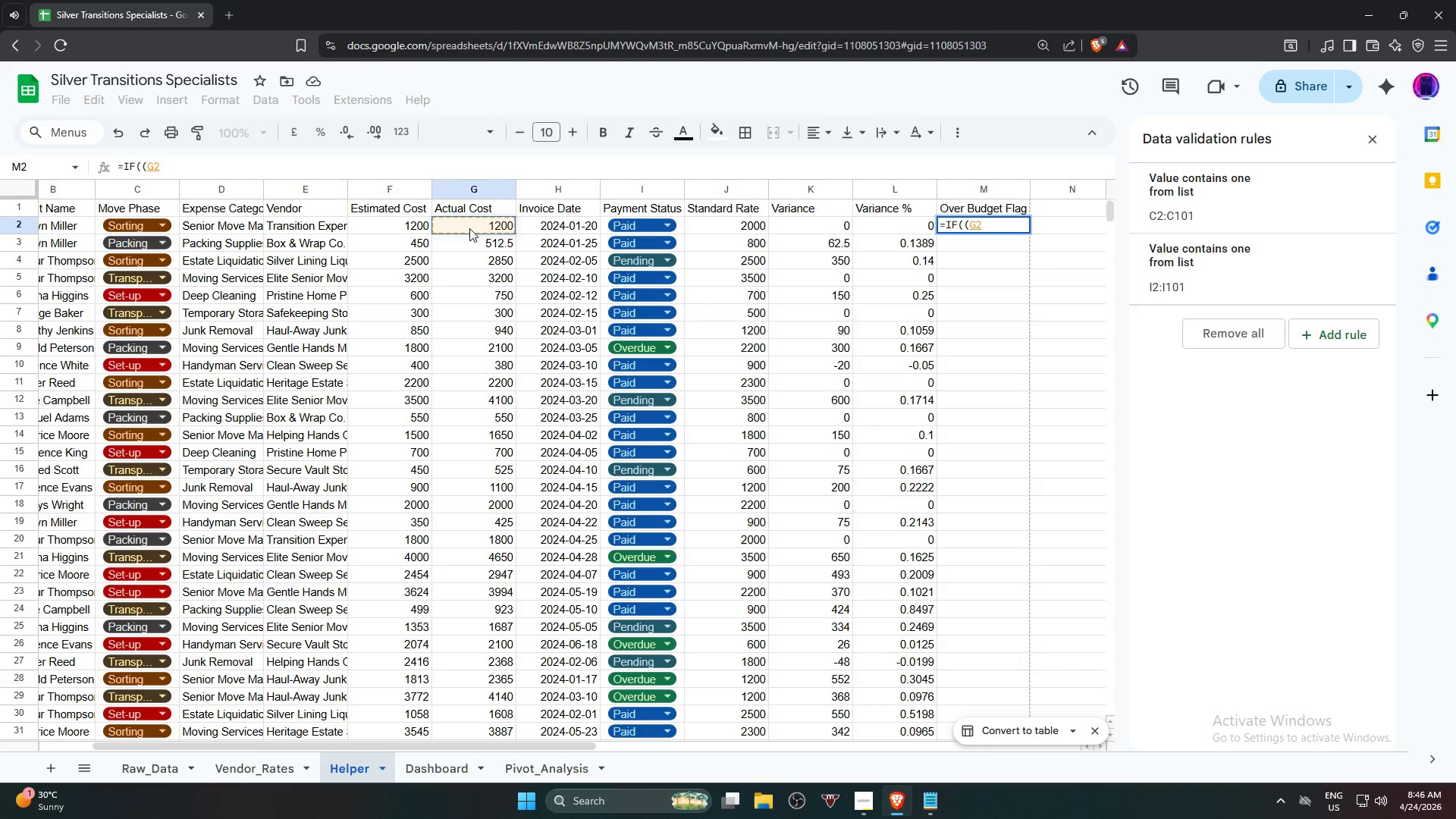 
key(Minus)
 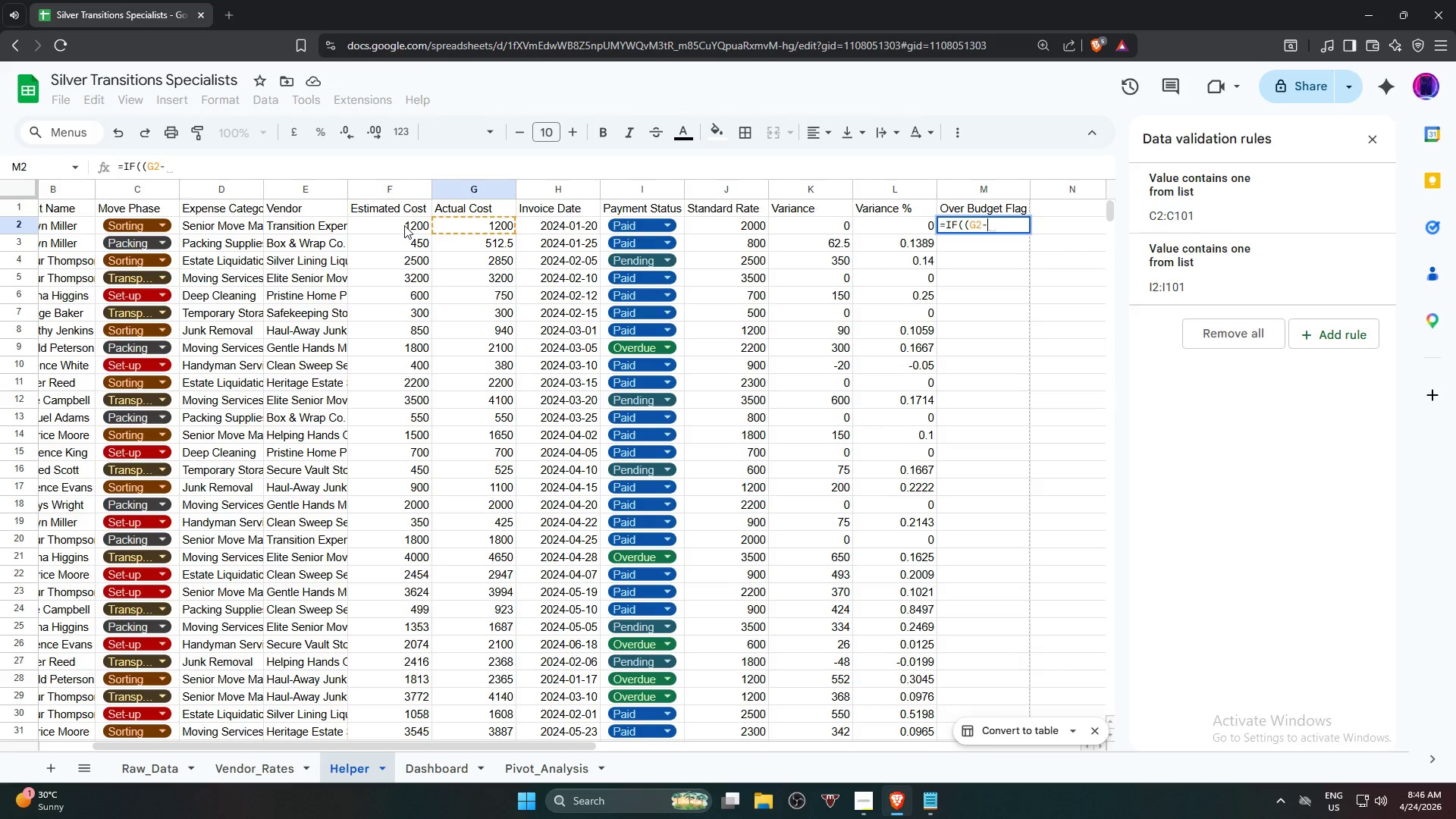 
left_click([404, 225])
 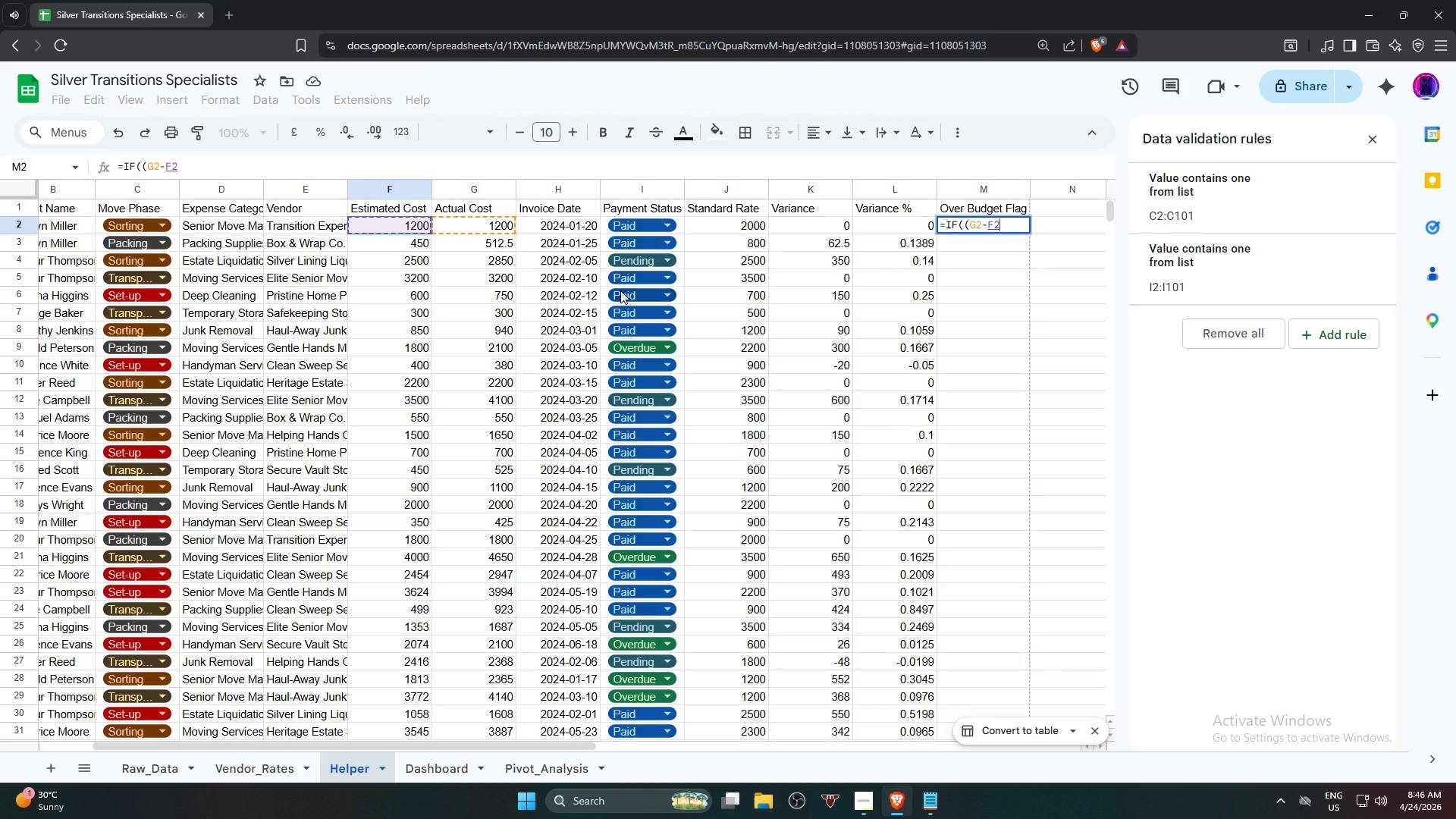 
hold_key(key=ShiftRight, duration=1.41)
 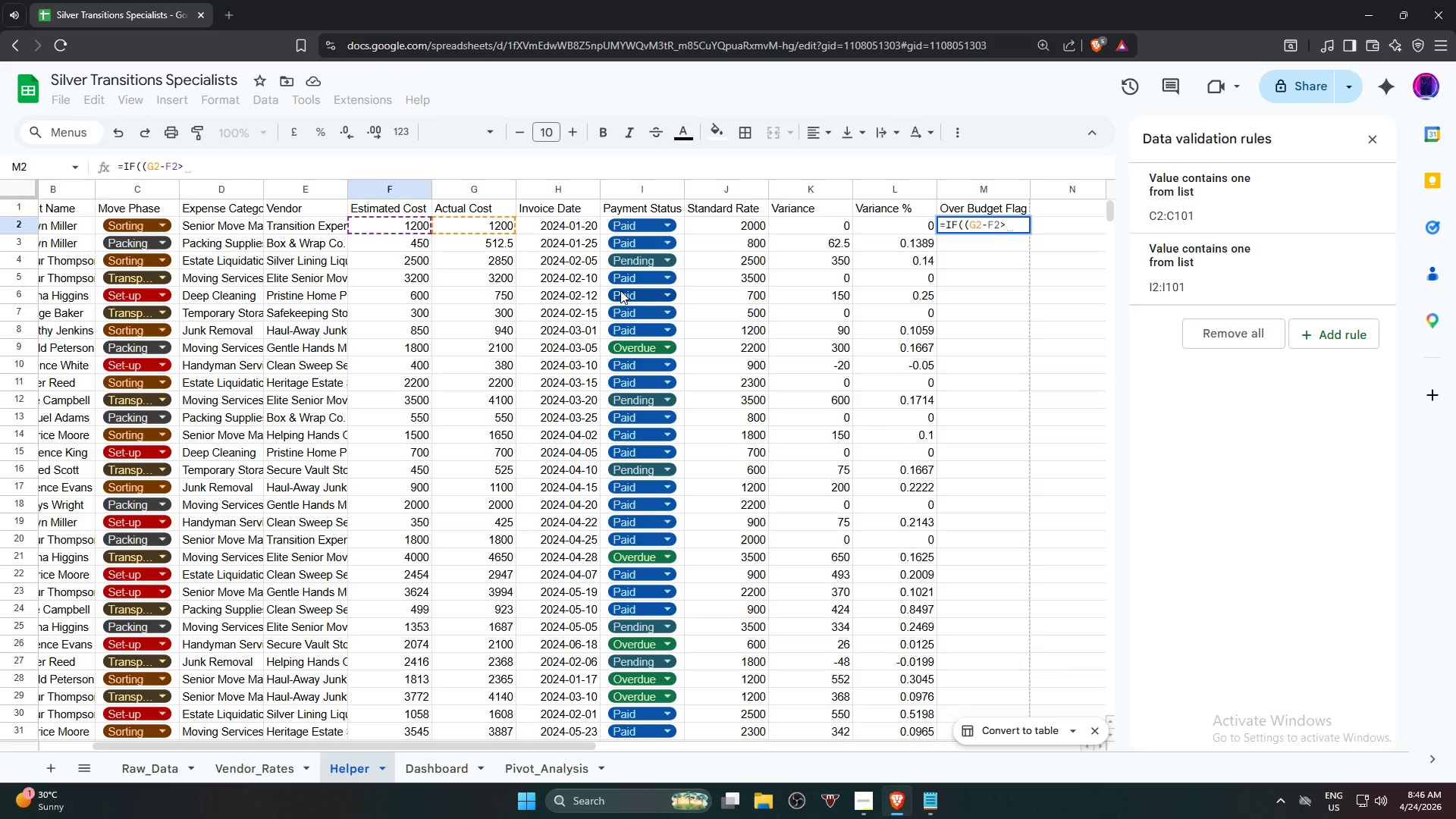 
hold_key(key=Period, duration=0.31)
 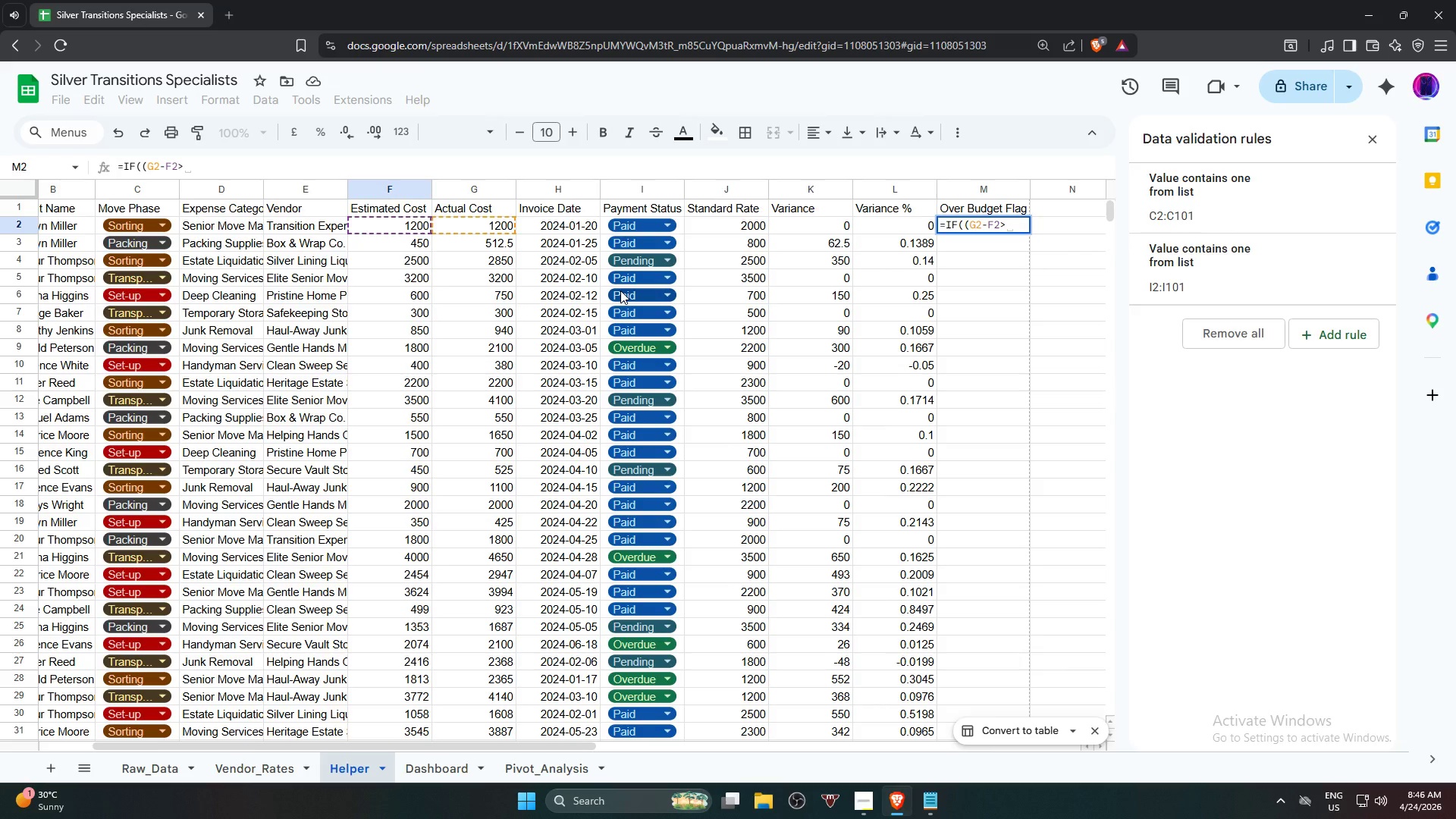 
type(0.1,"oV)
key(Backspace)
key(Backspace)
type(Over Budget",""))
 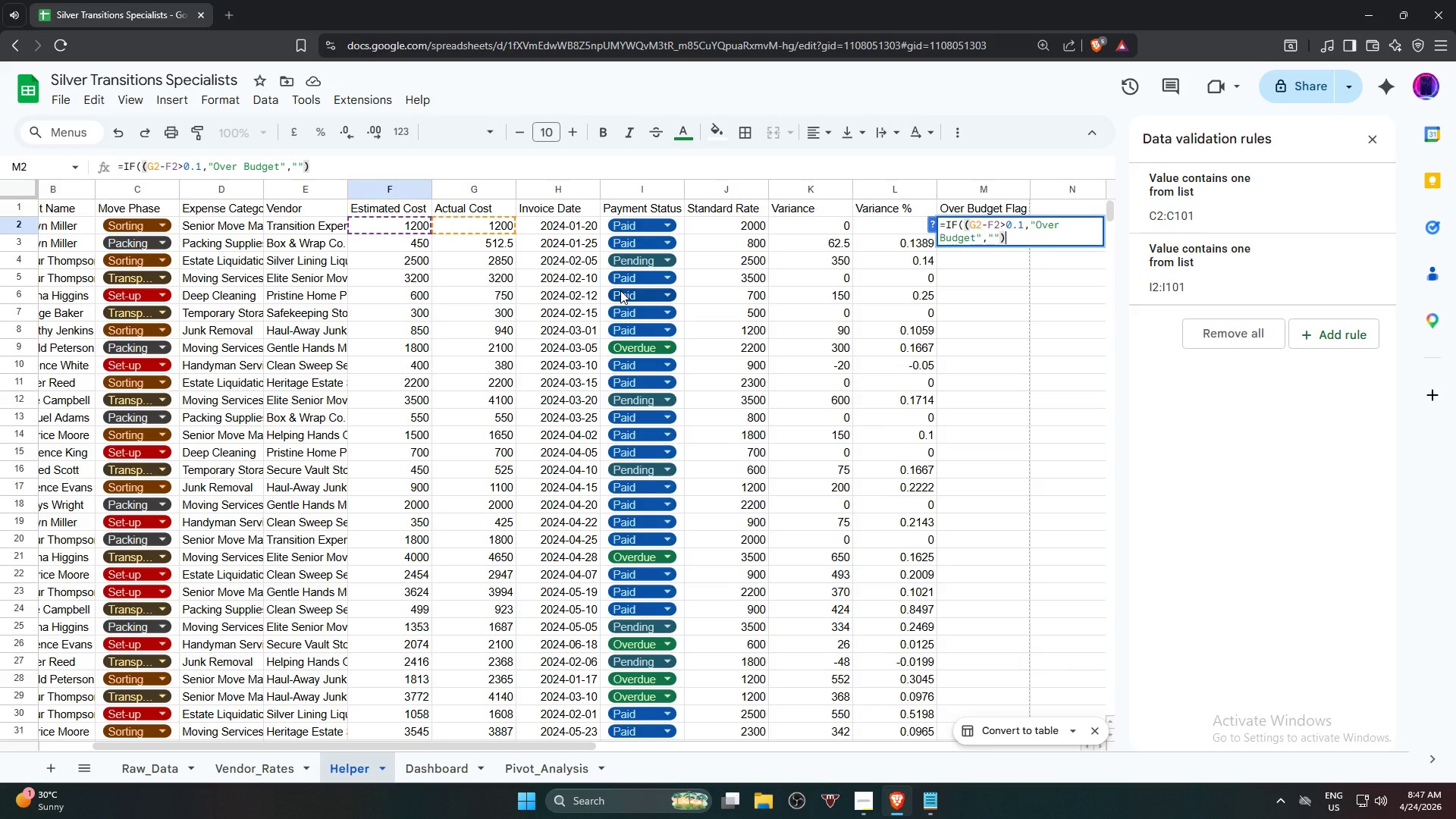 
key(Enter)
 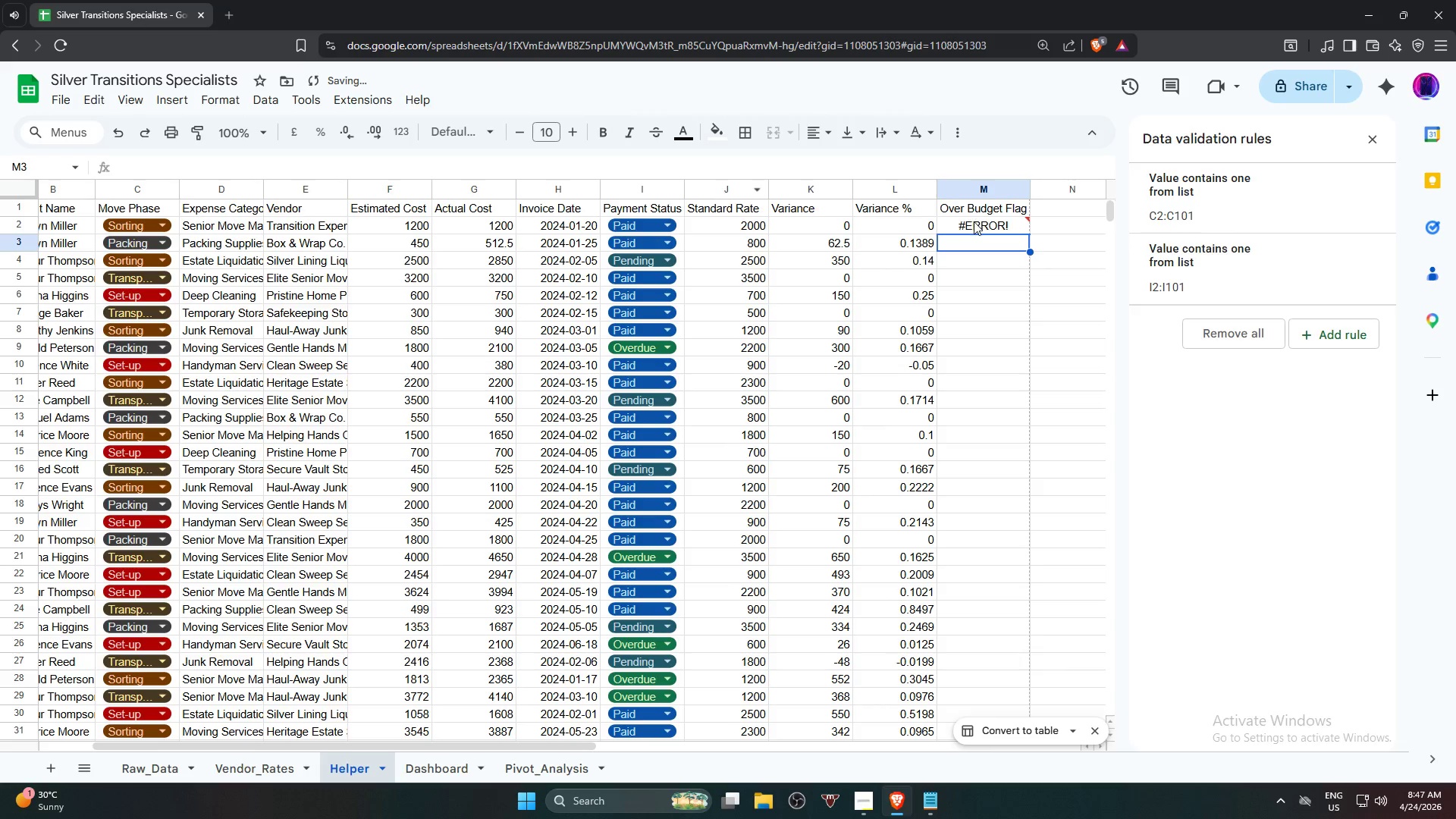 
left_click([974, 221])
 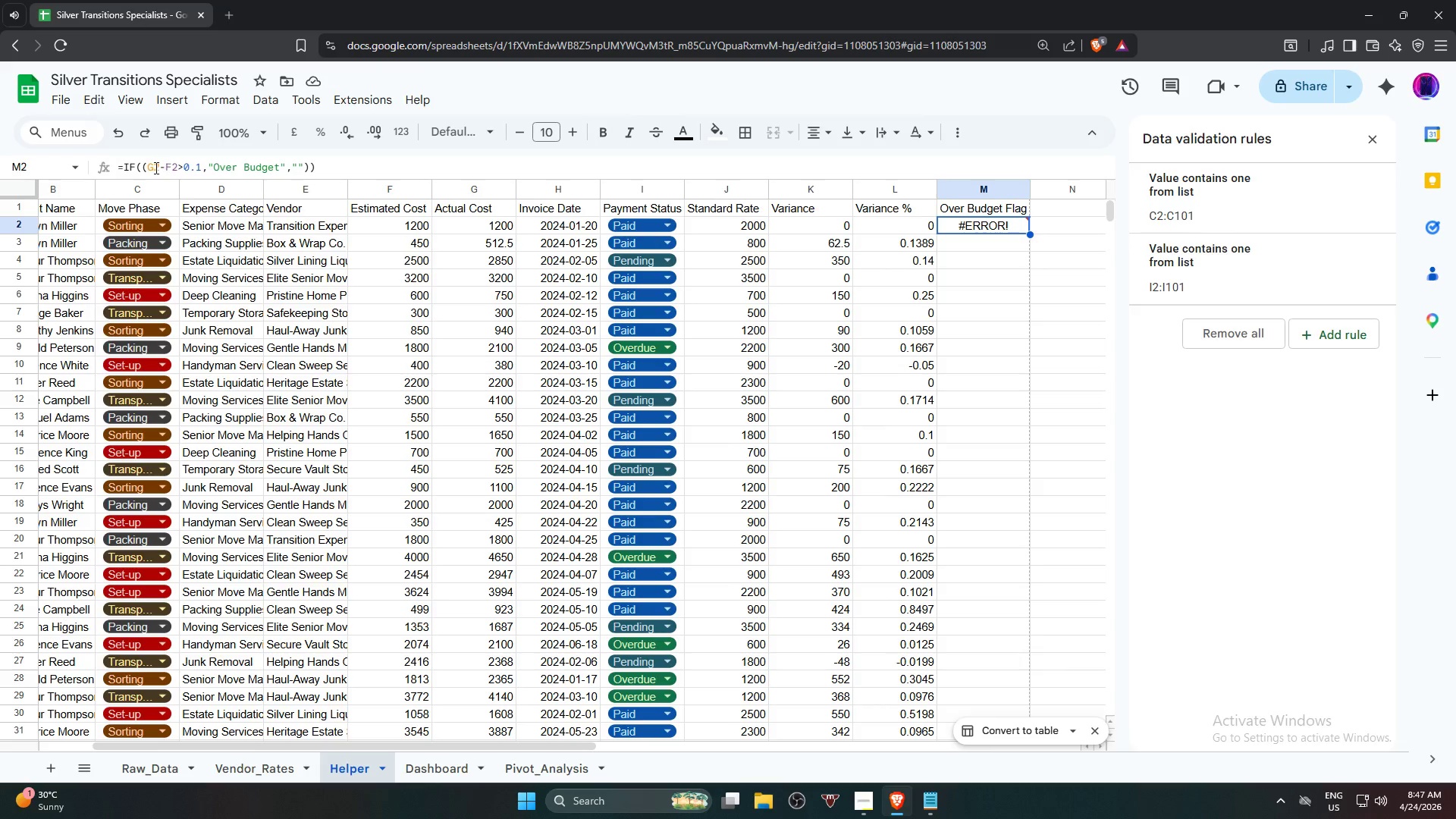 
wait(10.25)
 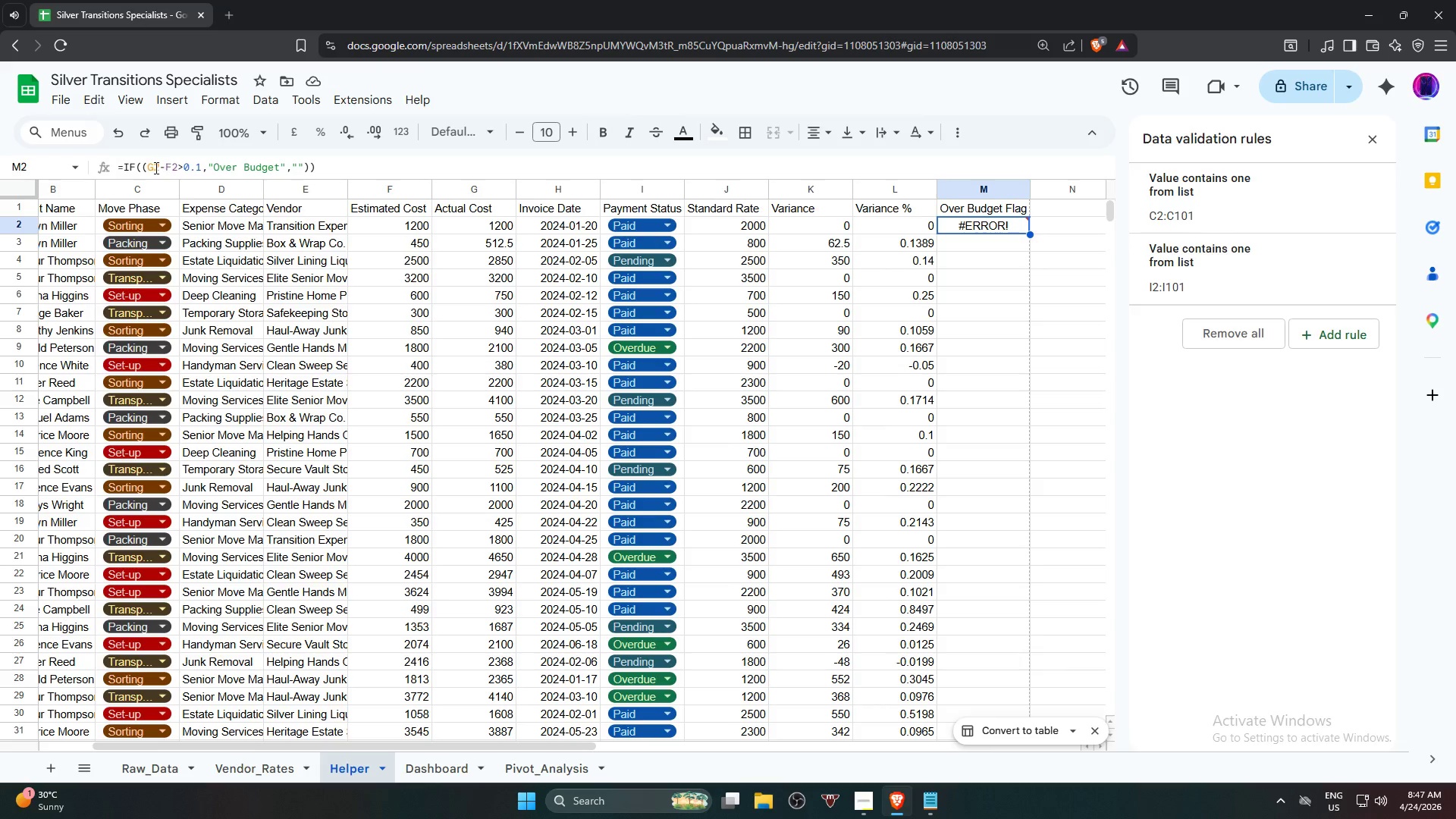 
left_click([175, 165])
 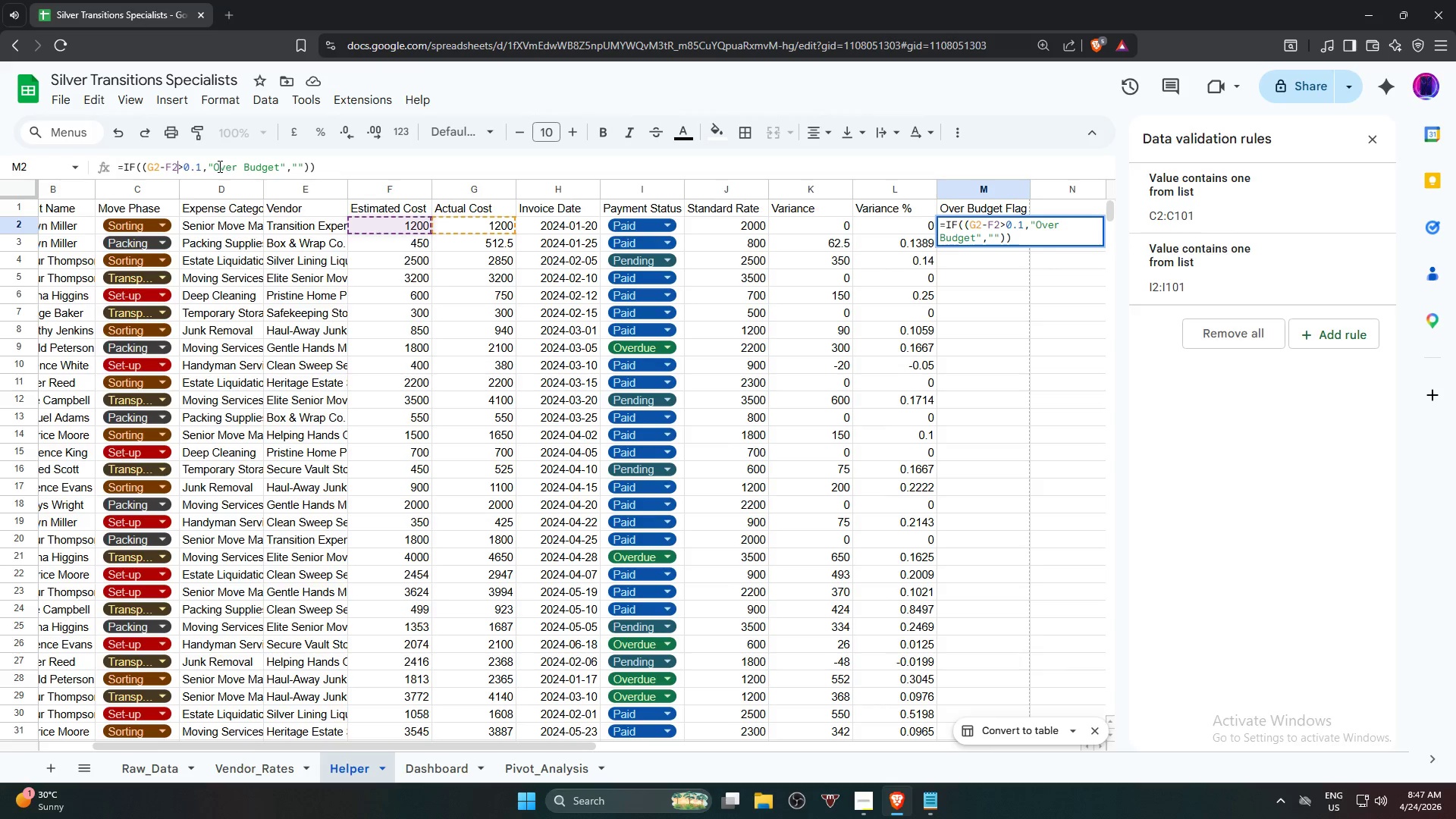 
key(Shift+9)
 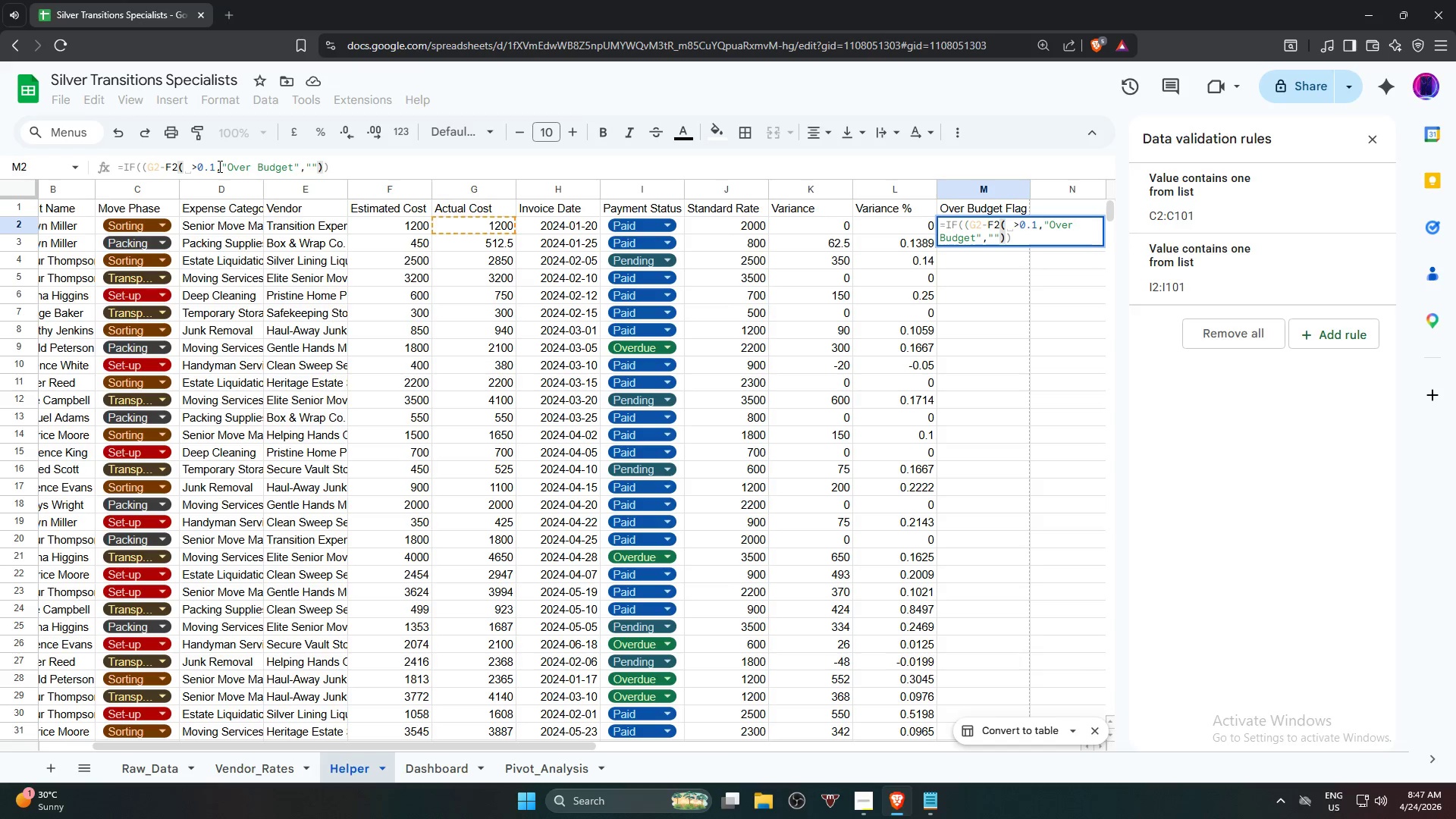 
key(Backspace)
 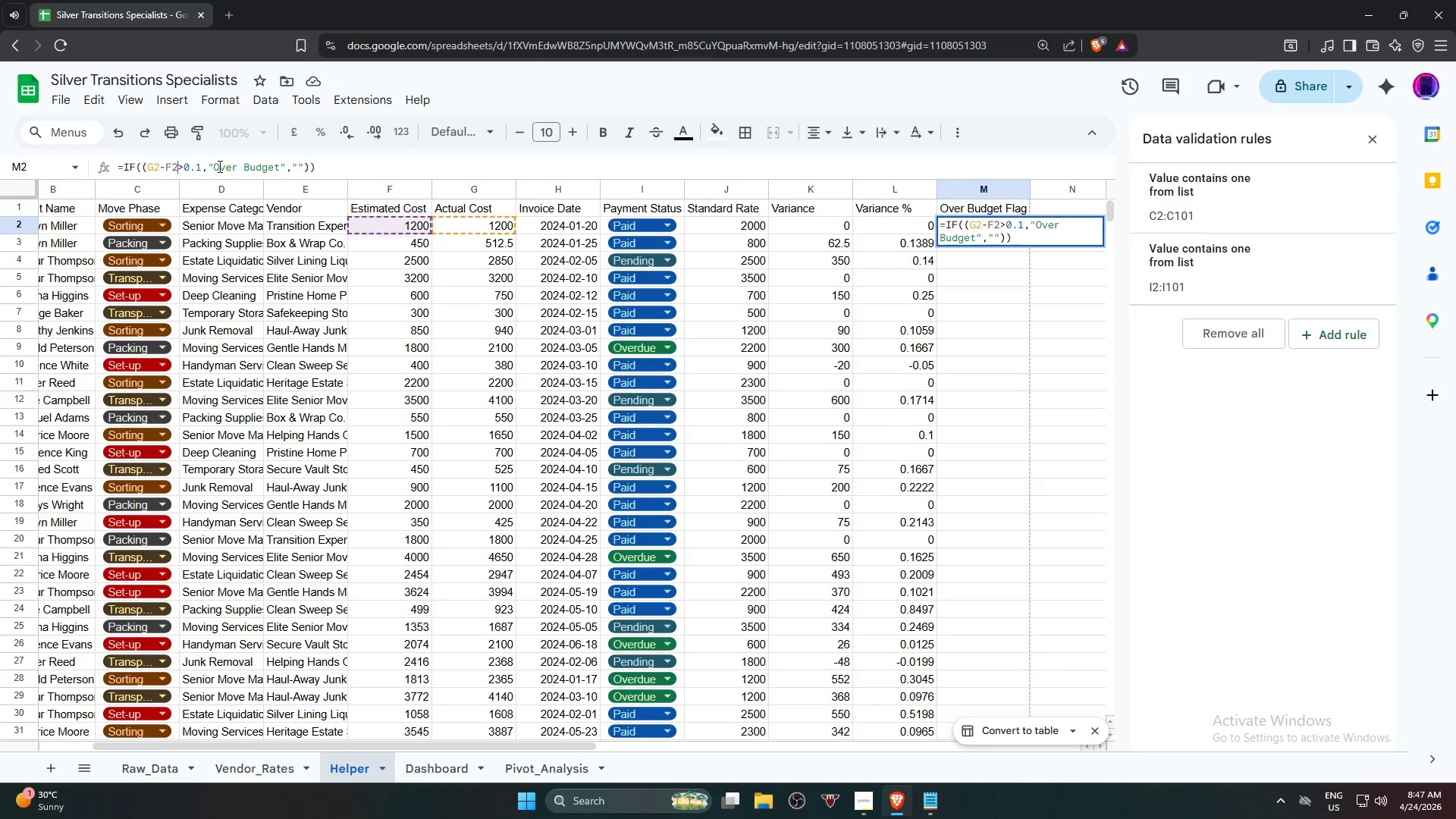 
key(Shift+0)
 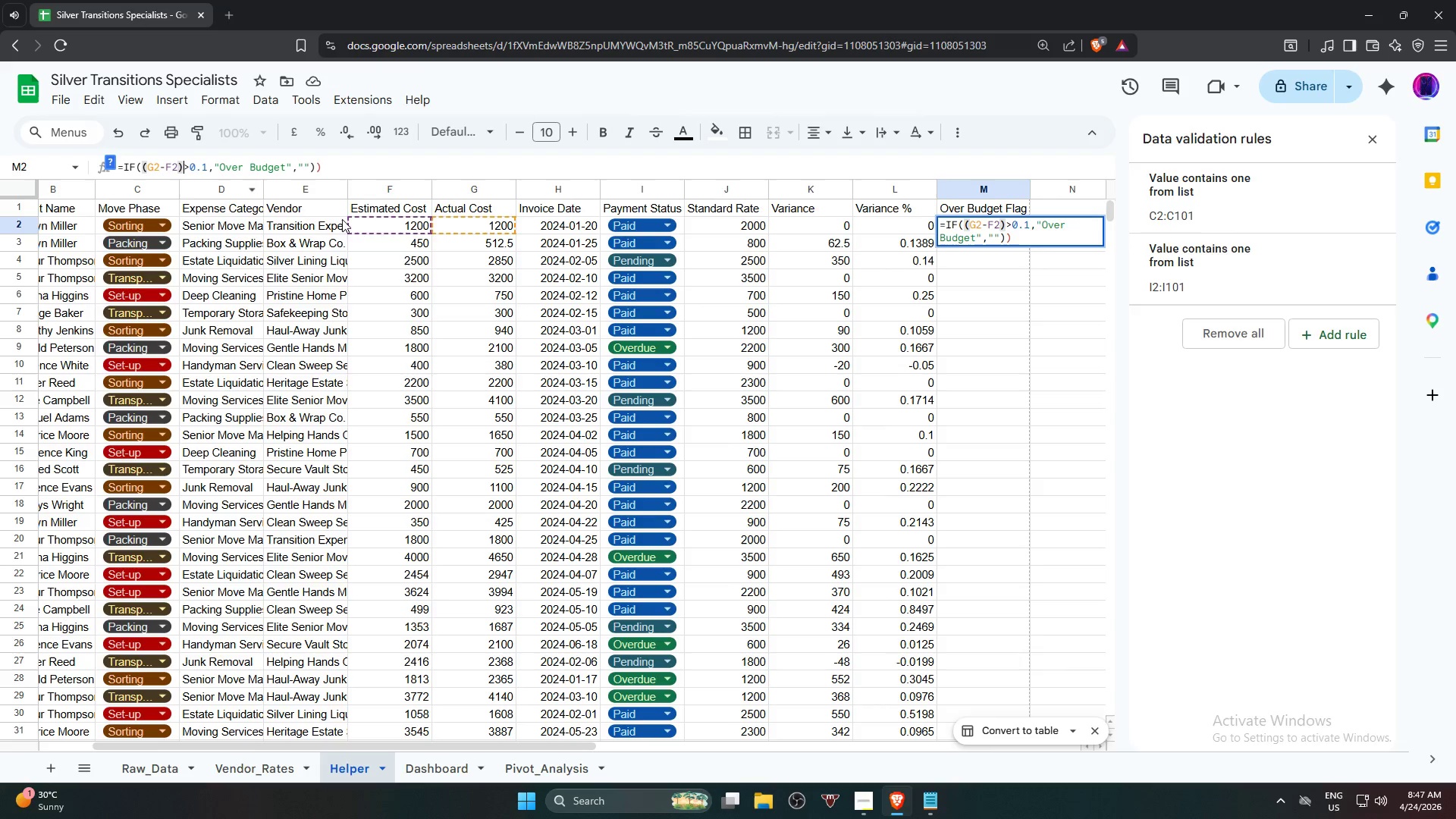 
left_click([378, 222])
 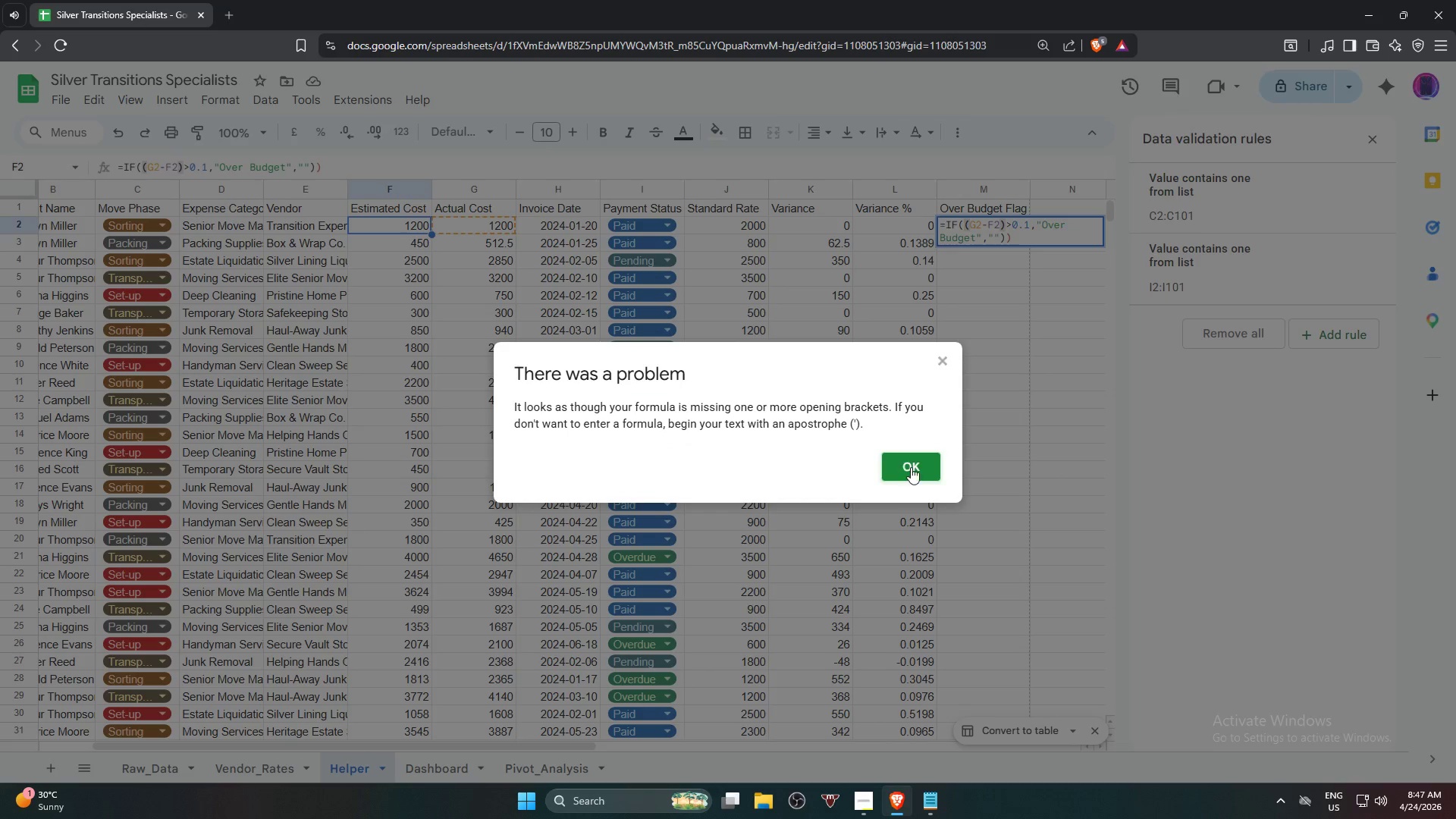 
left_click([912, 467])
 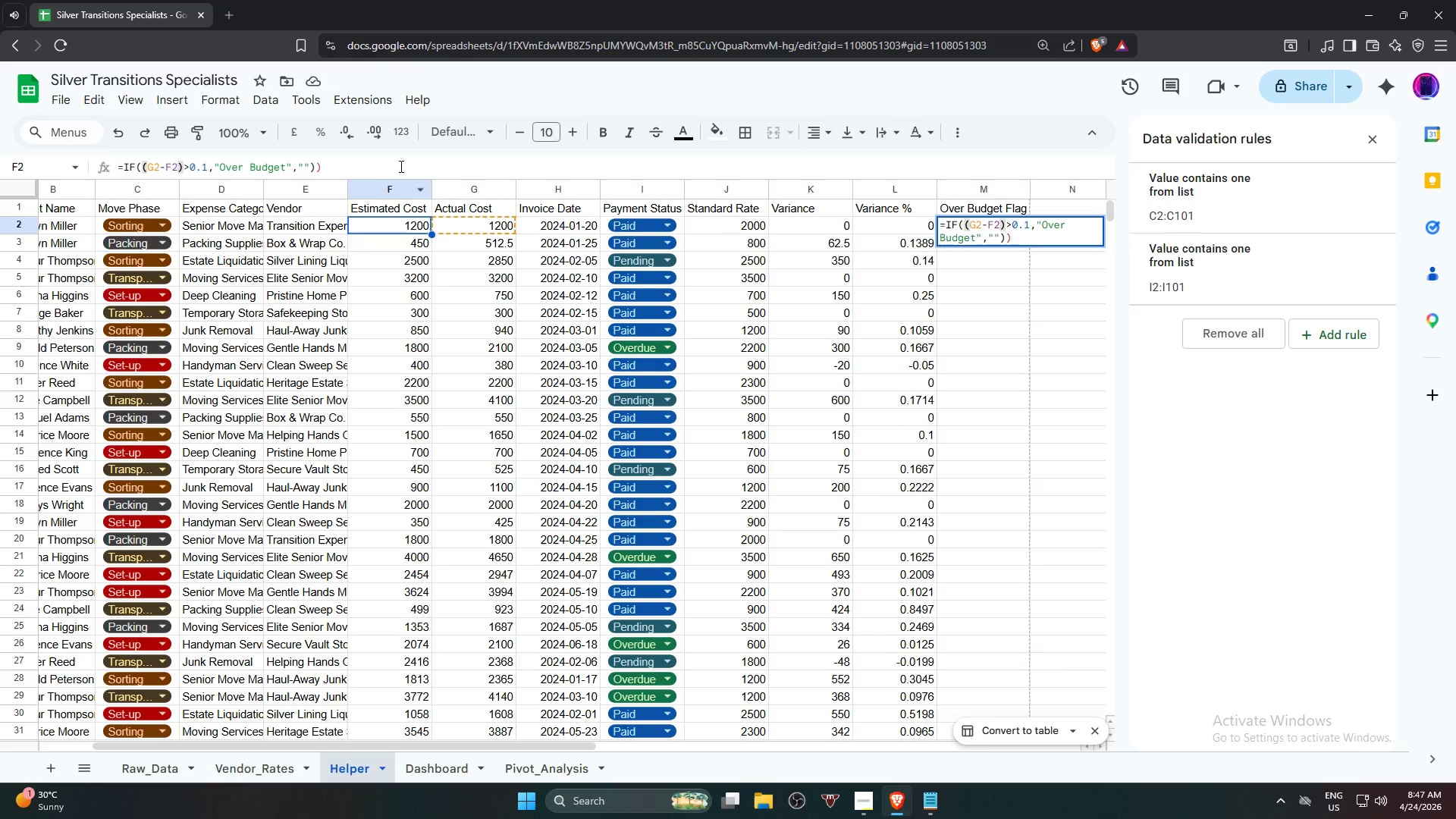 
left_click([400, 166])
 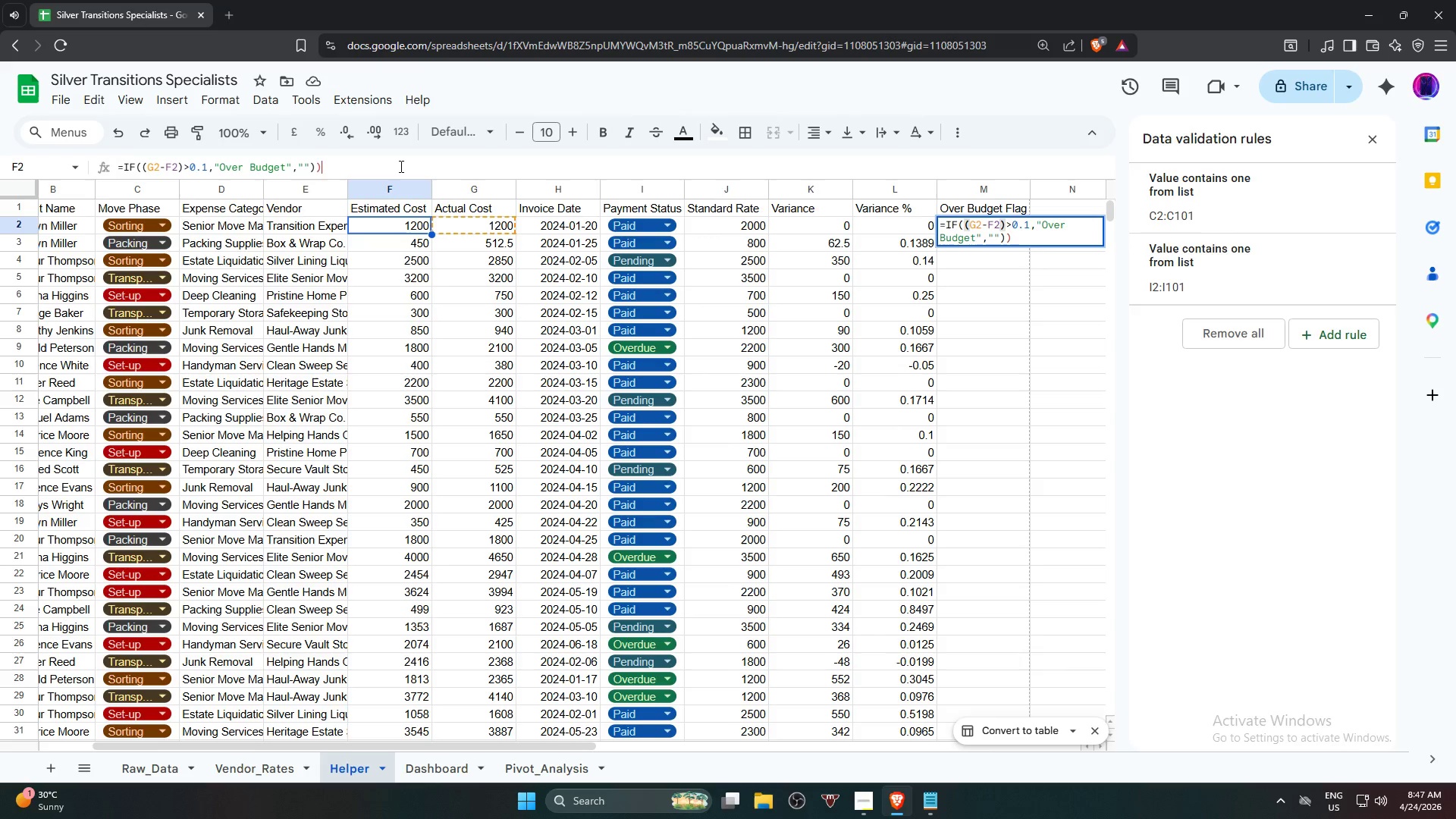 
hold_key(key=Backspace, duration=1.02)
 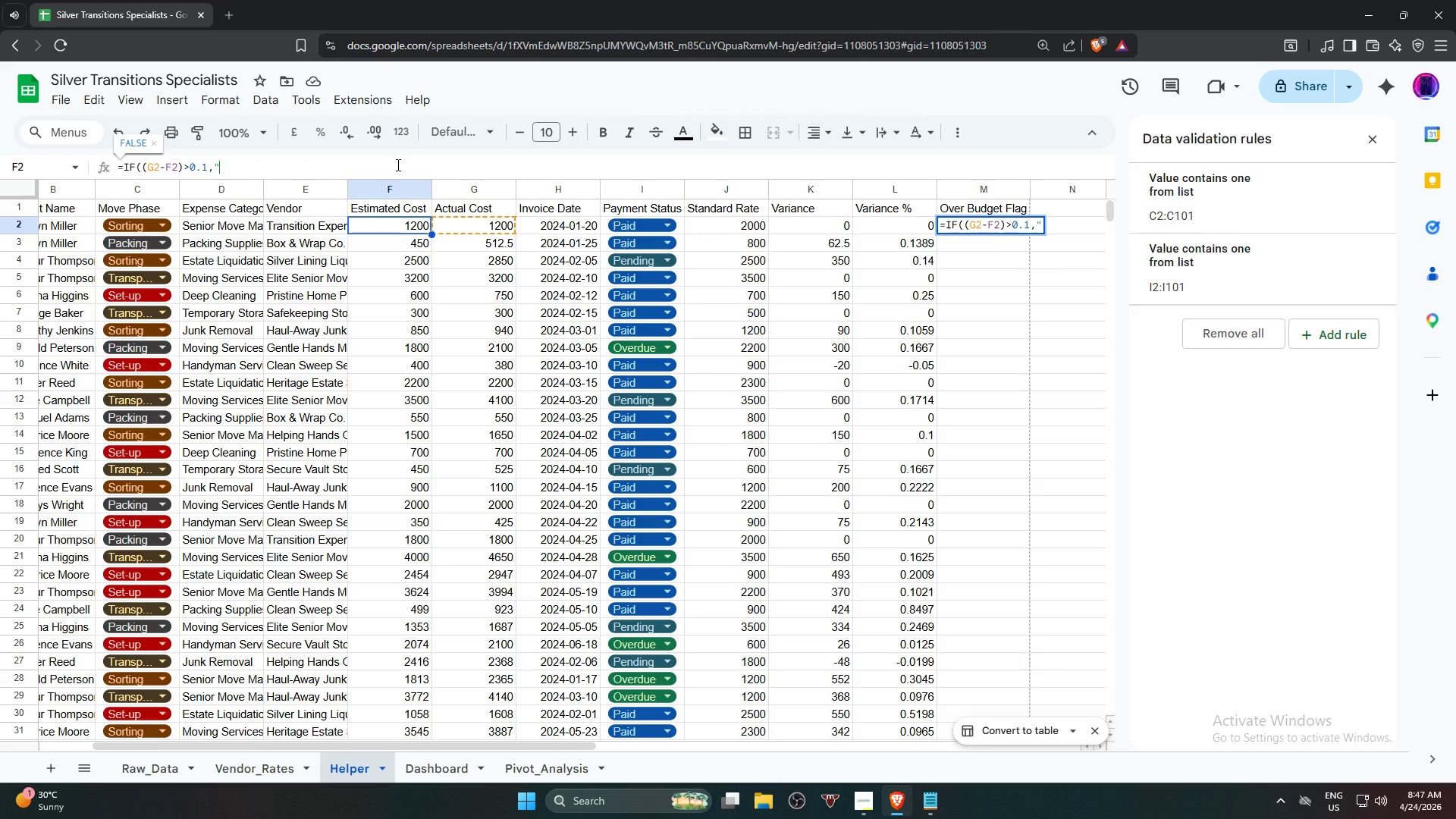 
key(Backspace)
 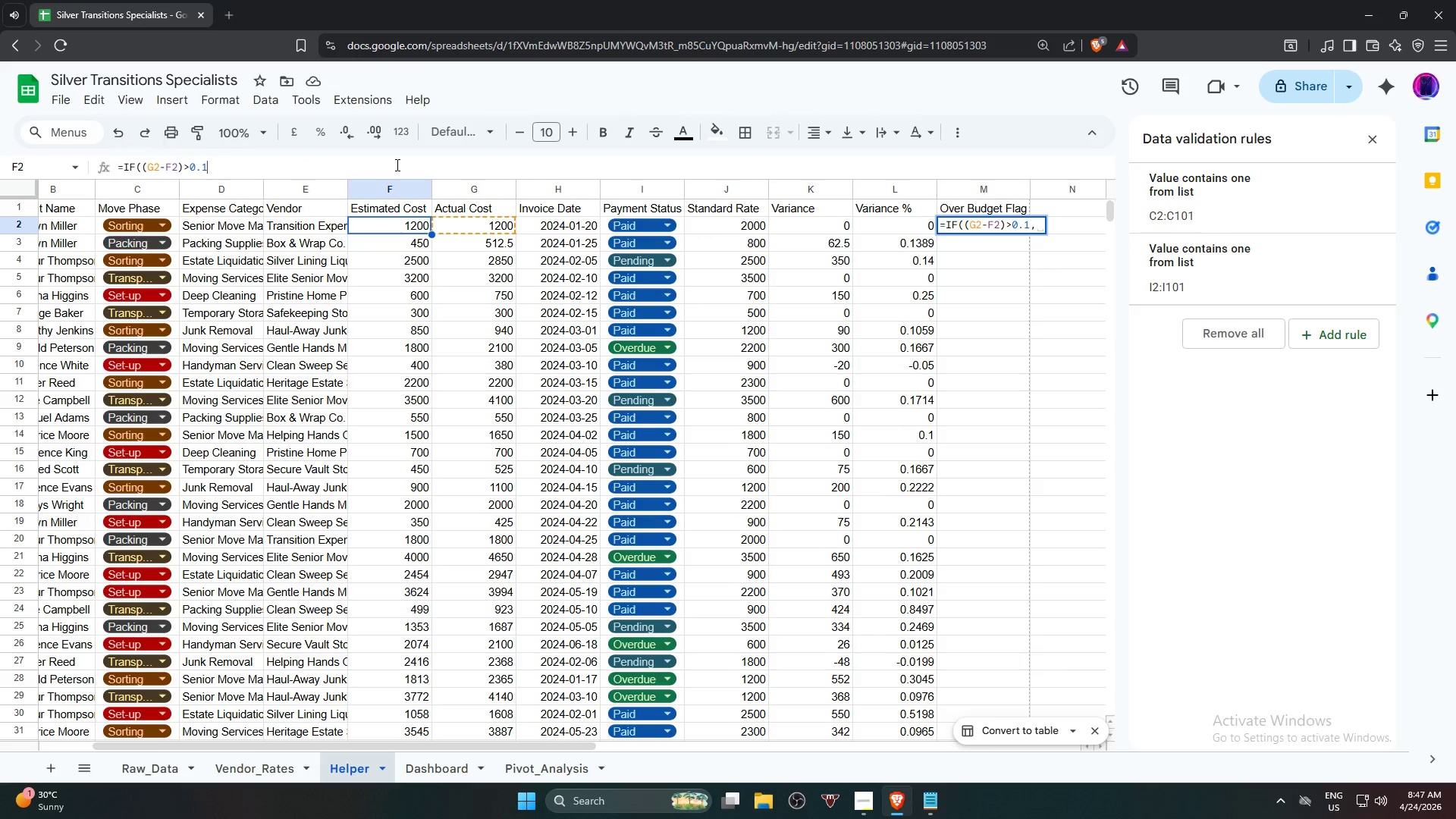 
key(Backspace)
 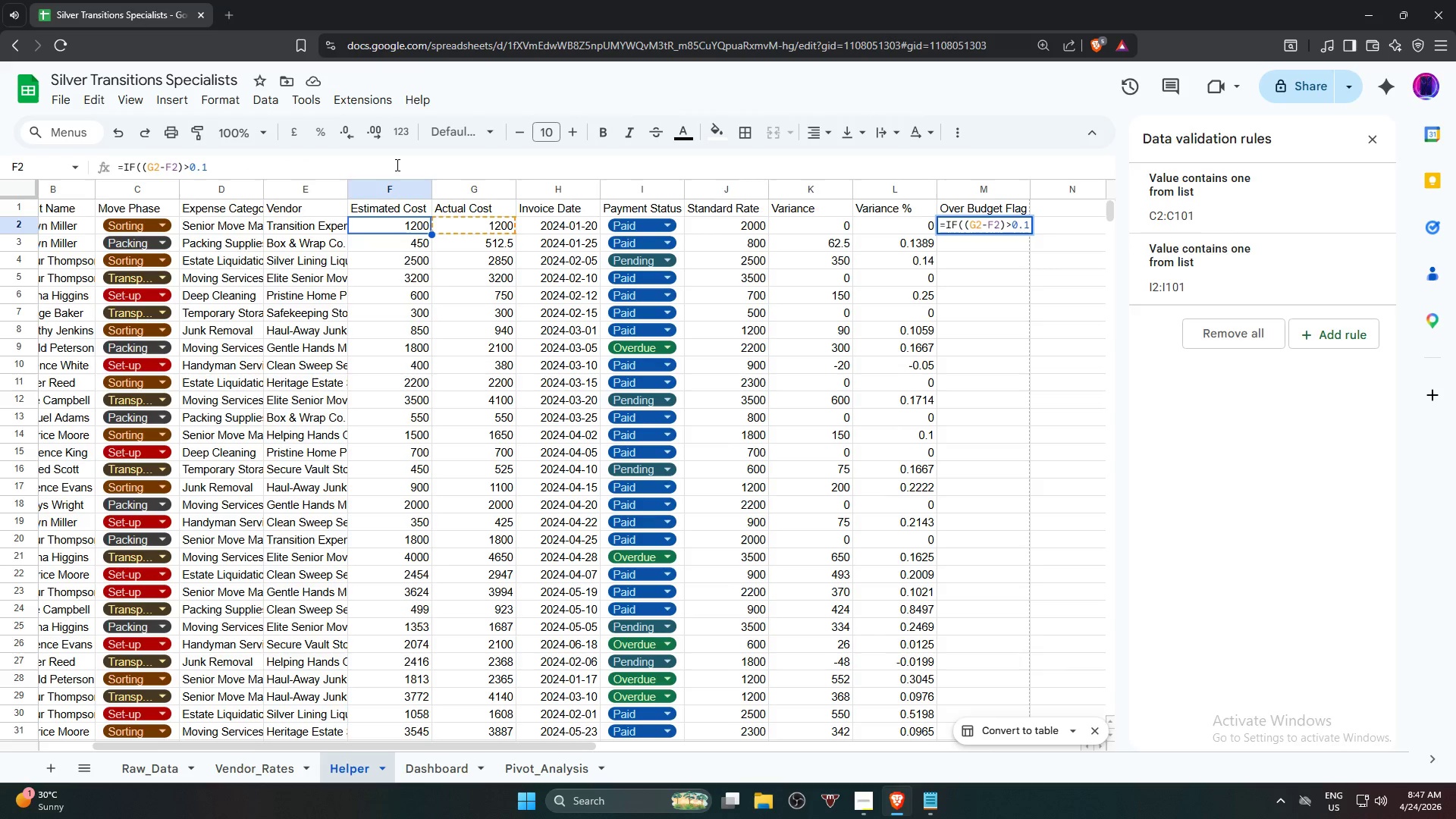 
key(Backspace)
 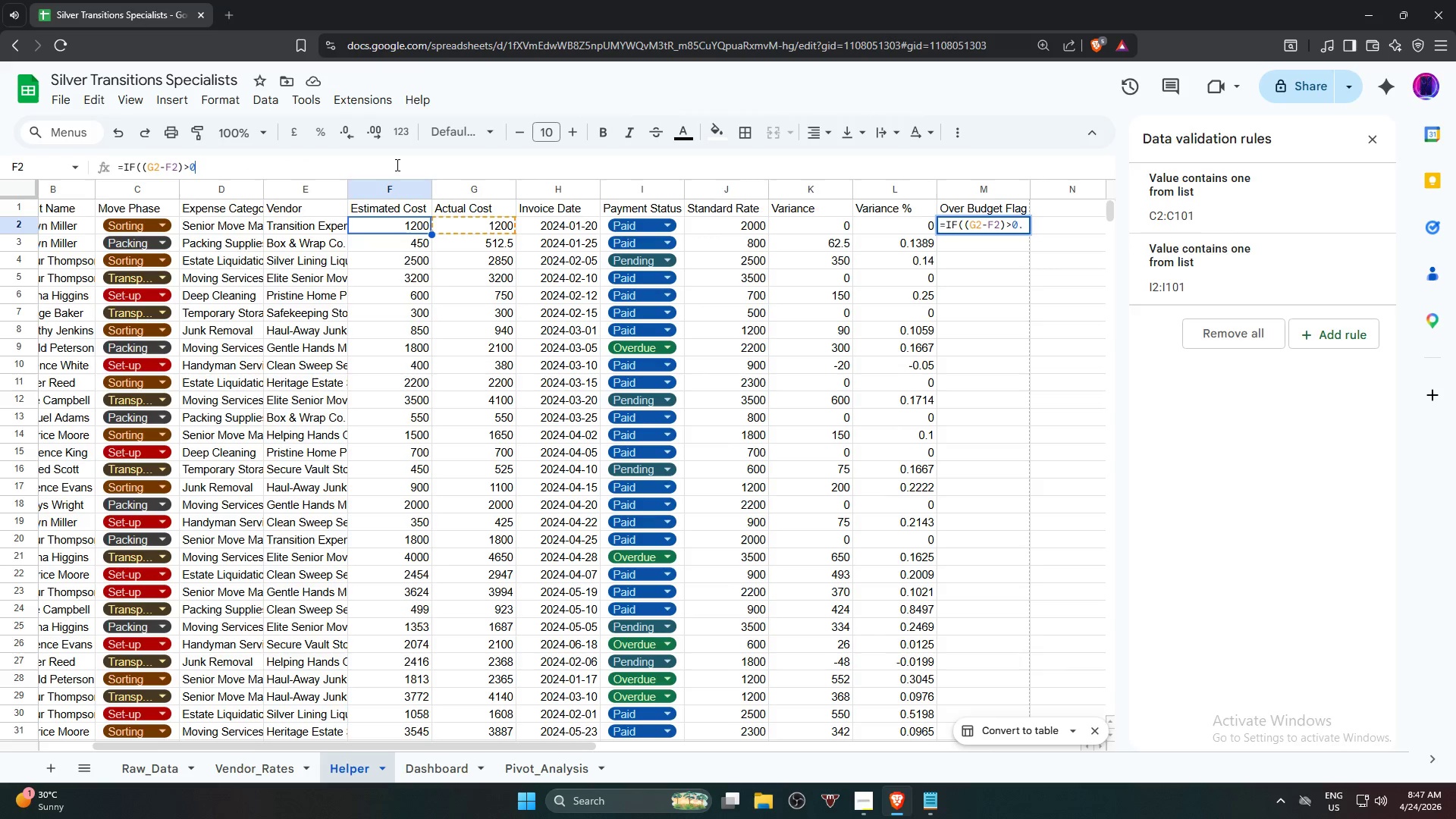 
key(Backspace)
 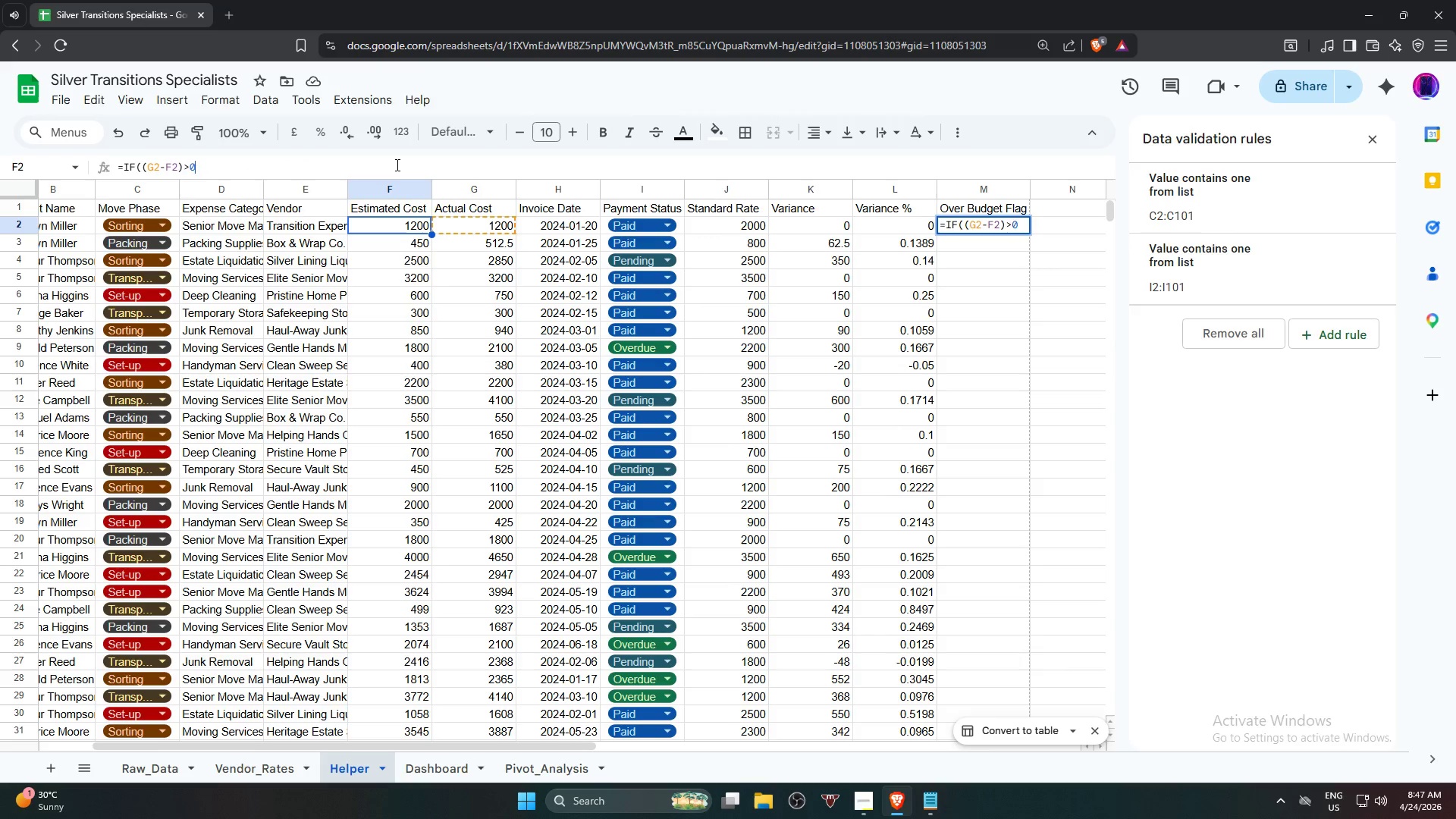 
key(Backspace)
 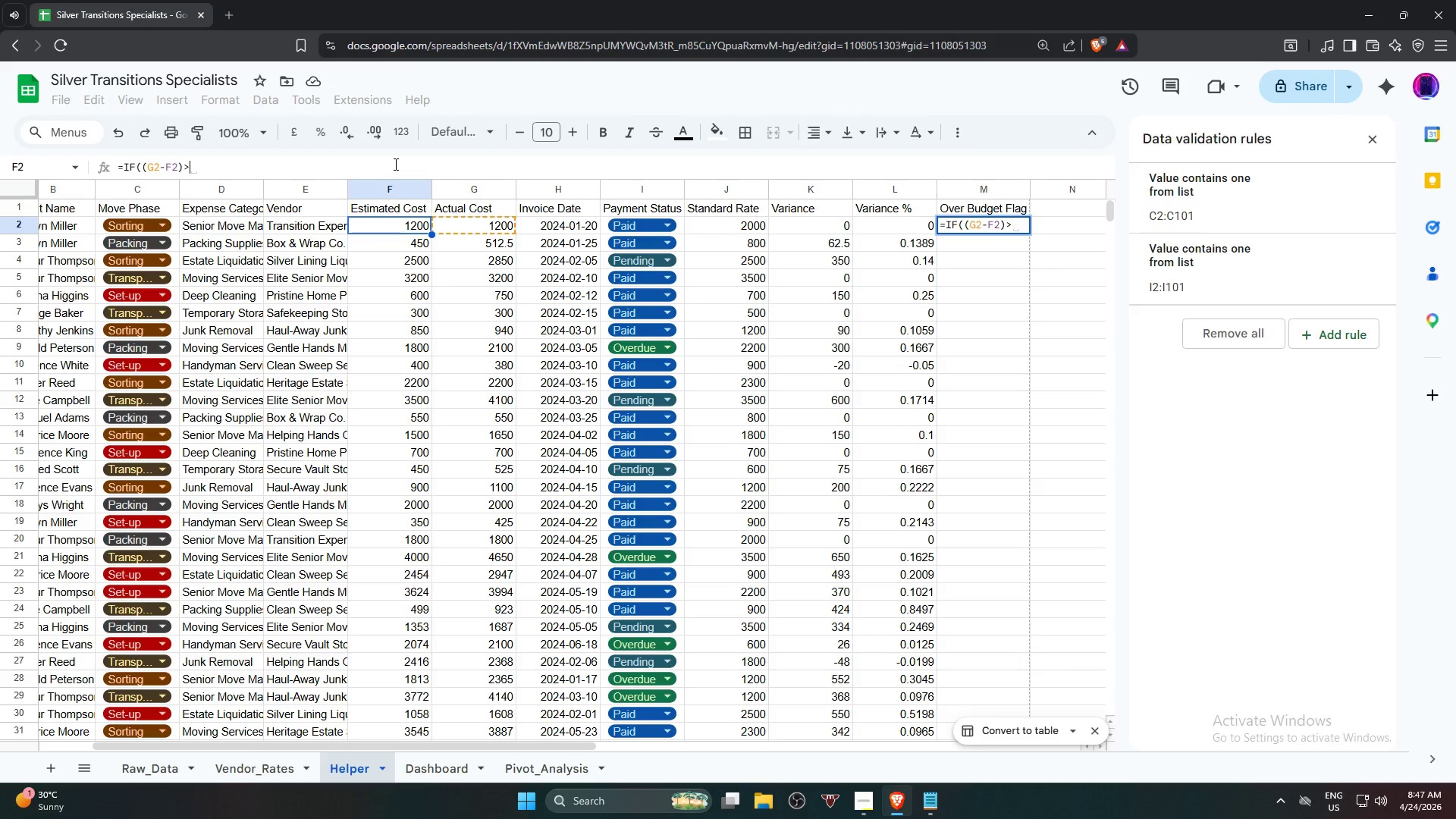 
key(Backspace)
 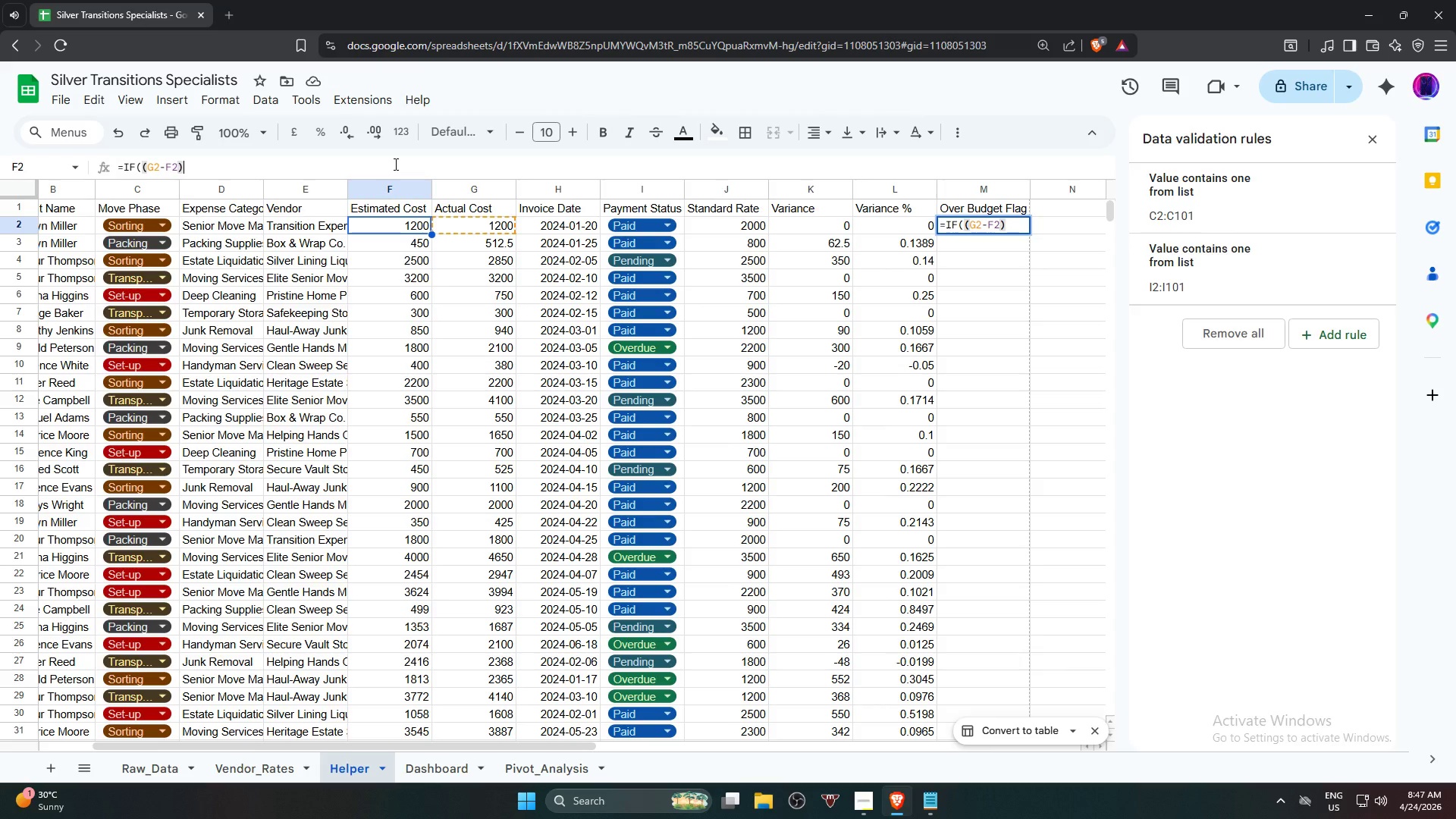 
key(Slash)
 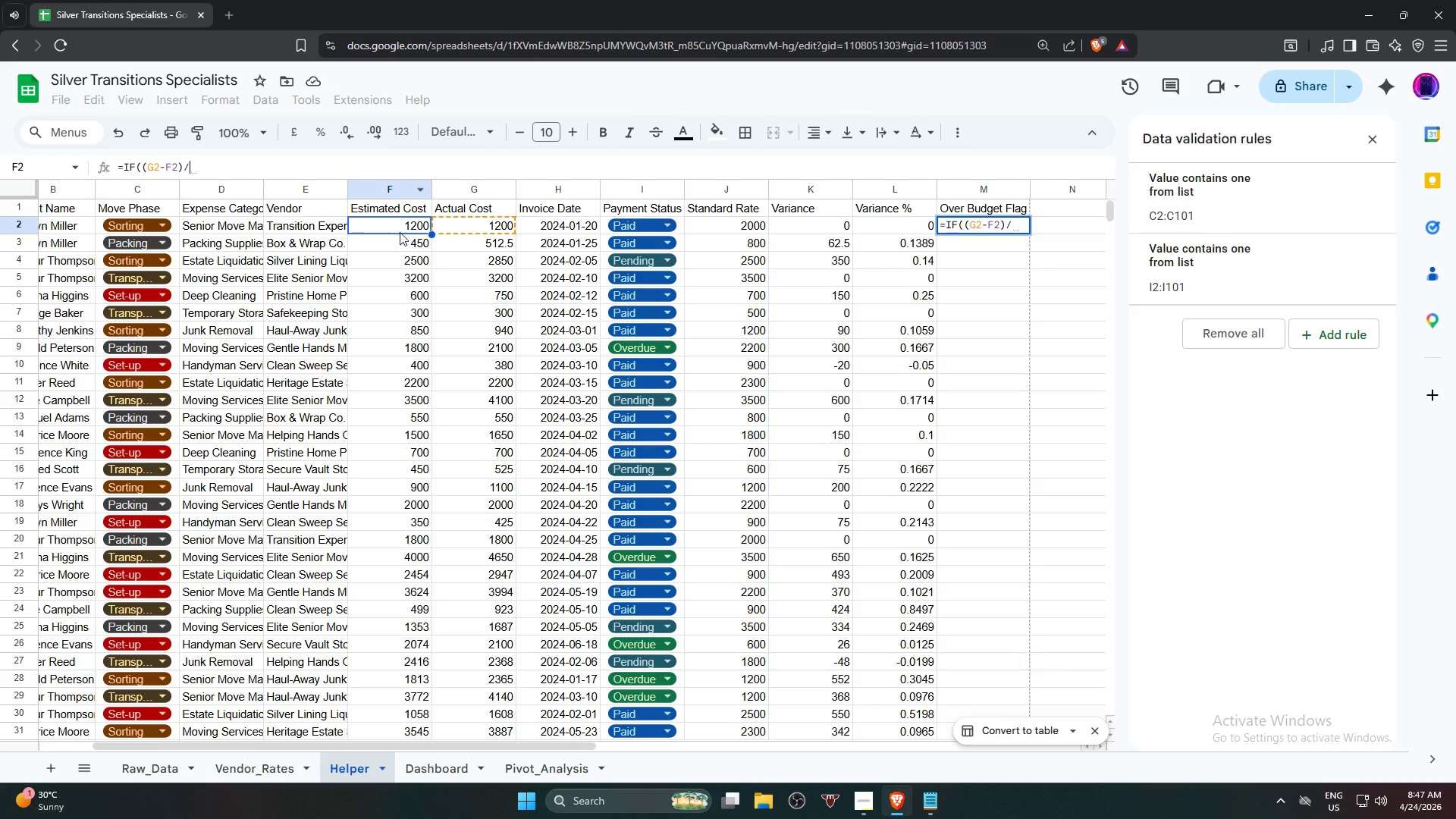 
left_click([408, 222])
 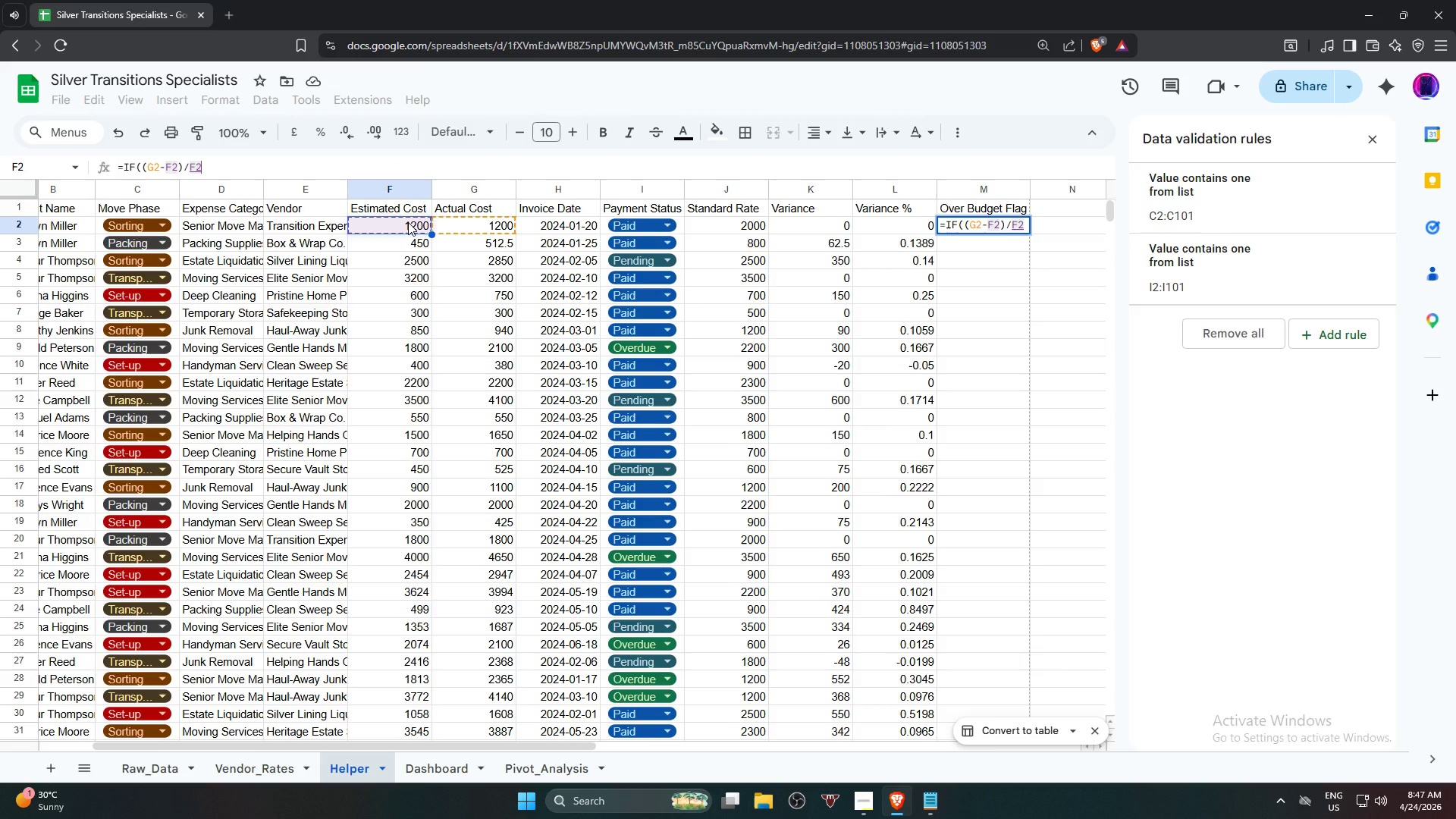 
wait(5.19)
 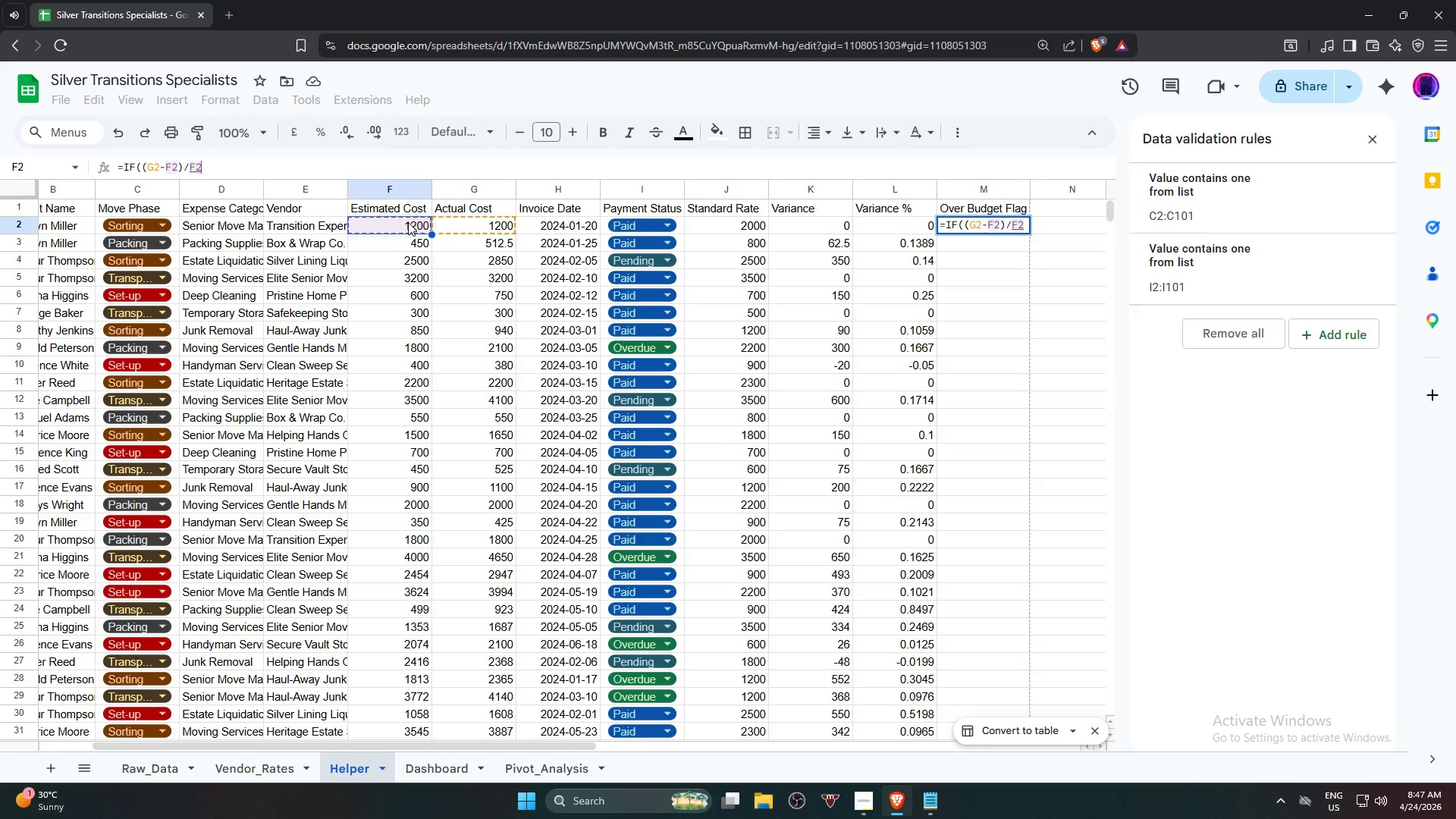 
type(>0/1)
key(Backspace)
key(Backspace)
type(.1,"o)
key(Backspace)
type(Over Budget',)
key(Backspace)
key(Backspace)
type(",""))
 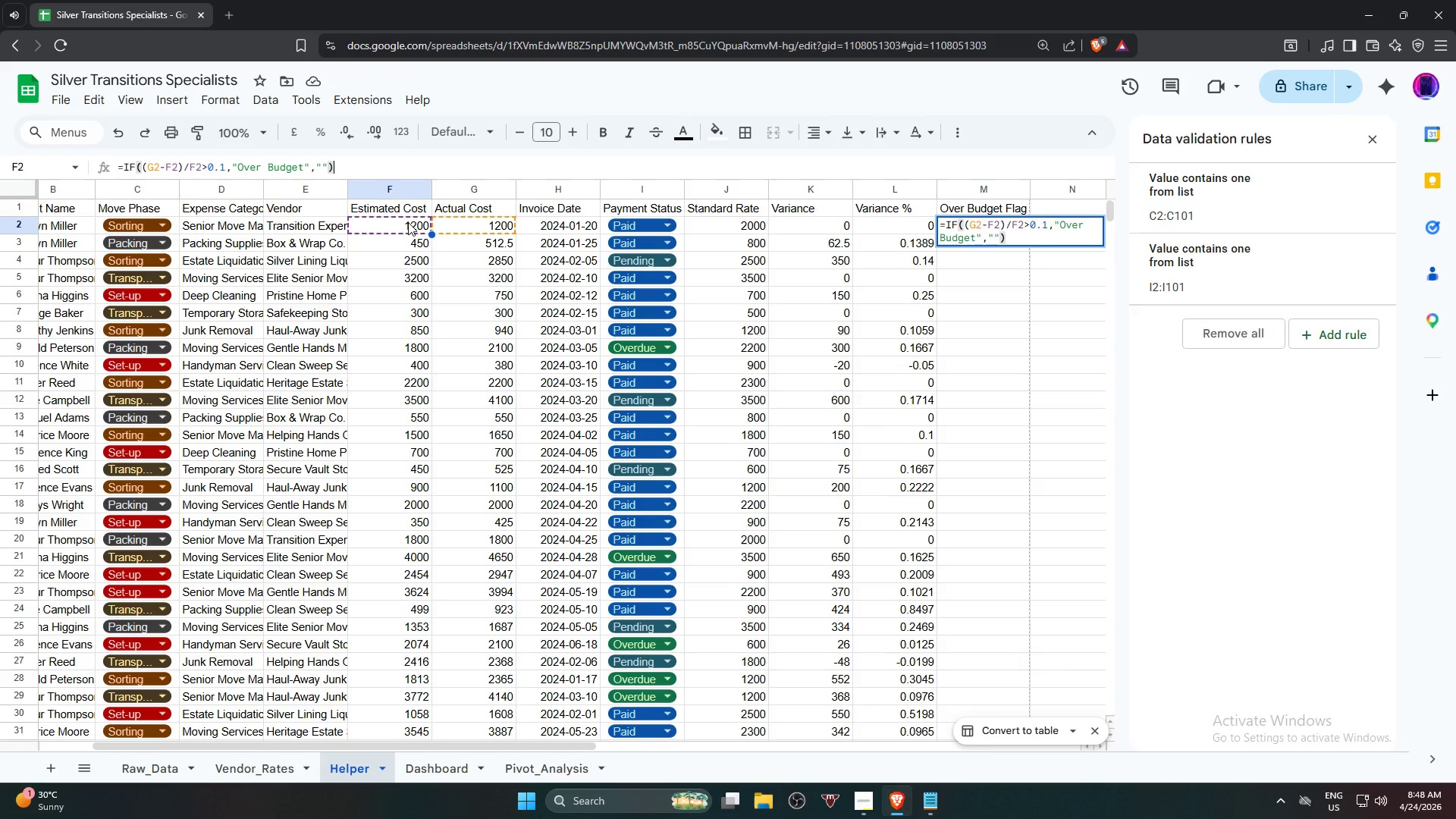 
key(Enter)
 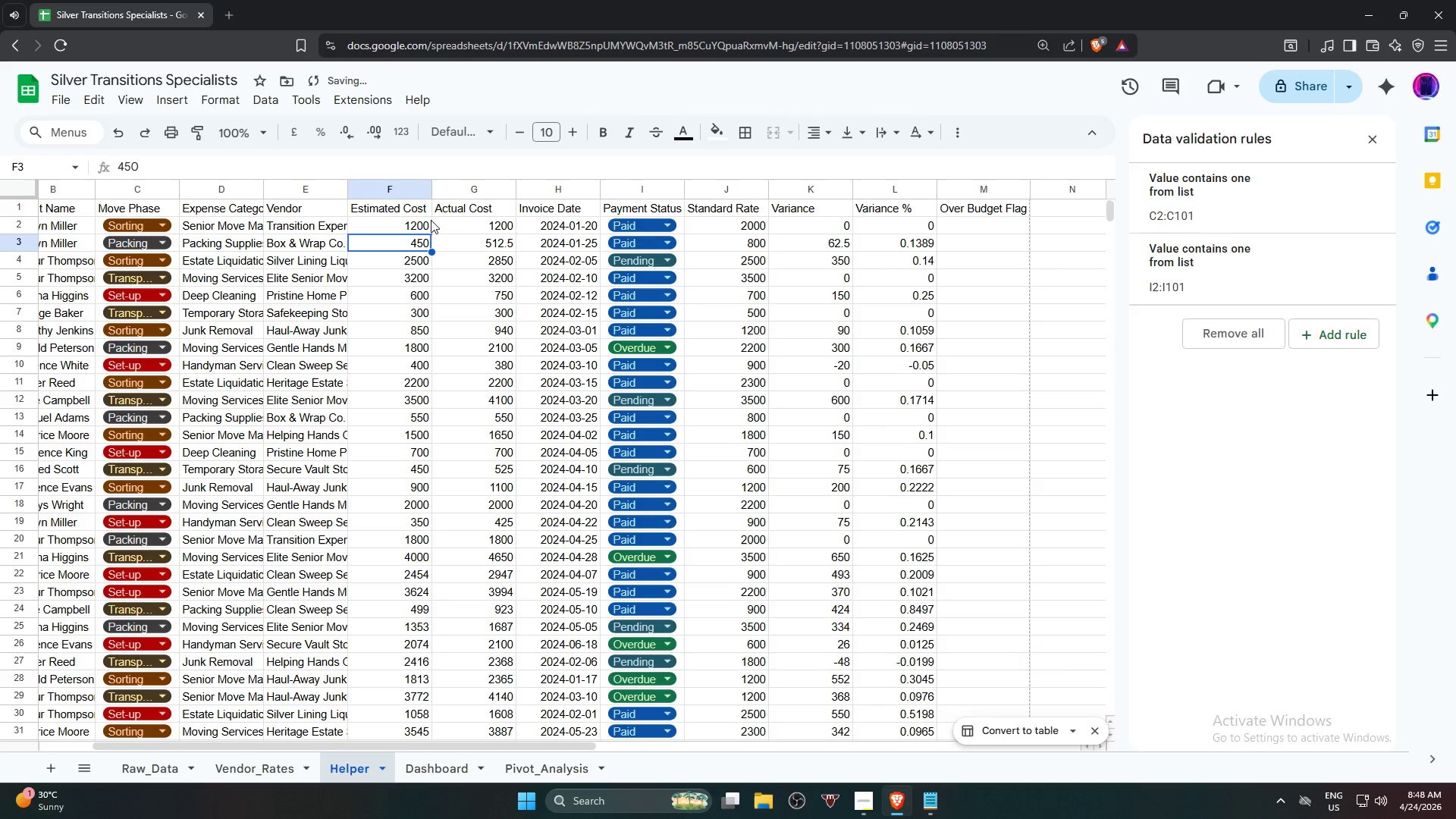 
left_click([993, 233])
 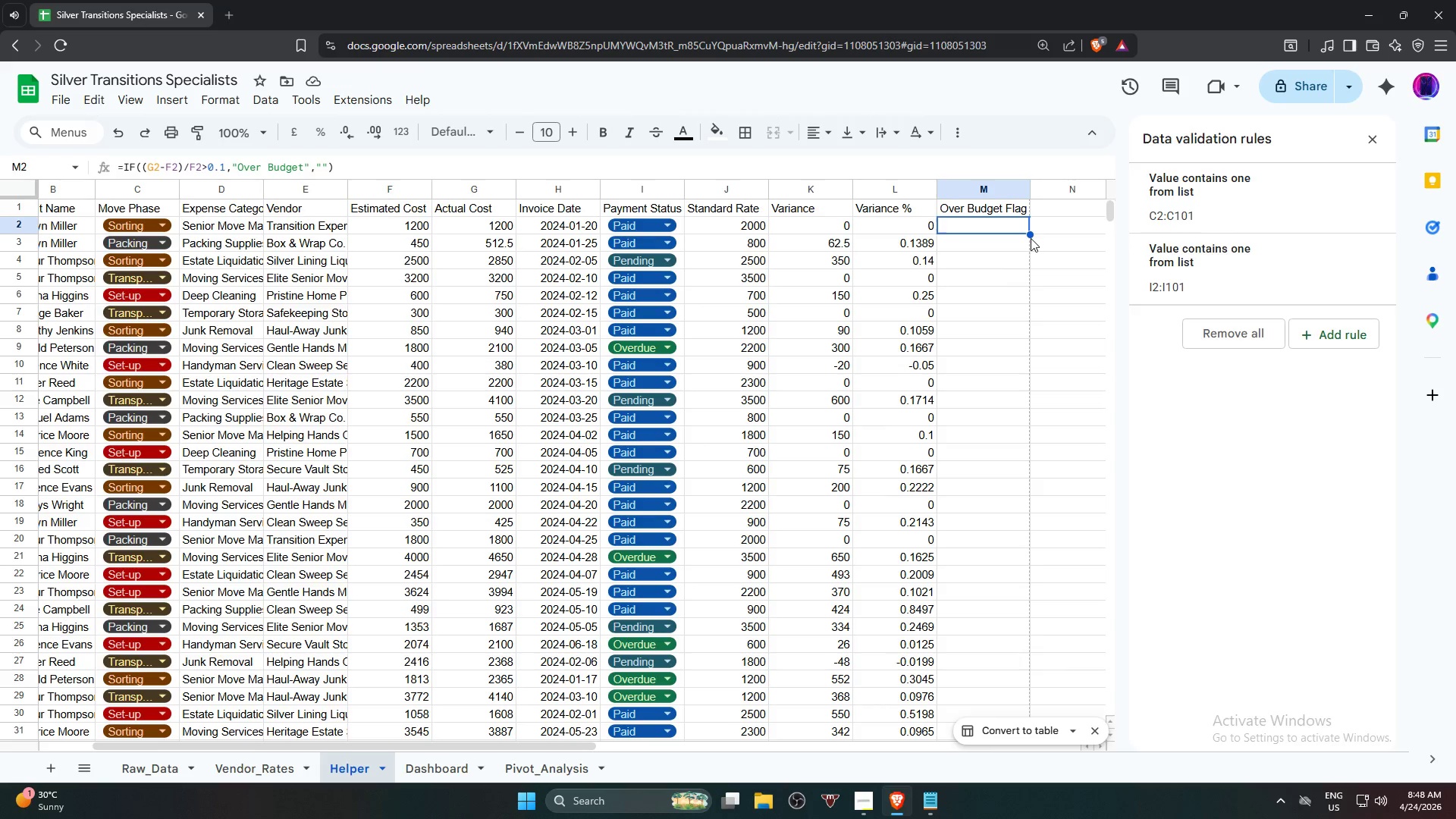 
left_click_drag(start_coordinate=[354, 171], to_coordinate=[30, 174])
 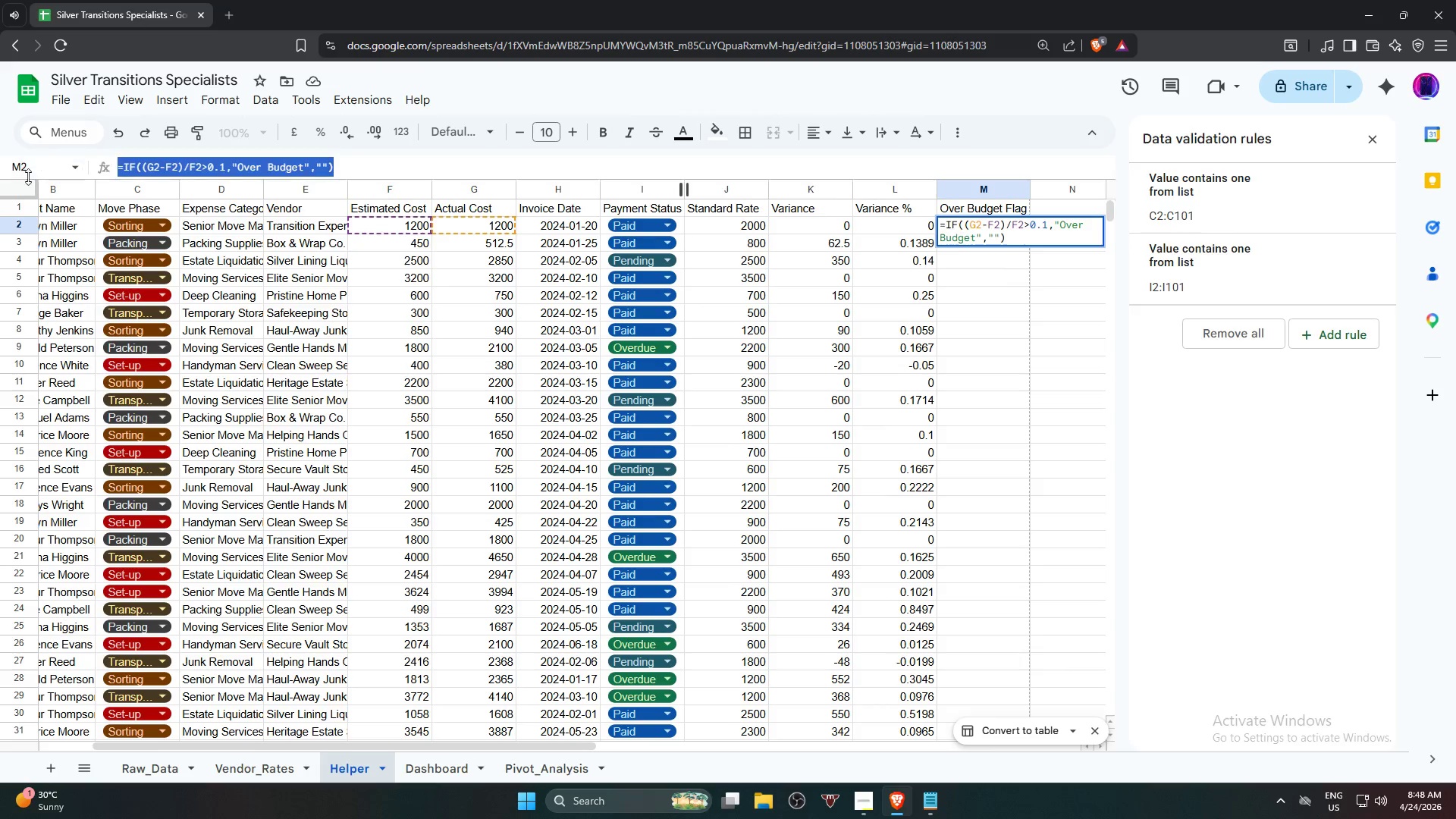 
key(Backspace)
 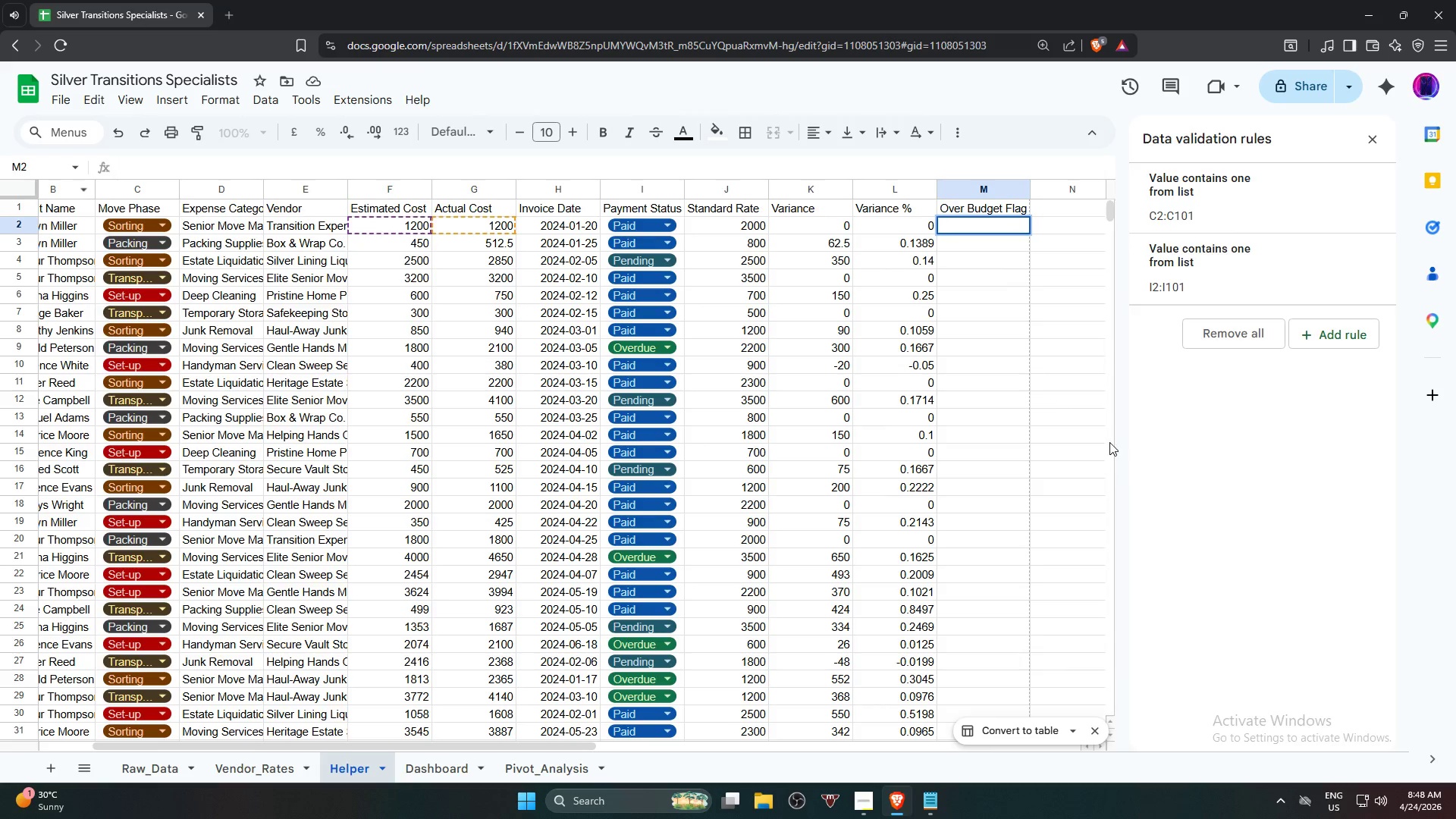 
left_click([988, 403])
 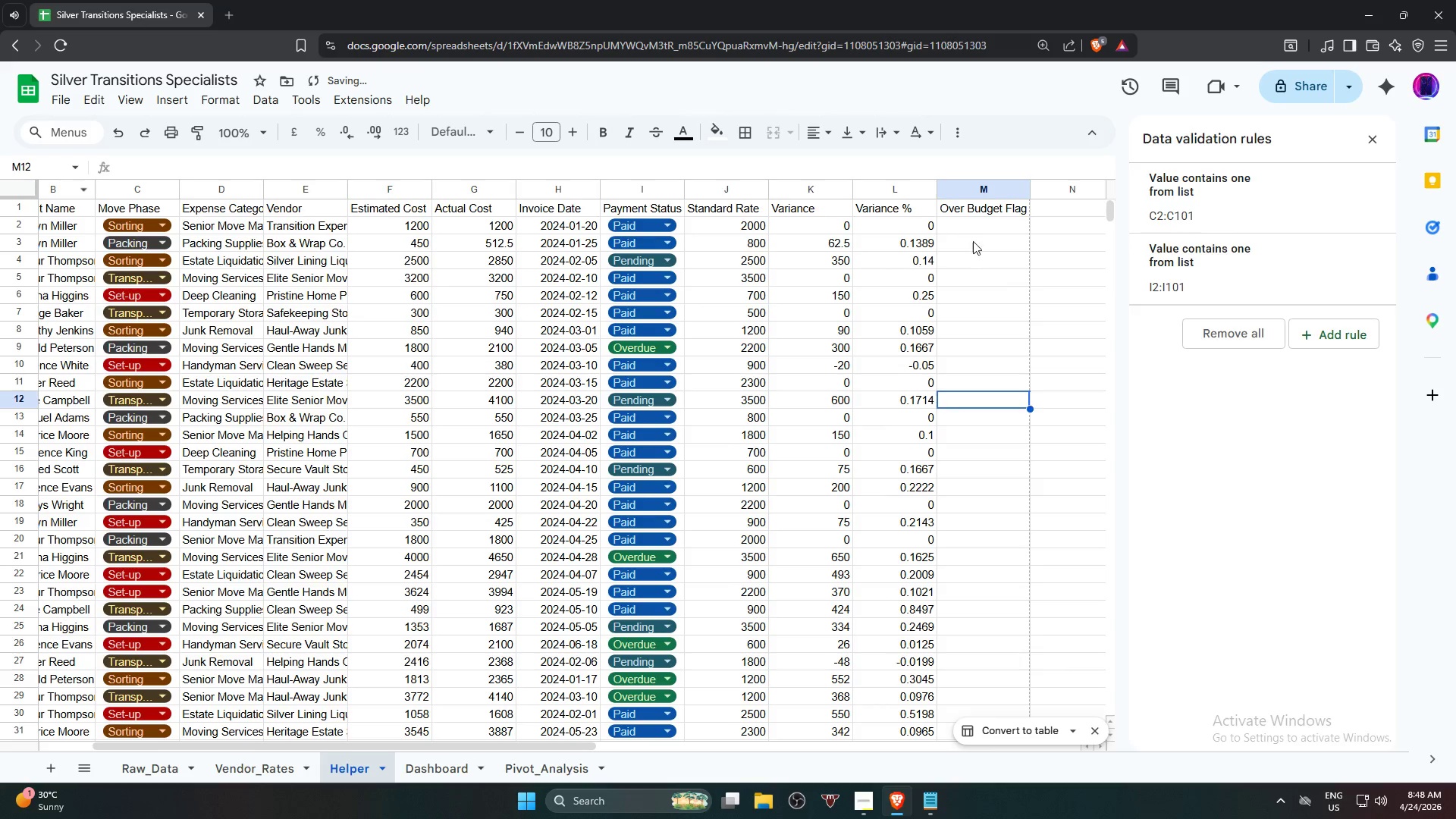 
left_click([973, 233])
 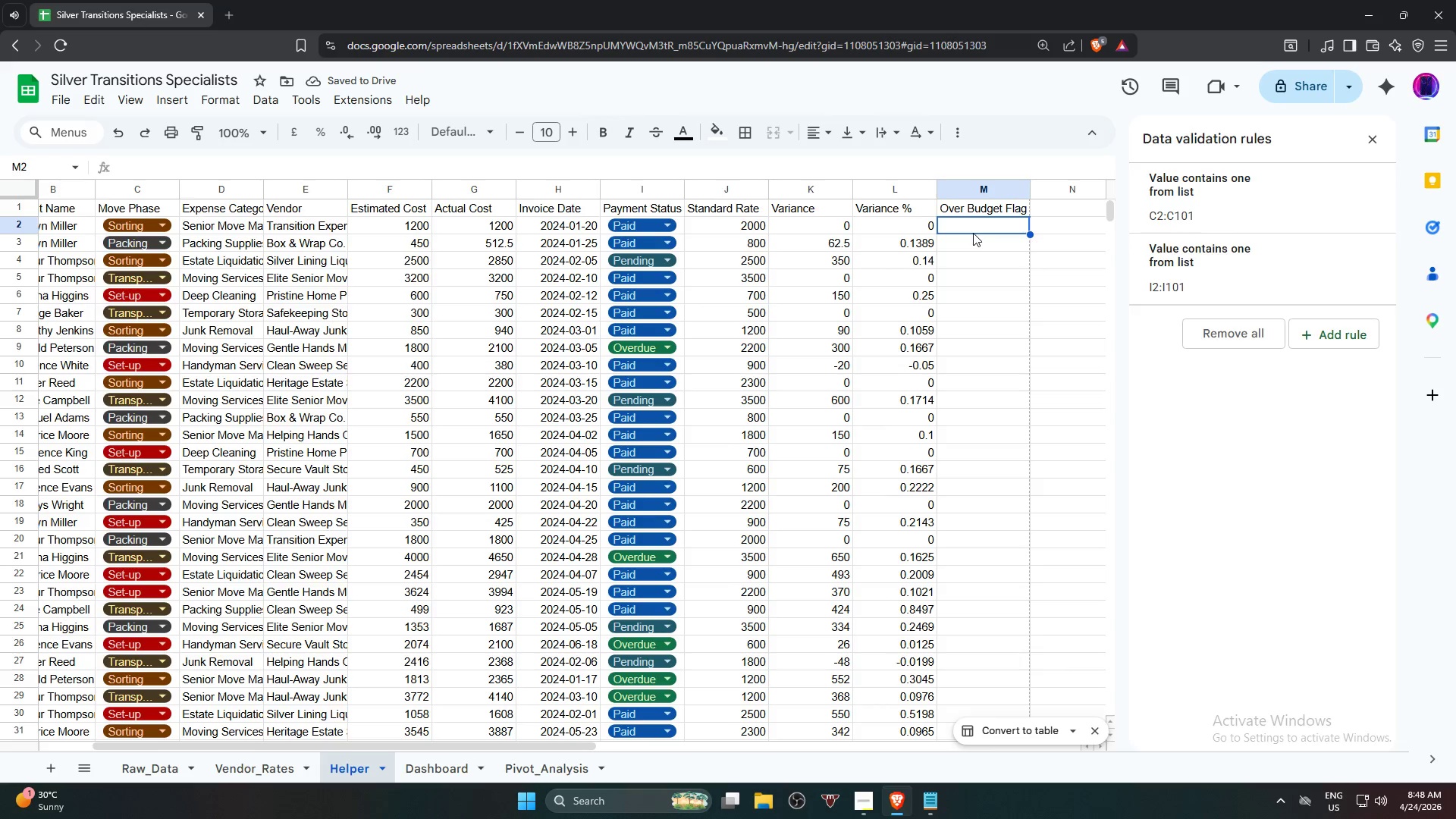 
type(=if)
 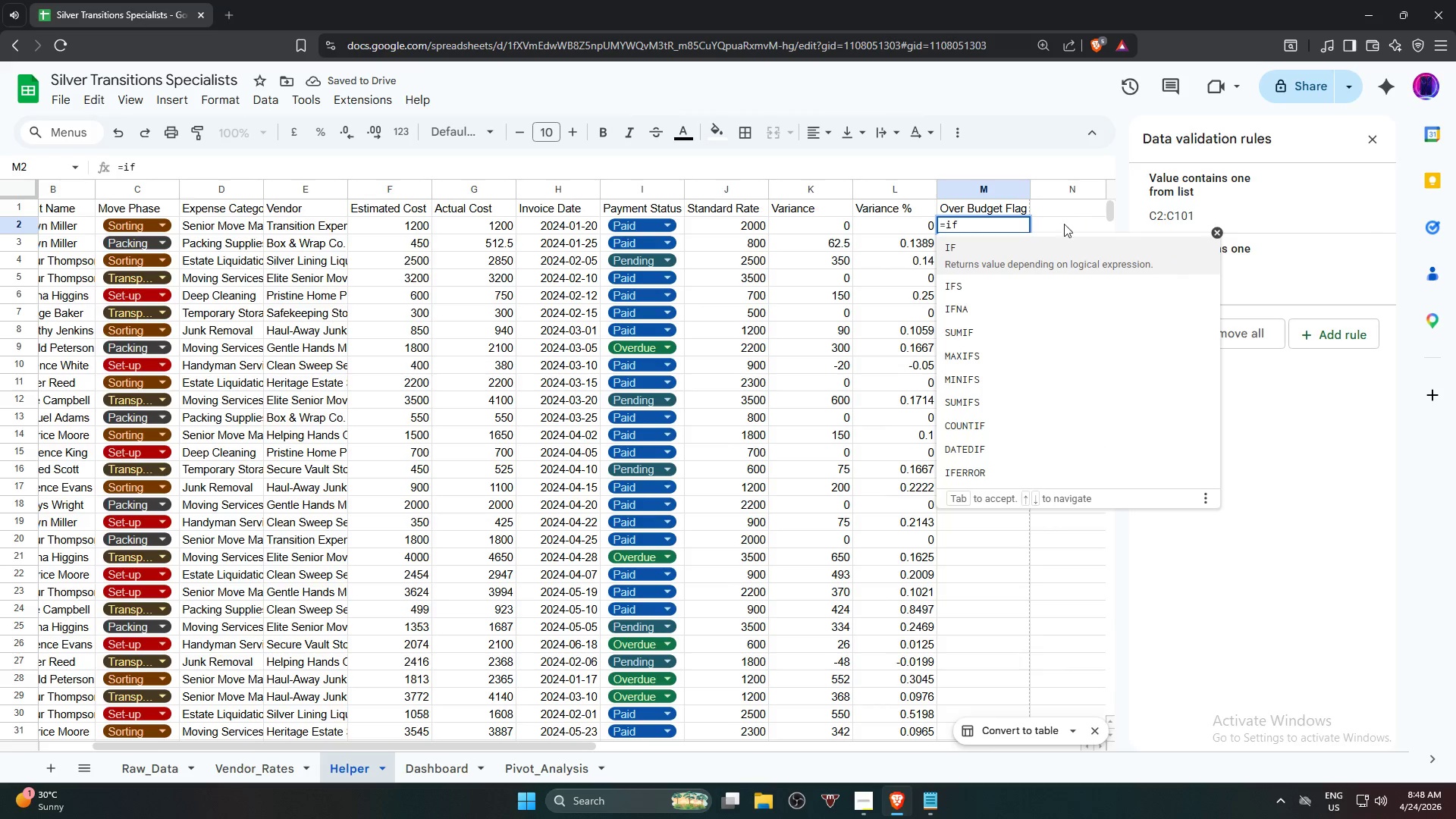 
left_click([1059, 249])
 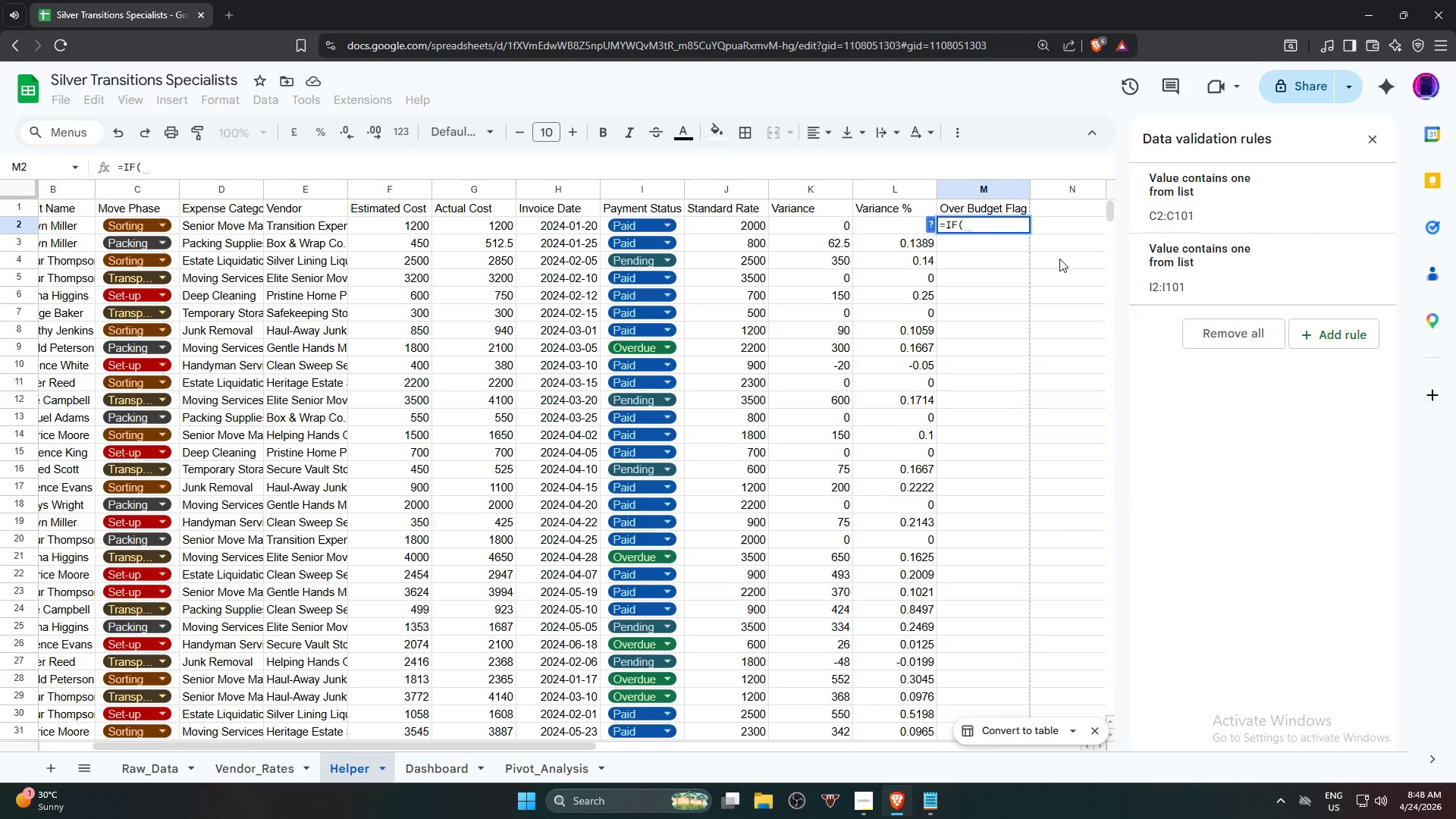 
wait(5.78)
 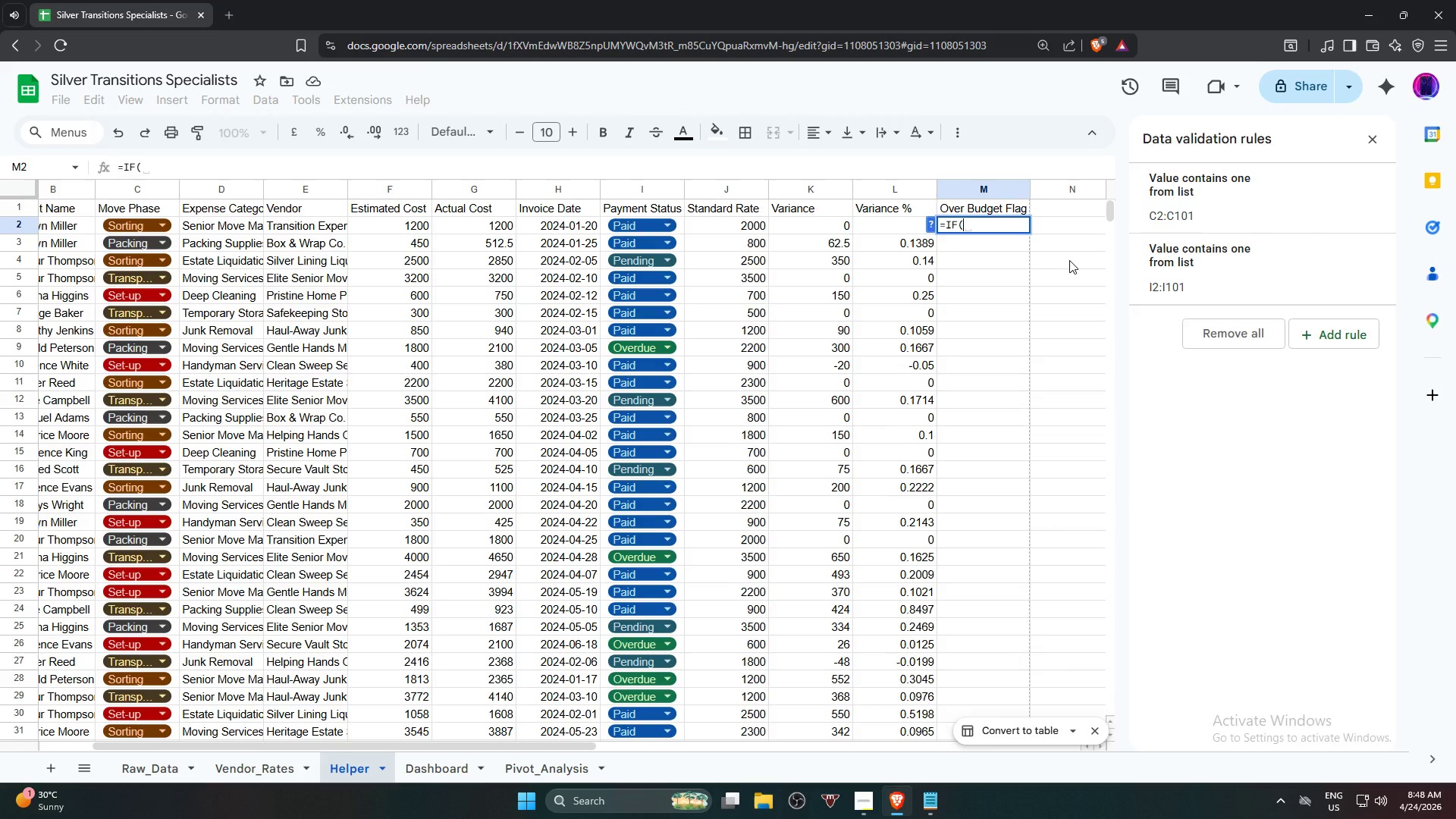 
key(Shift+9)
 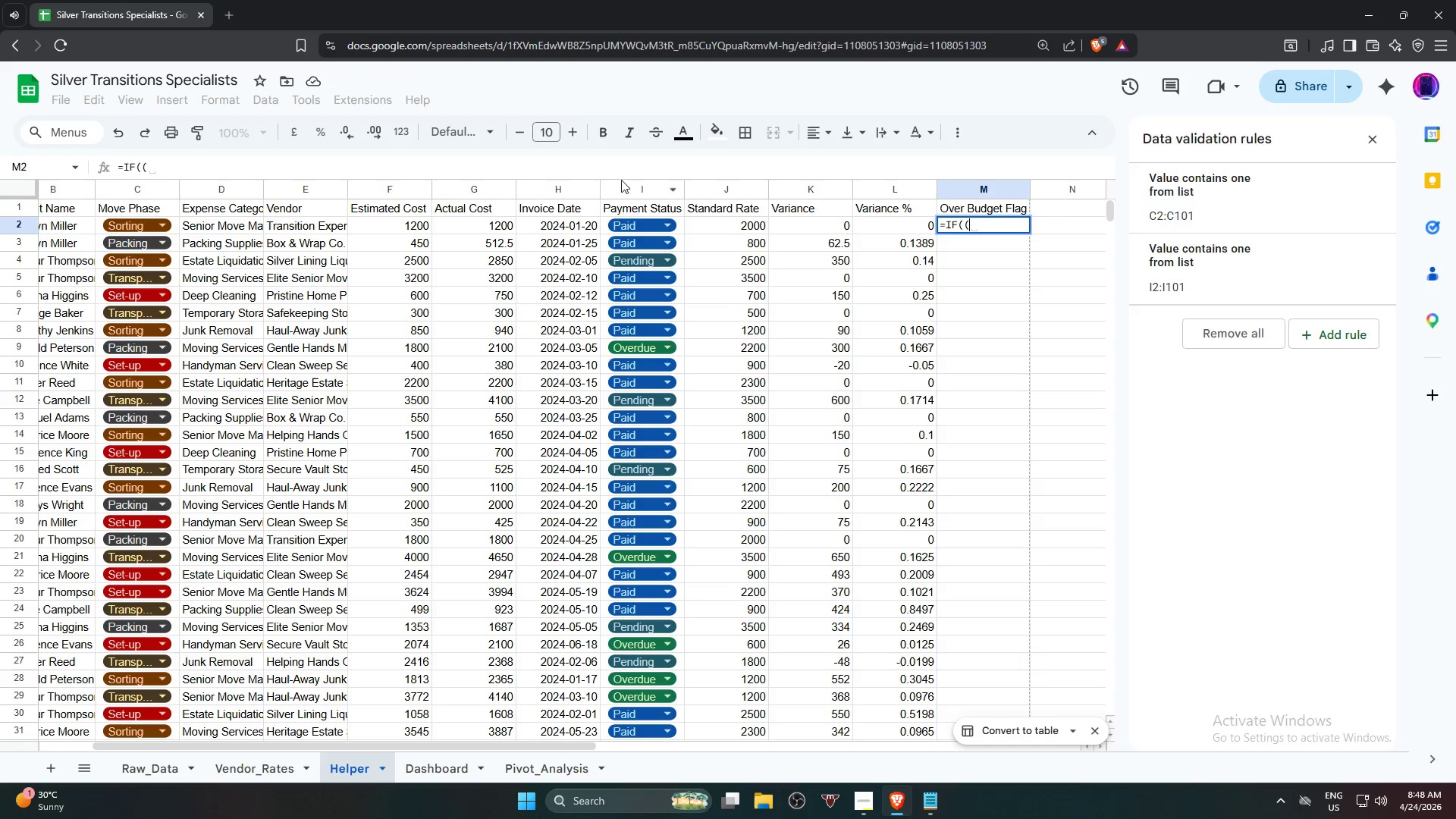 
left_click([466, 218])
 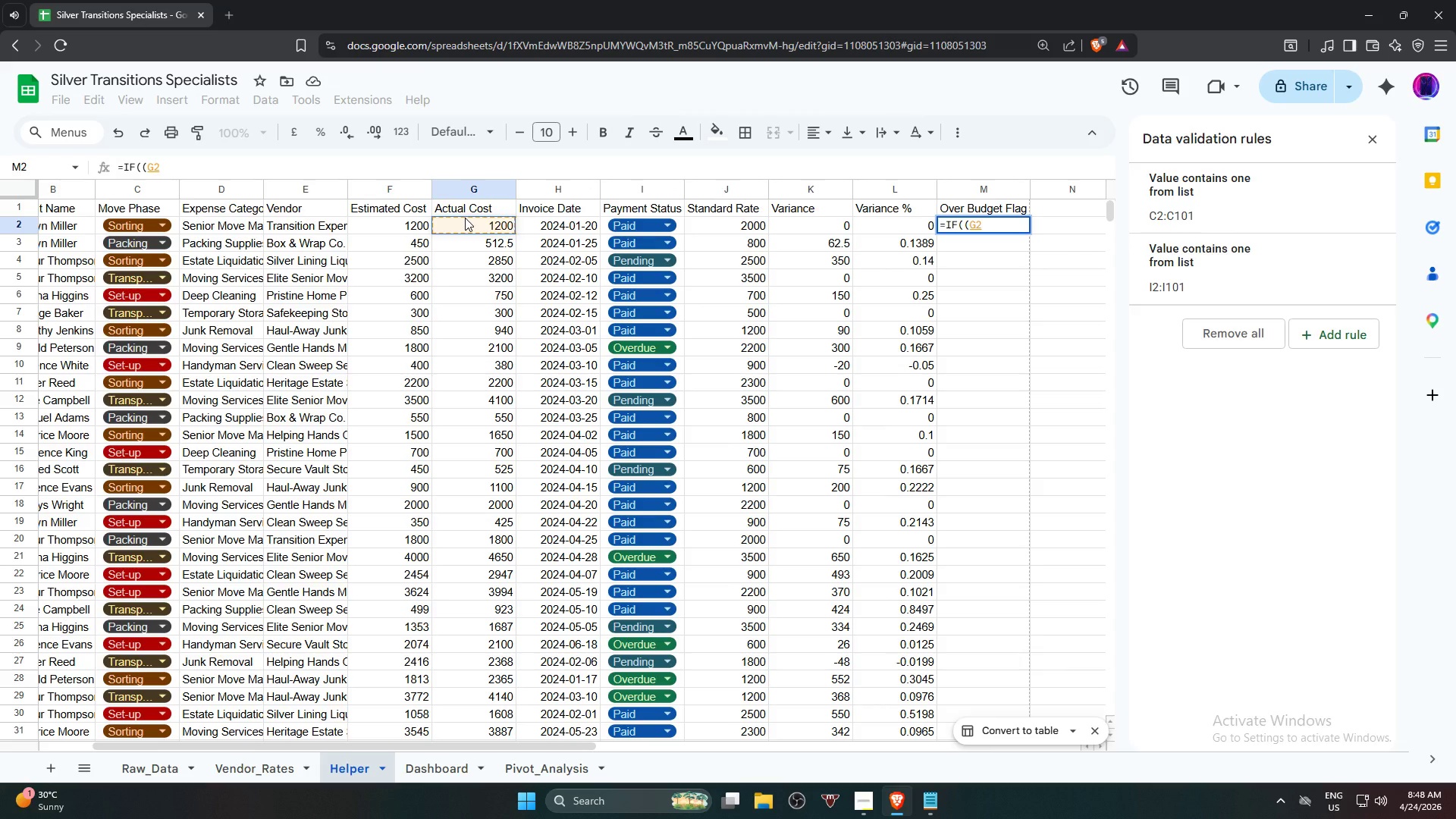 
key(Minus)
 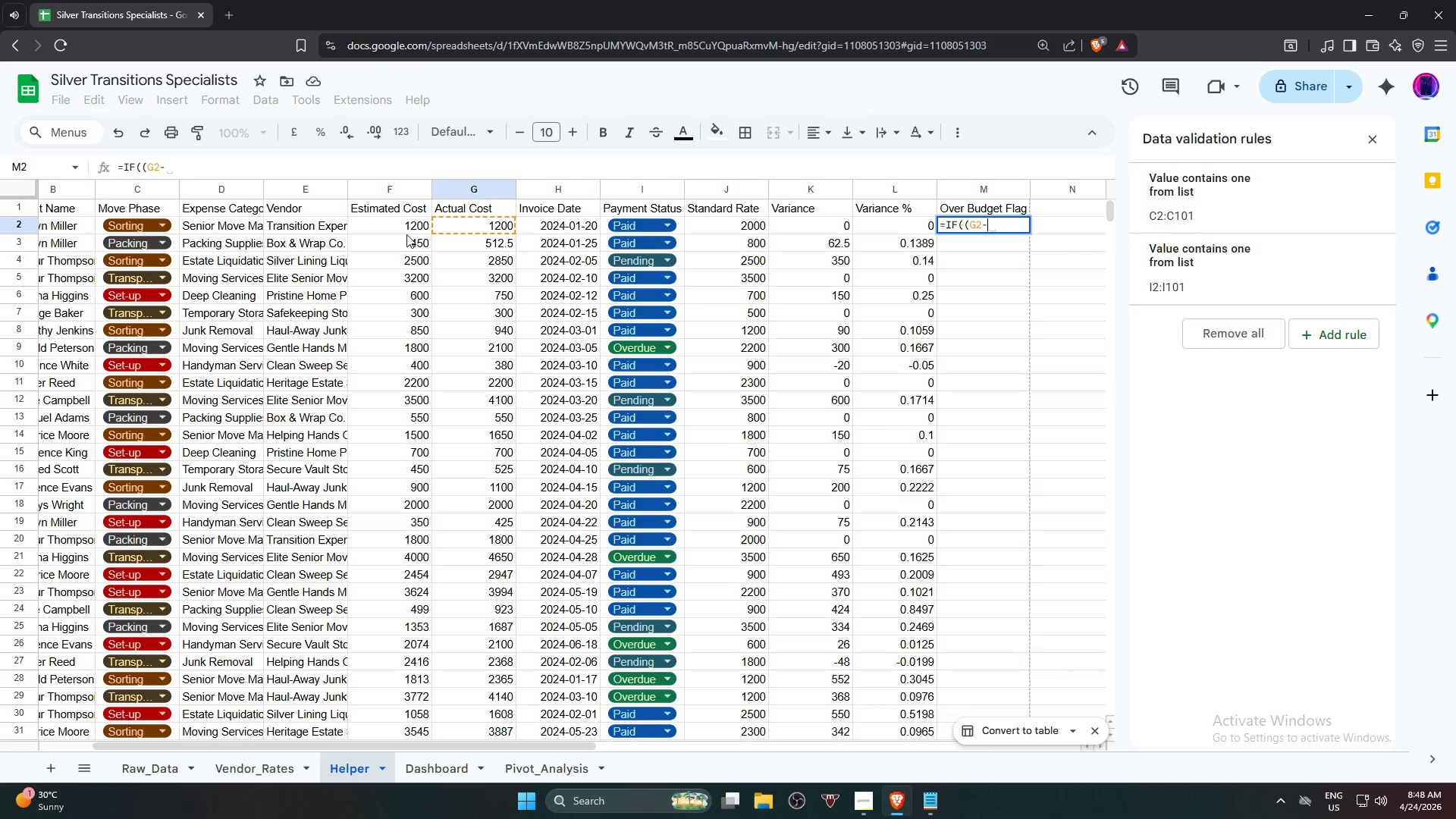 
left_click([388, 227])
 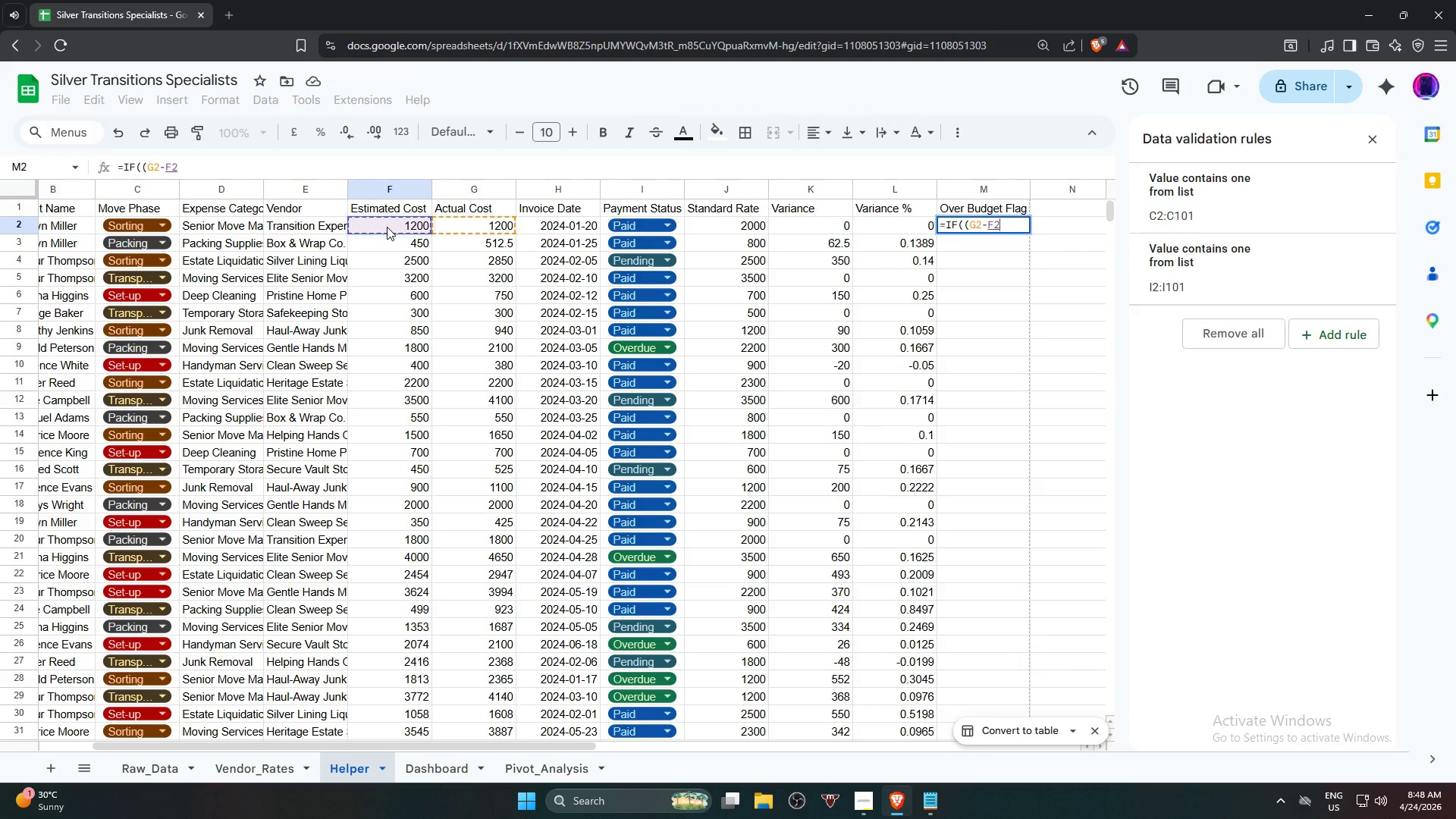 
key(Shift+0)
 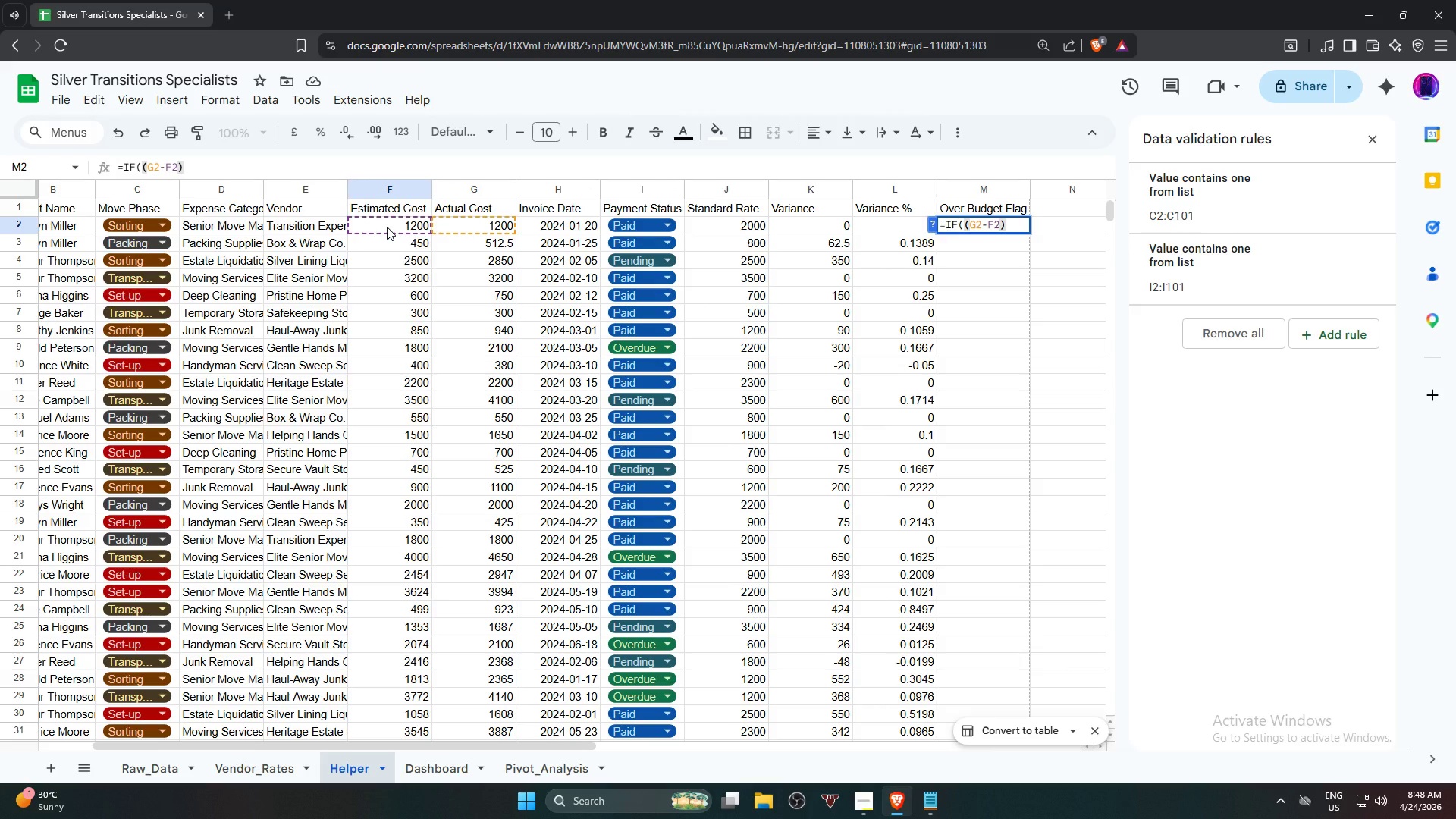 
key(Slash)
 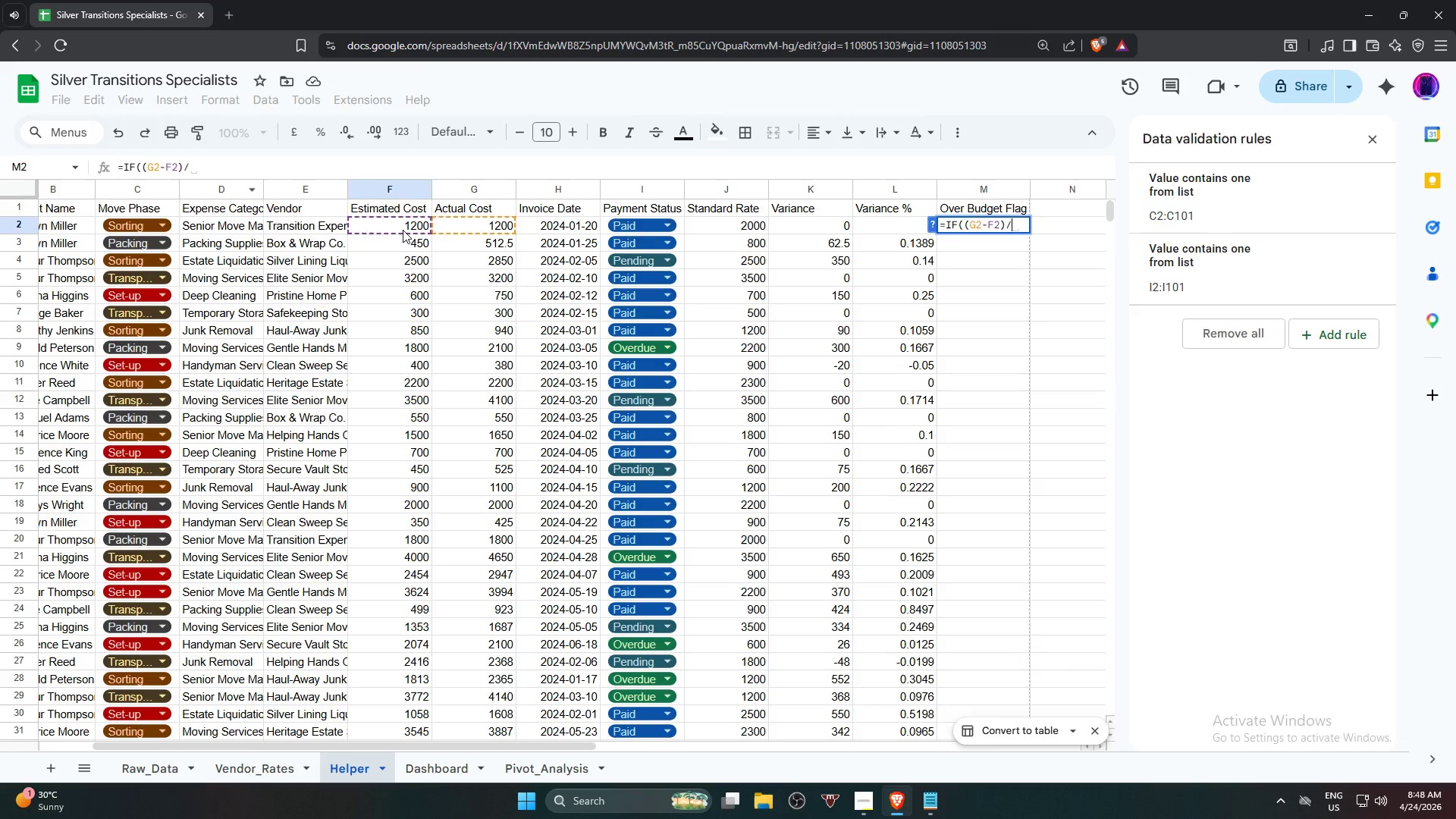 
left_click([403, 230])
 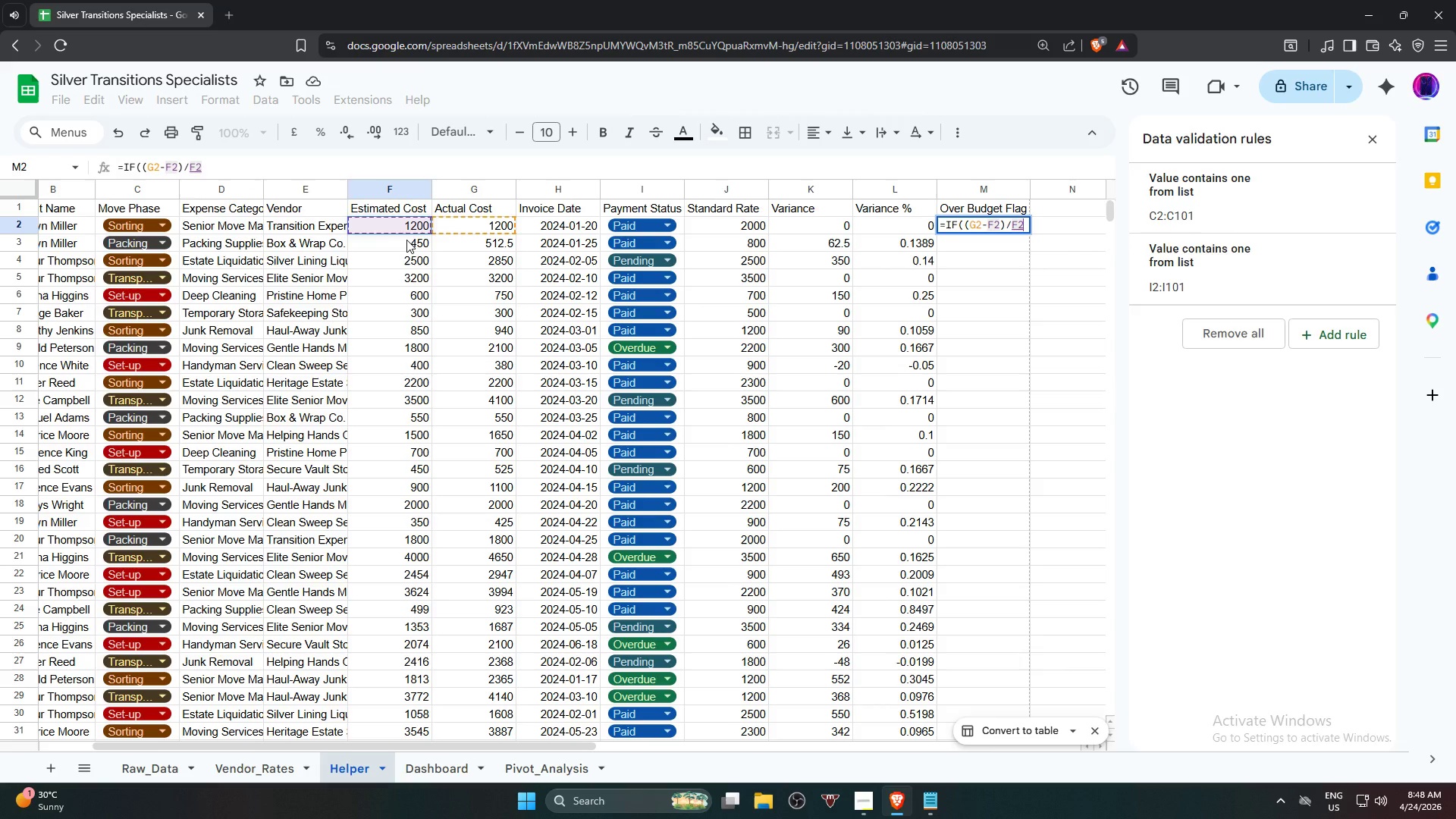 
type(>0.1,"o)
key(Backspace)
type(Over Budget)
 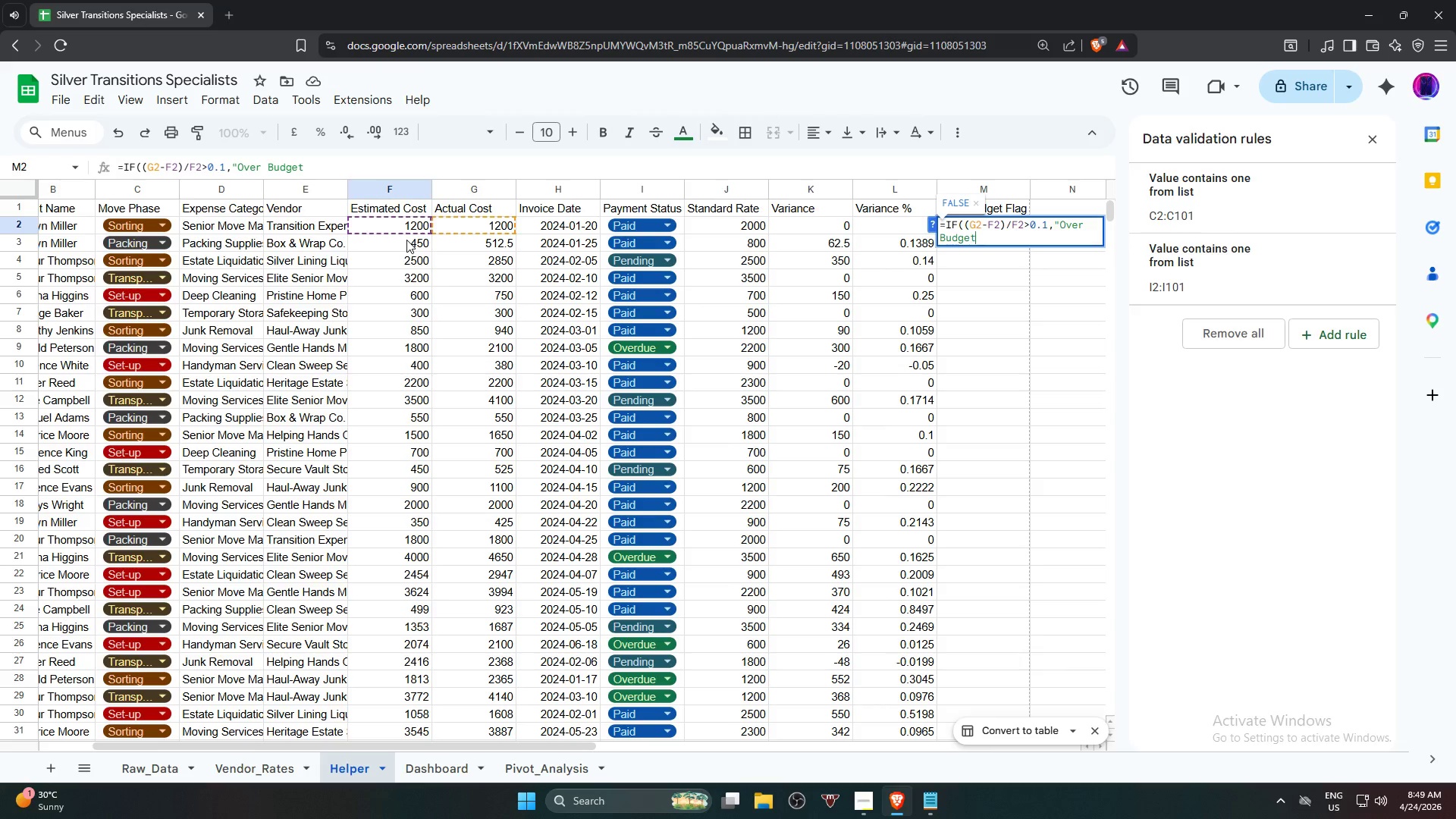 
key(Quote)
 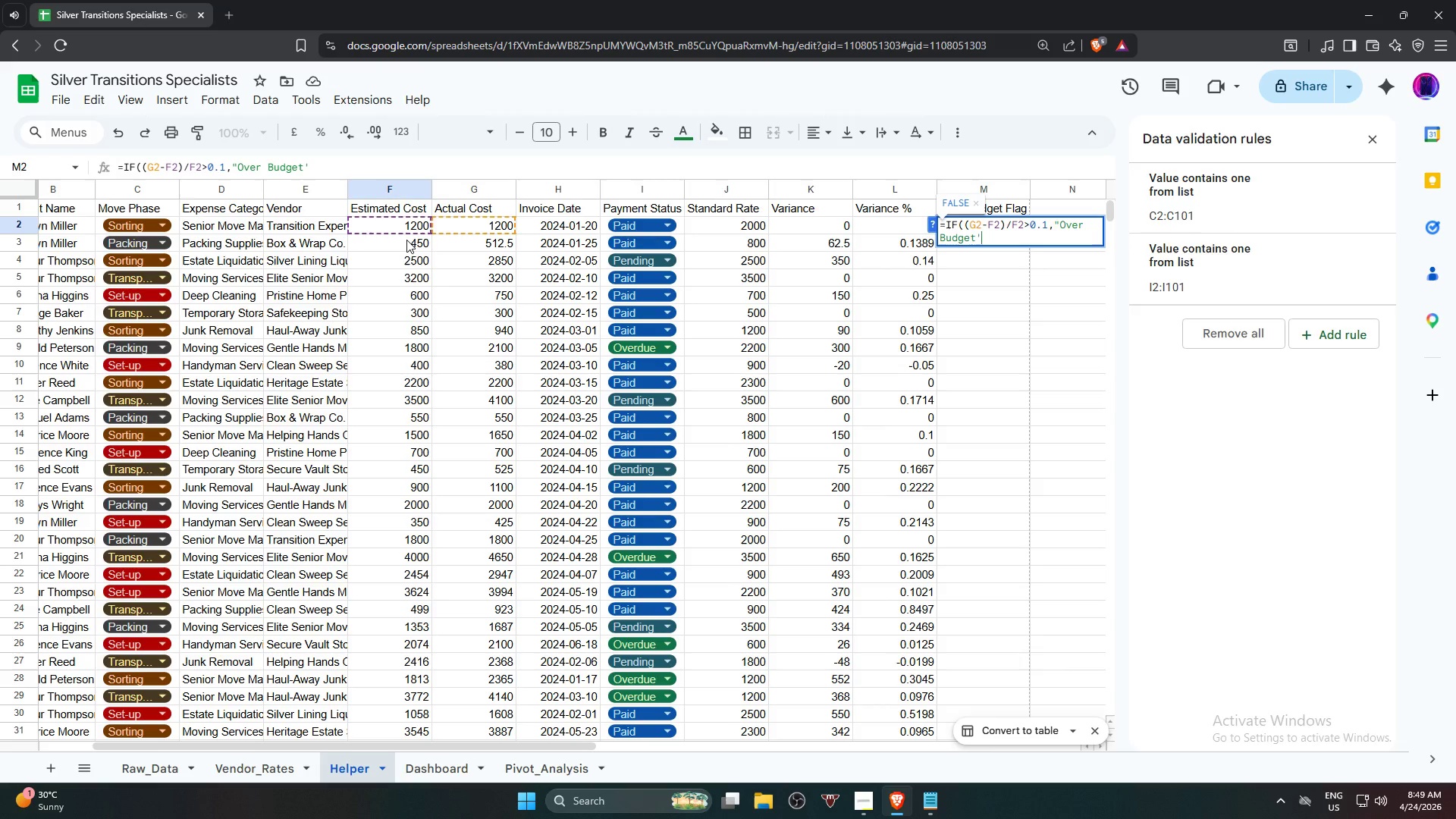 
key(Backspace)
 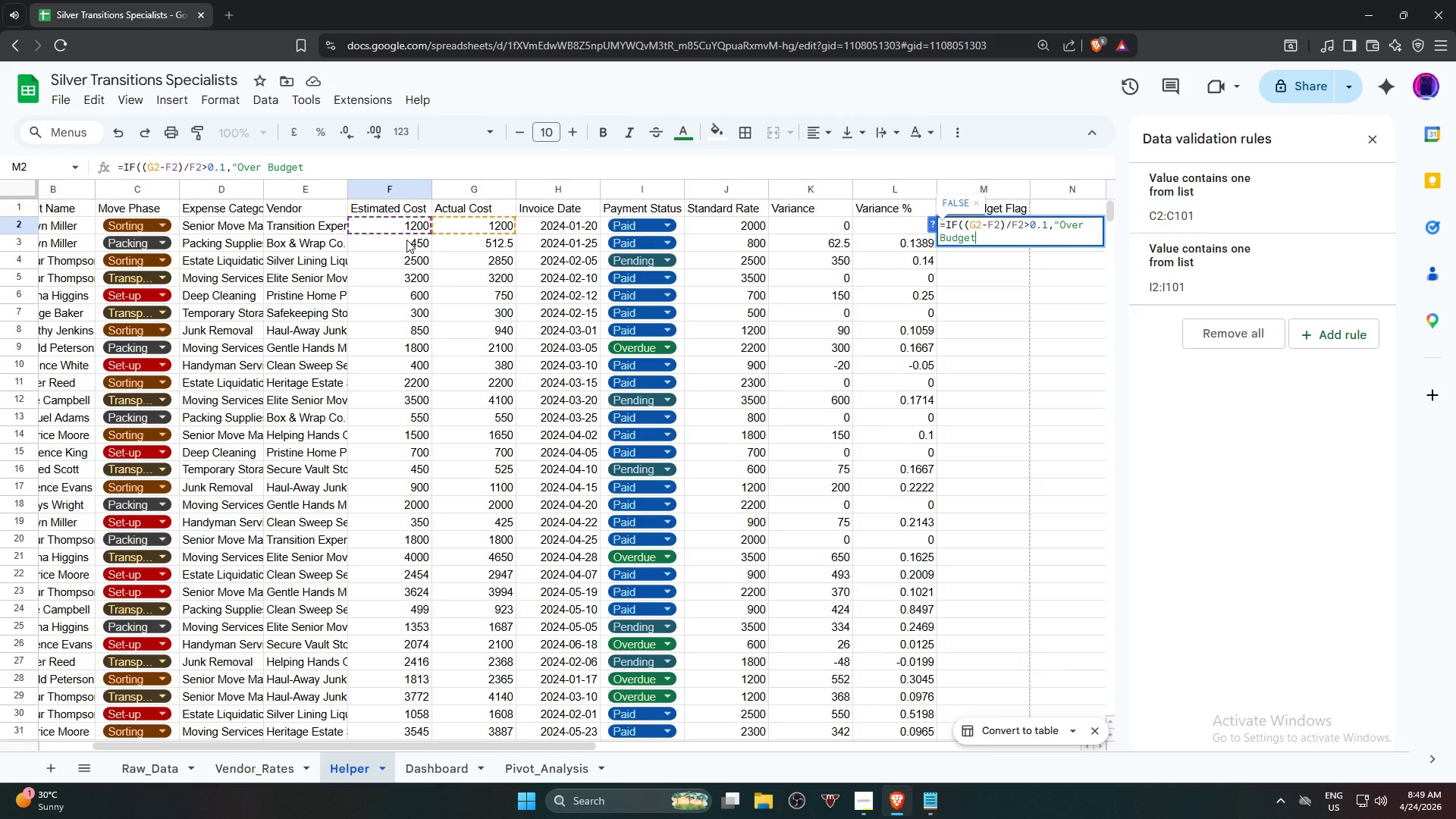 
key(Shift+Quote)
 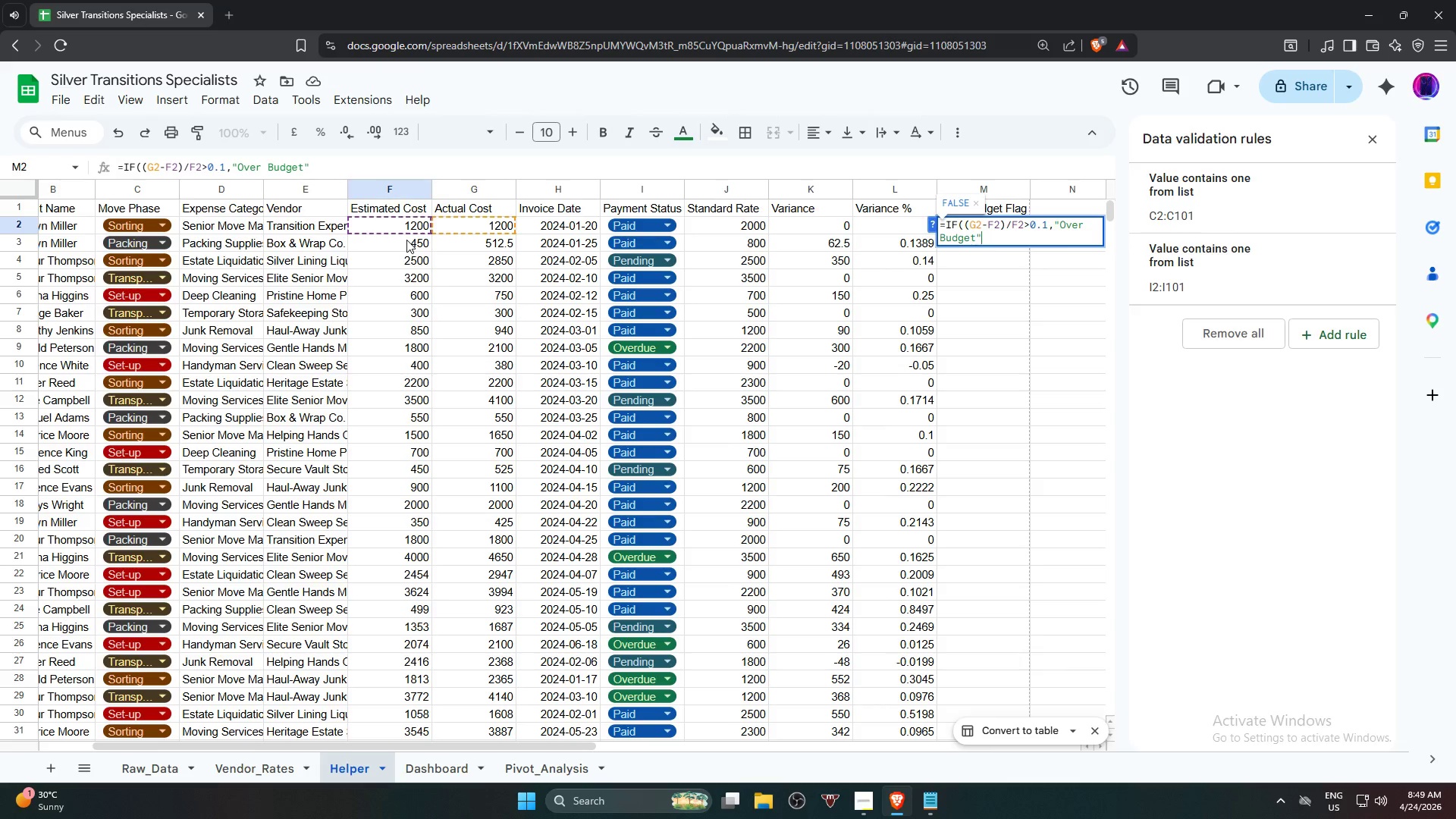 
key(Comma)
 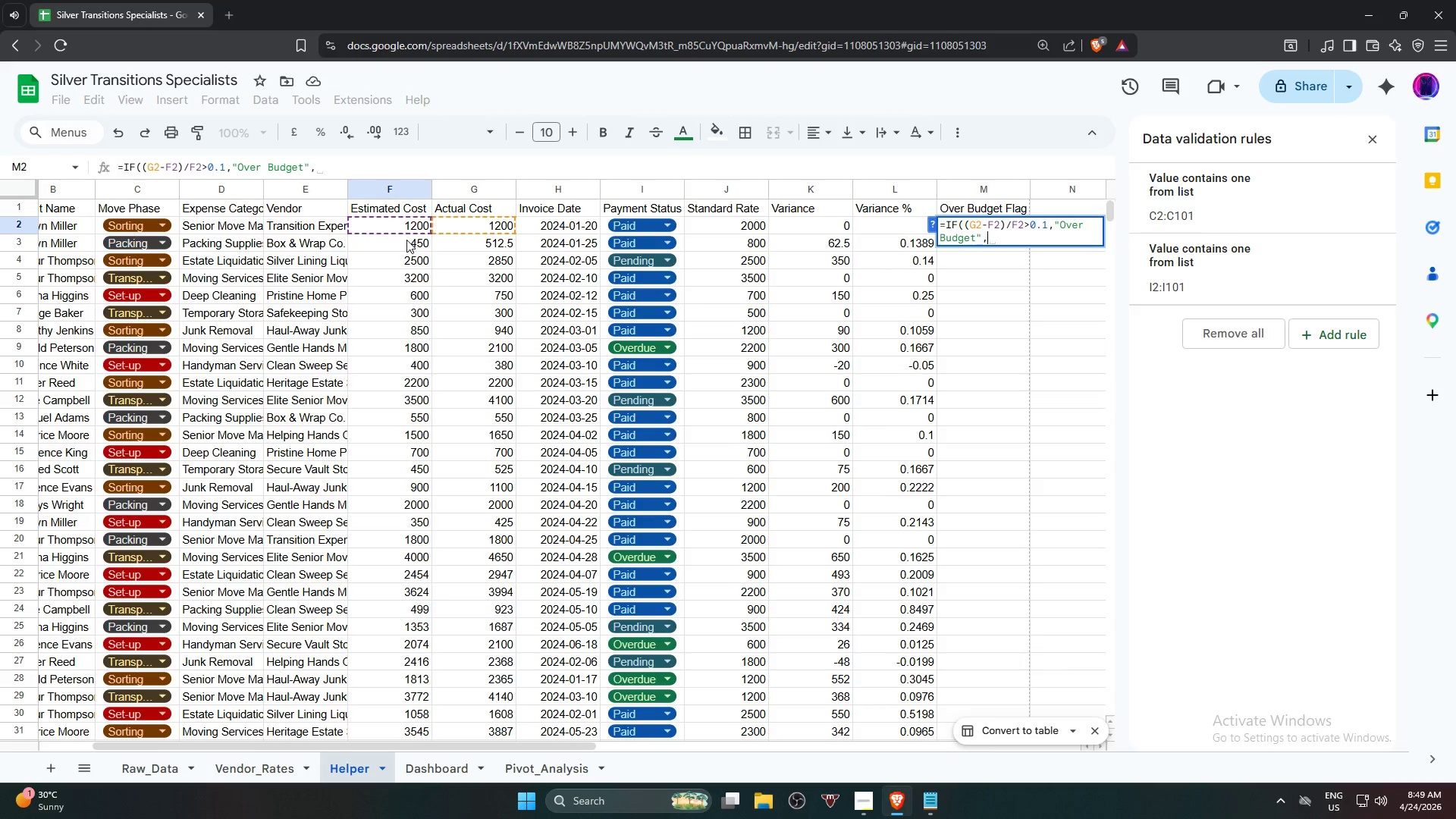 
key(Shift+ShiftRight)
 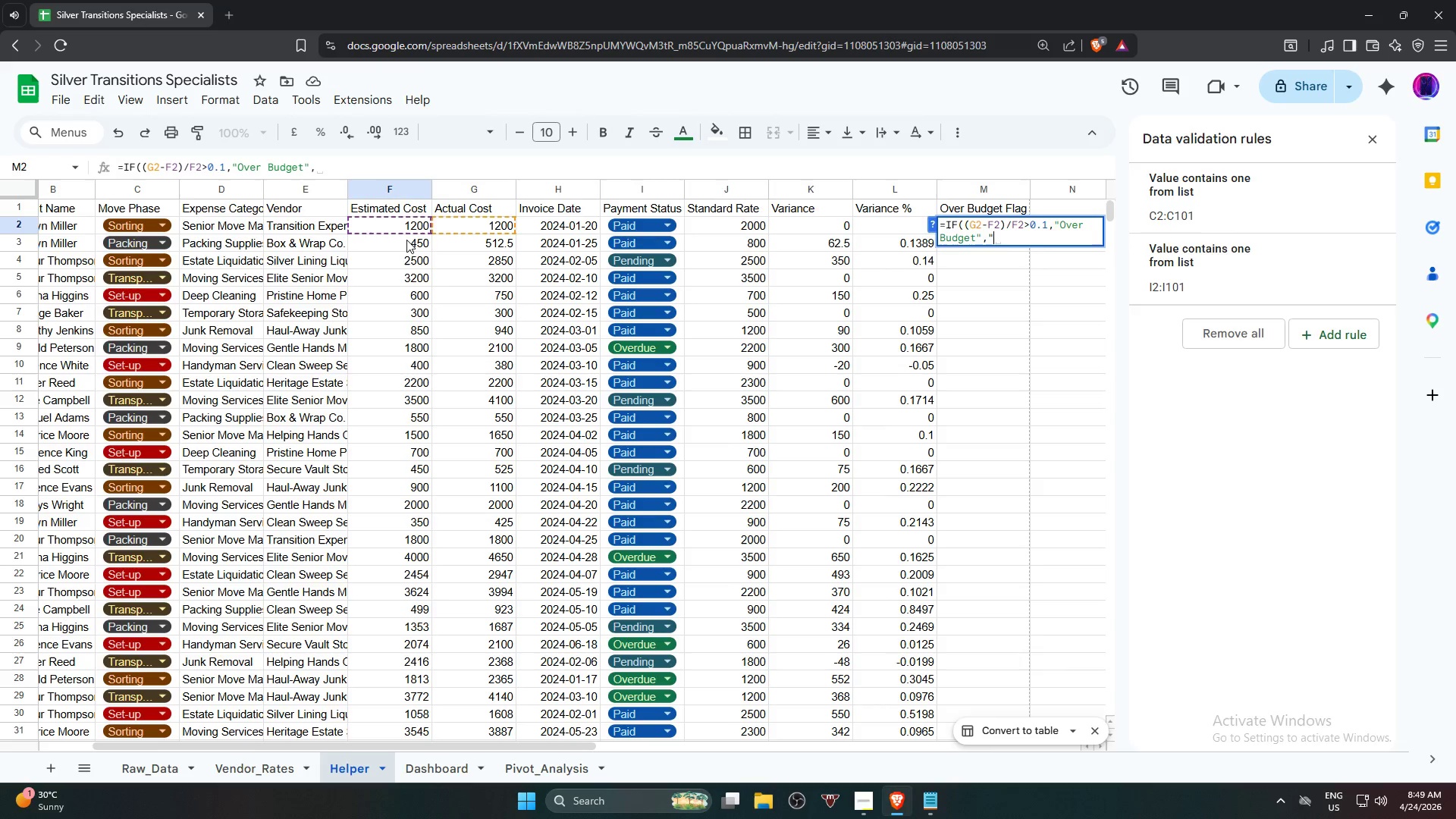 
key(Shift+Quote)
 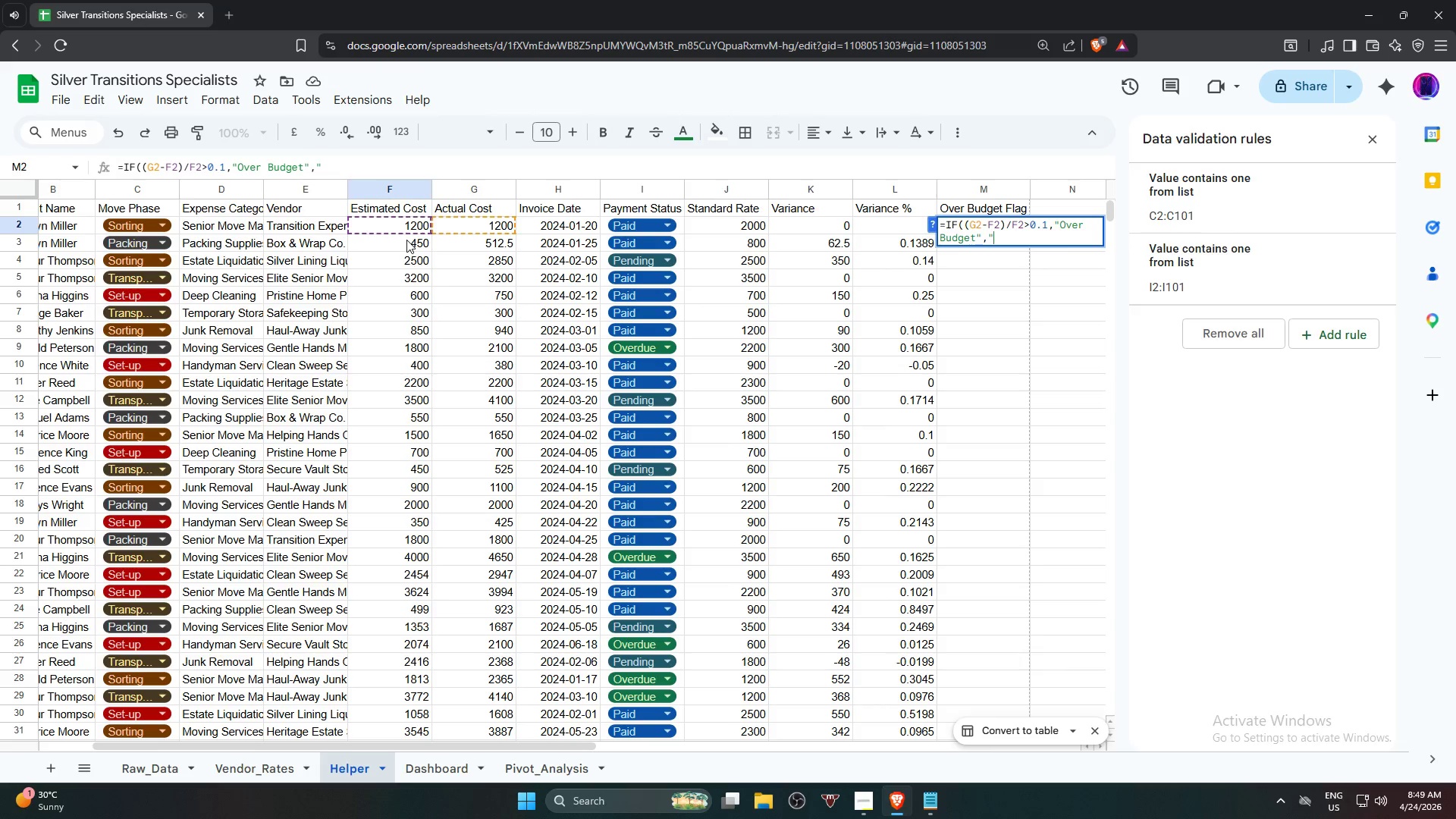 
key(Shift+Quote)
 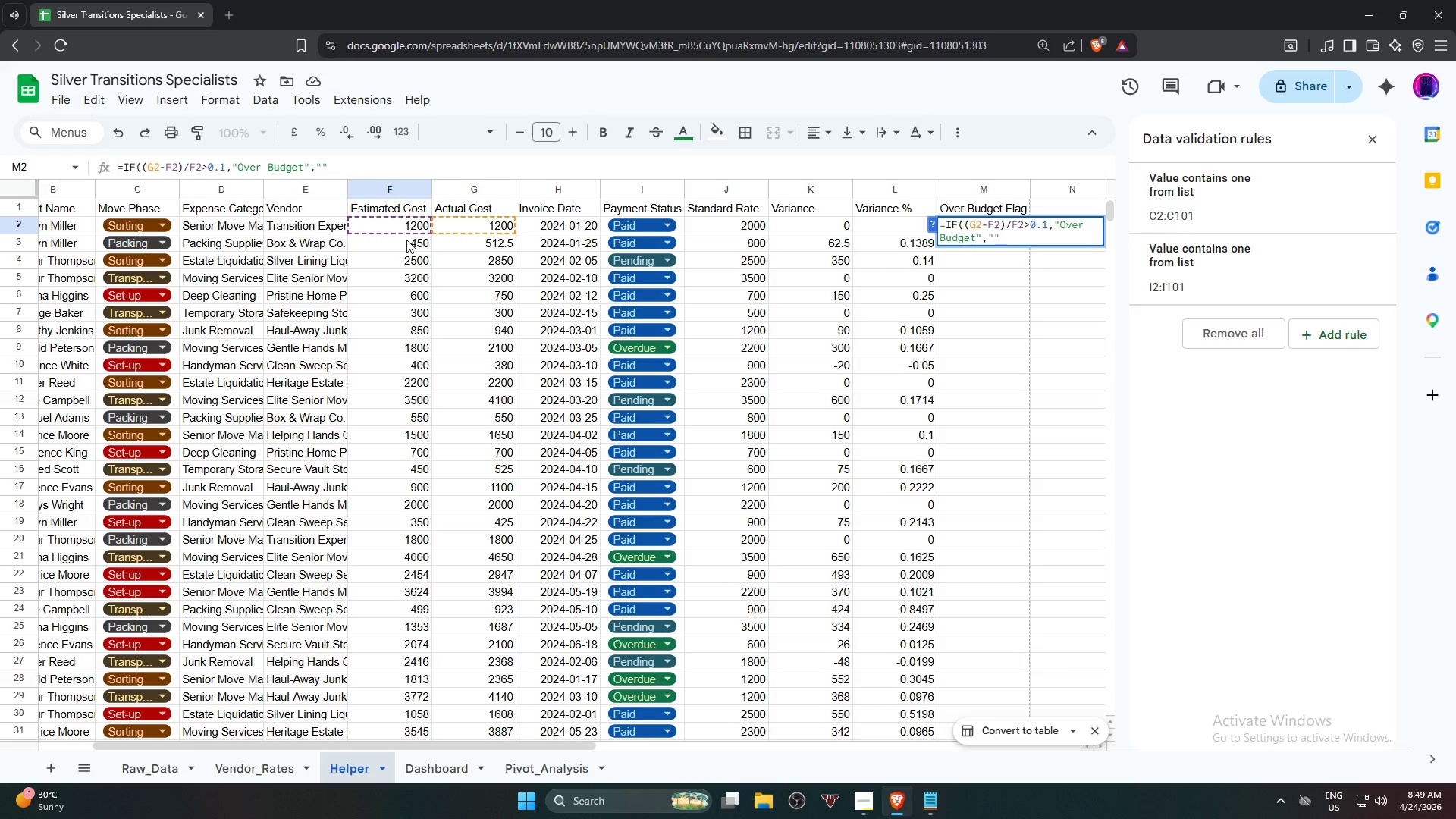 
key(Shift+0)
 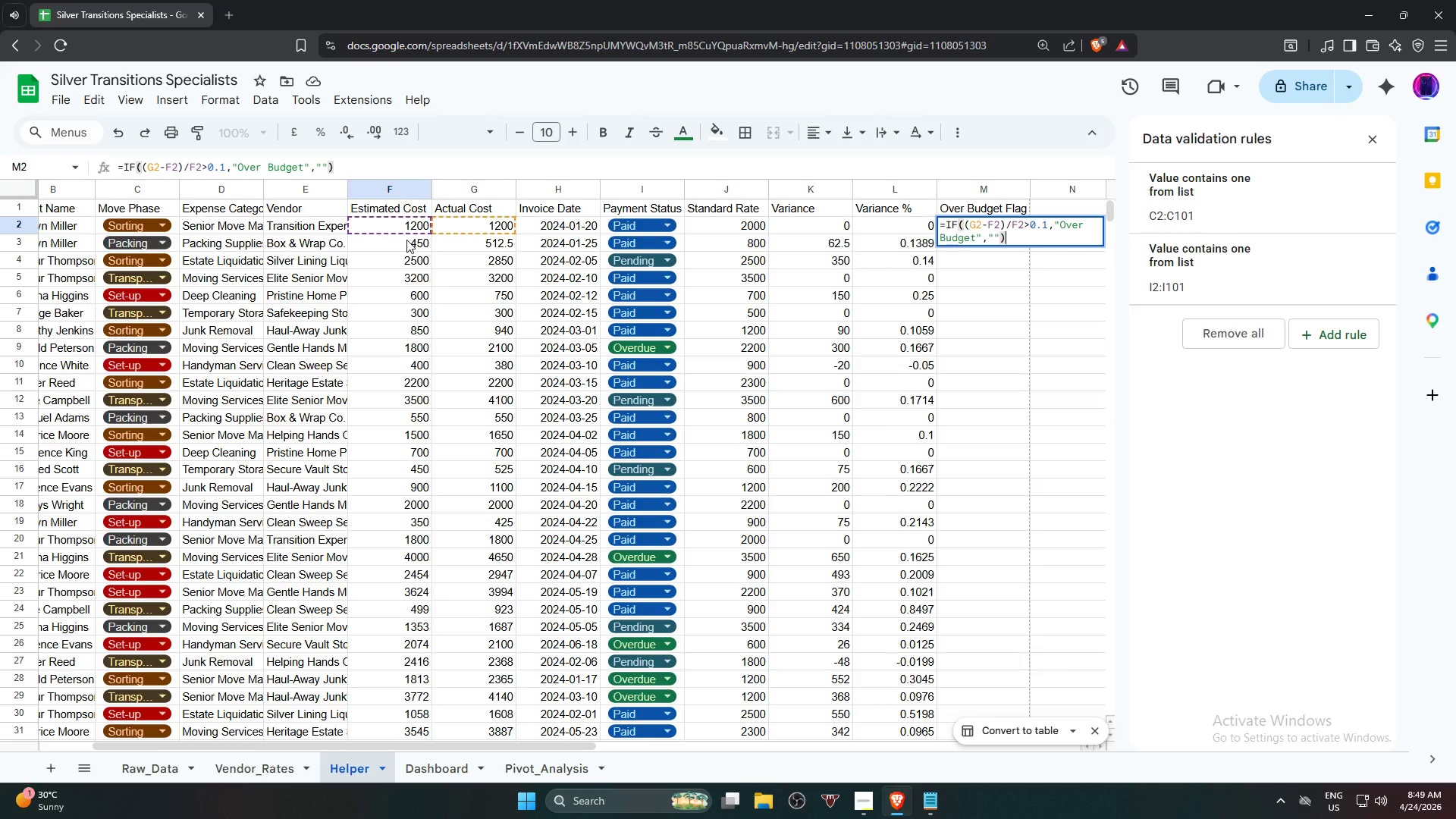 
key(Enter)
 